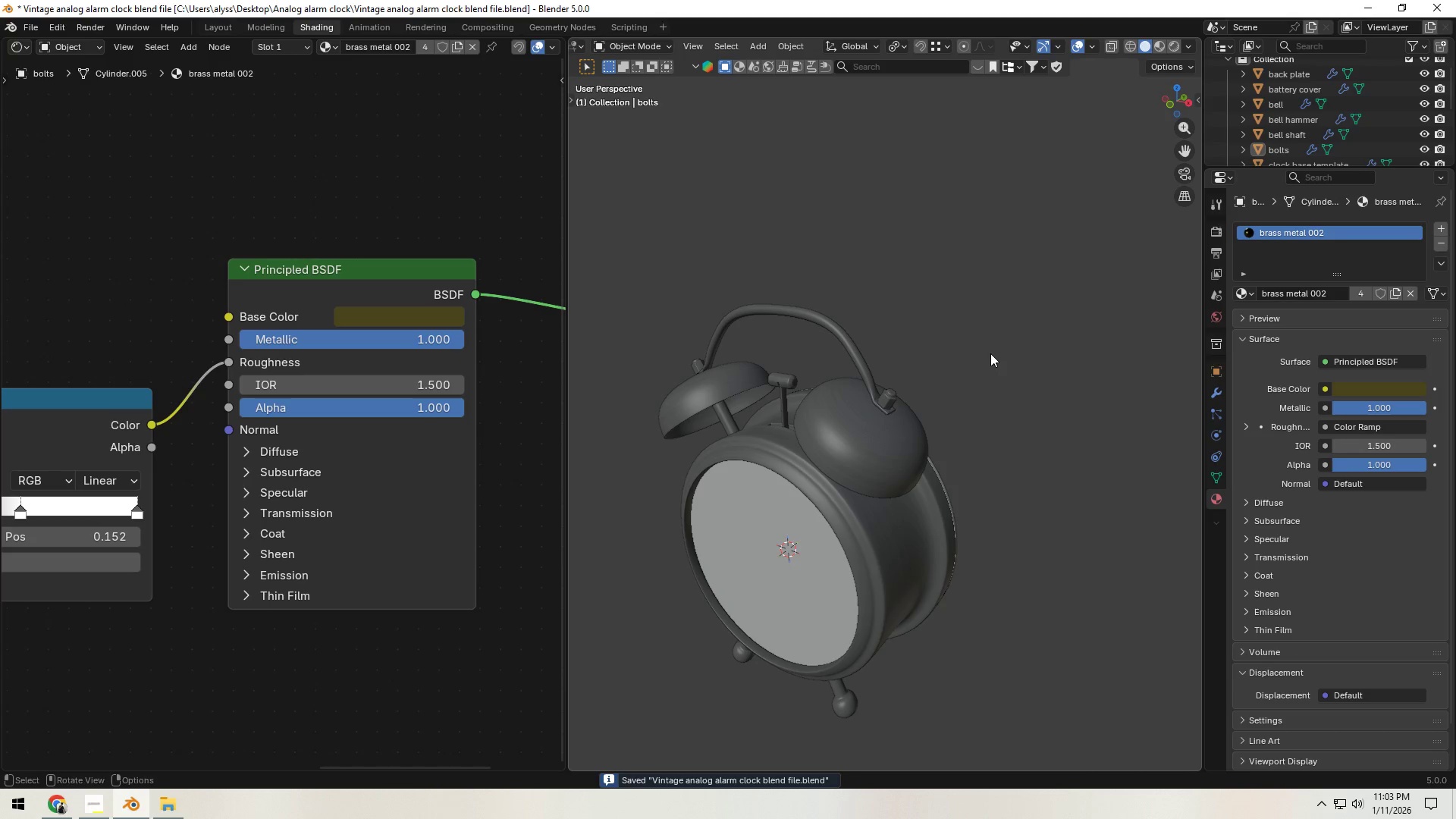 
key(Control+S)
 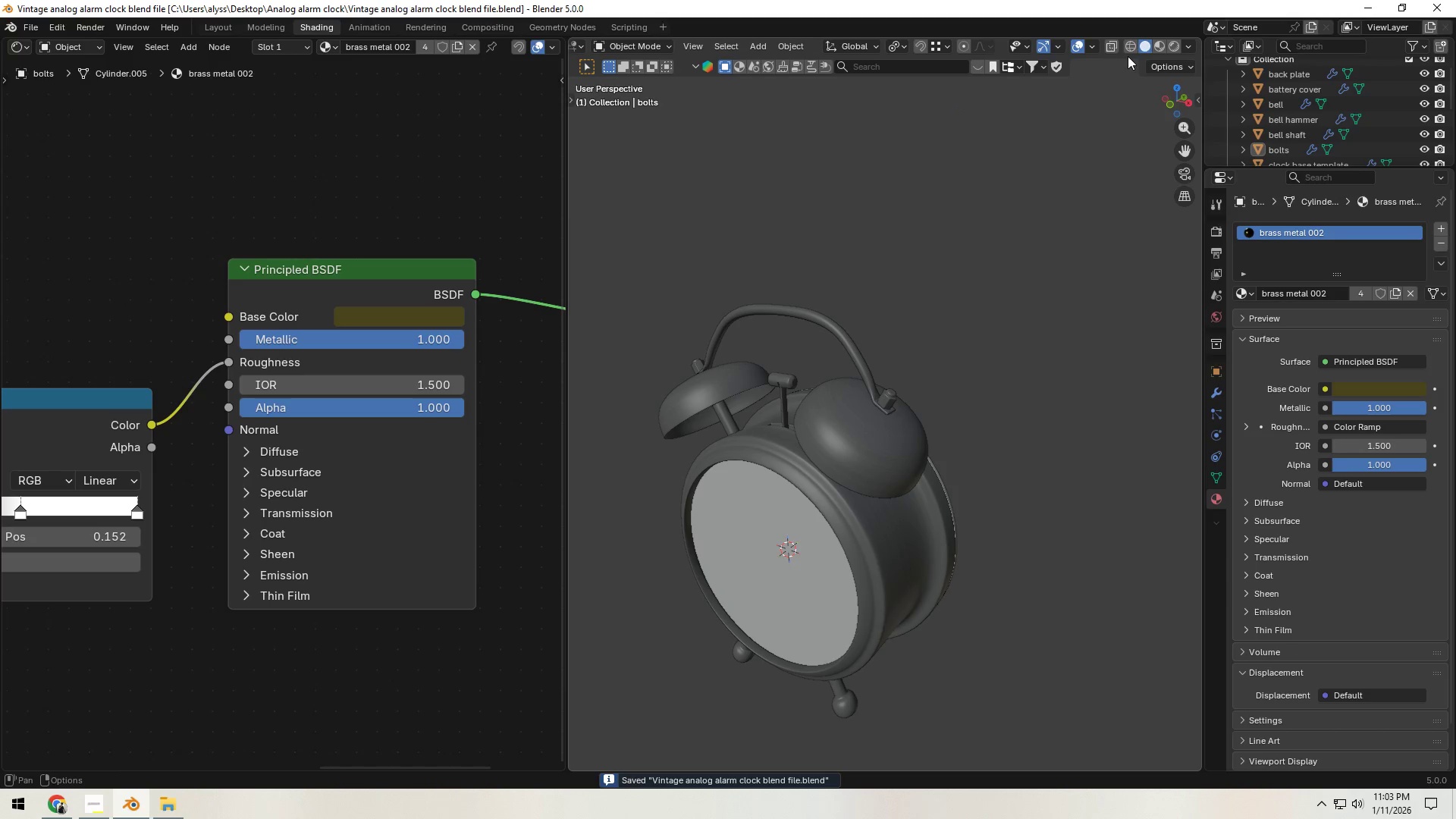 
left_click([1169, 46])
 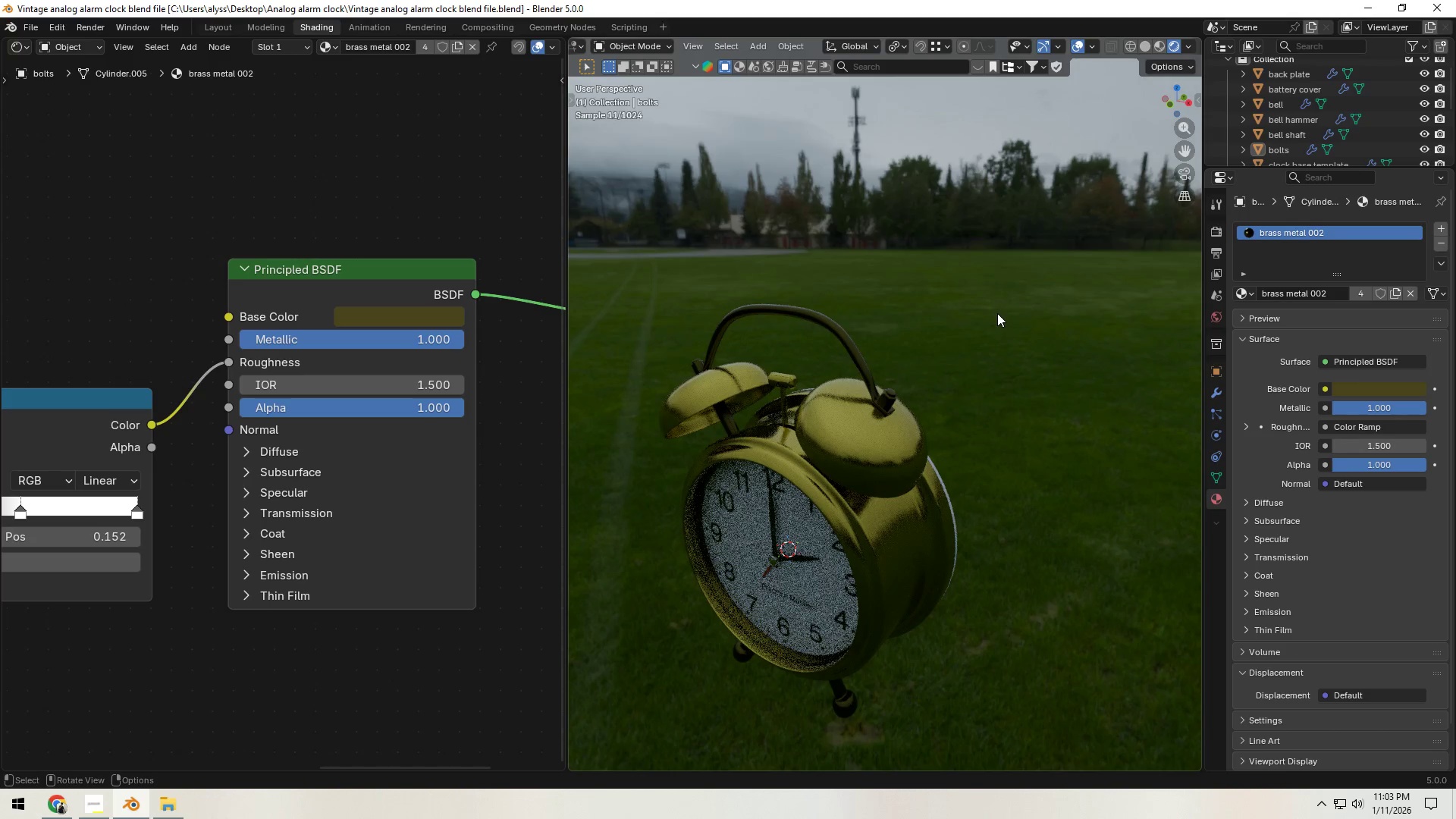 
left_click([999, 319])
 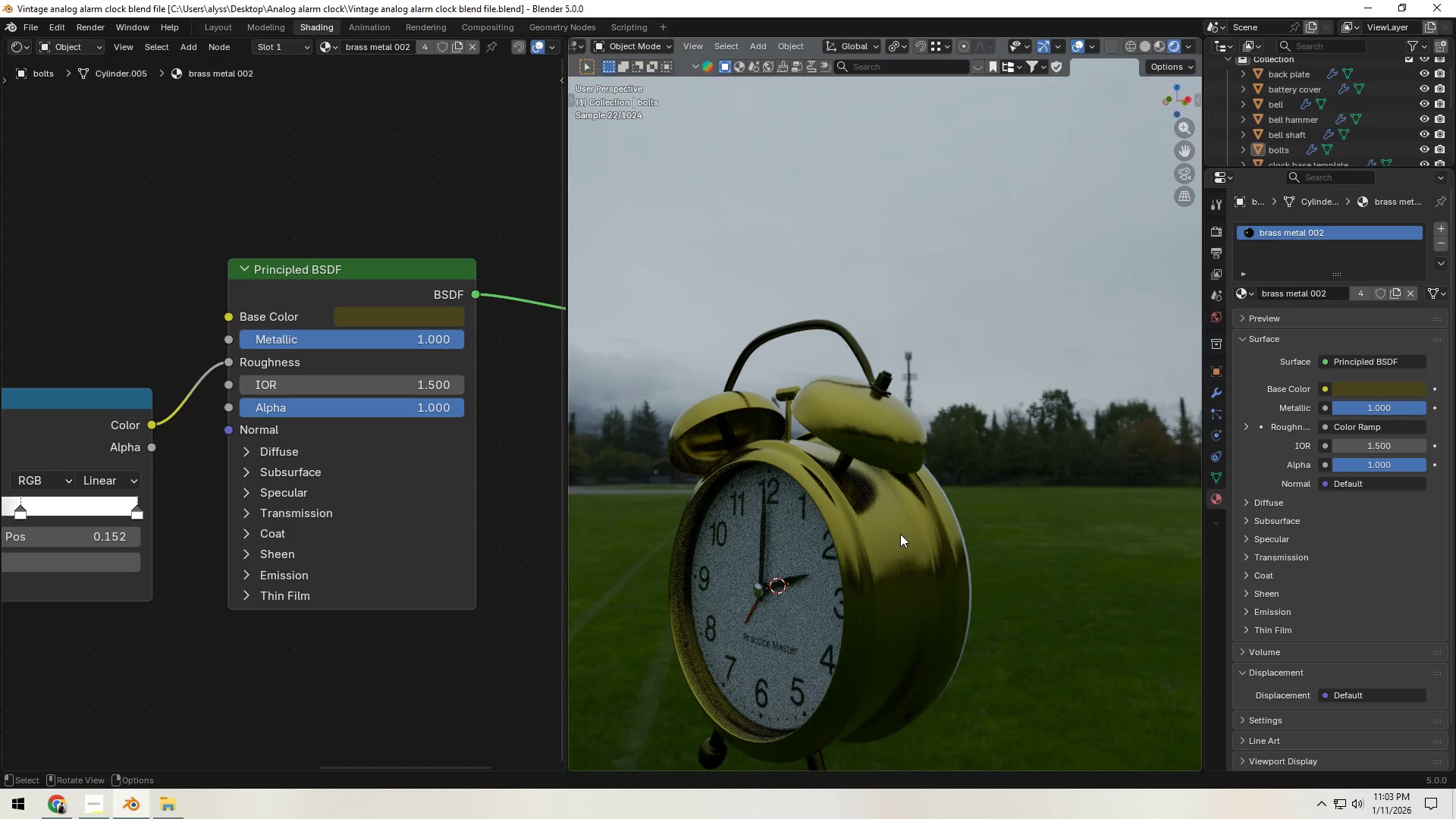 
wait(18.86)
 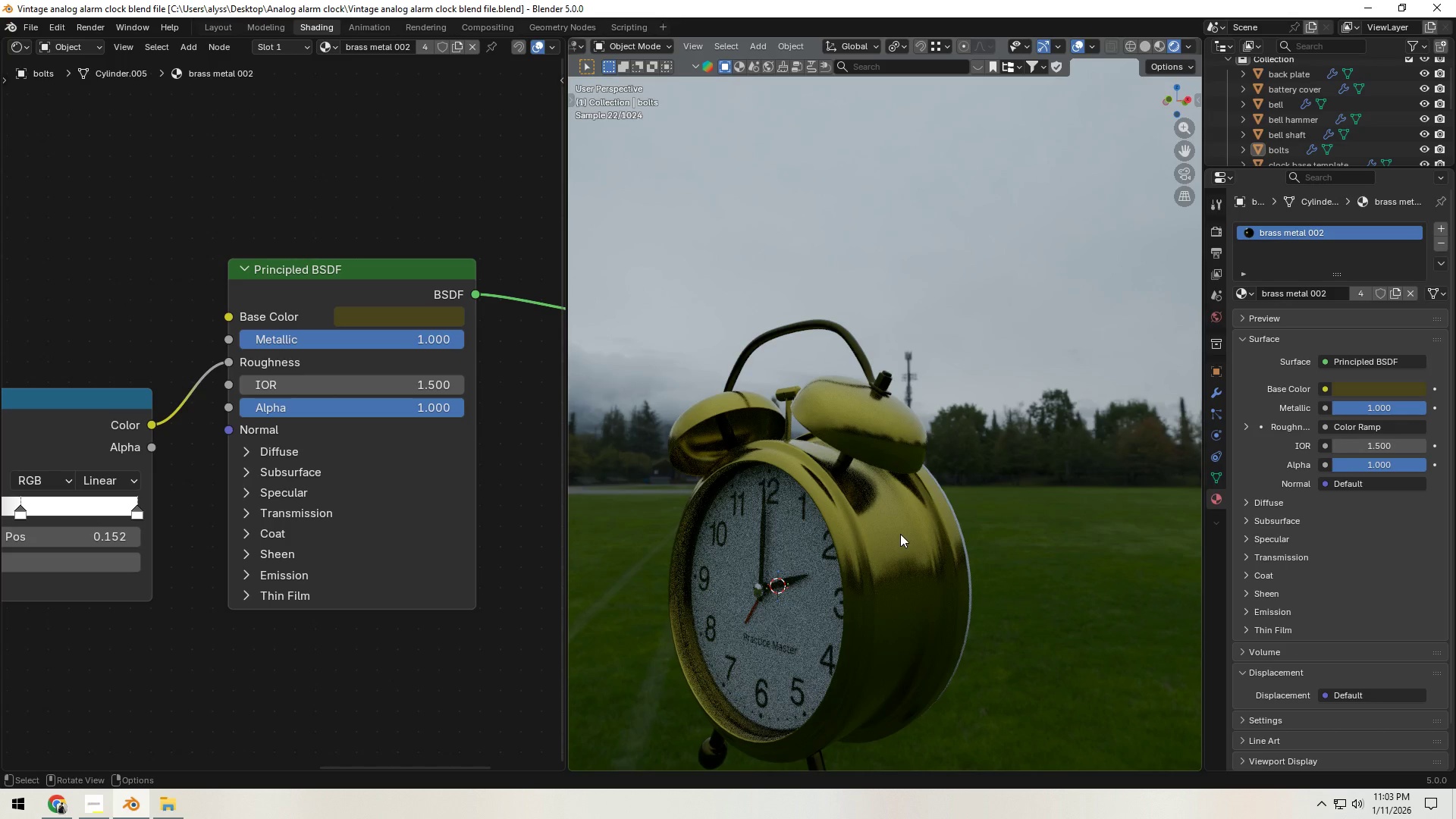 
left_click([303, 270])
 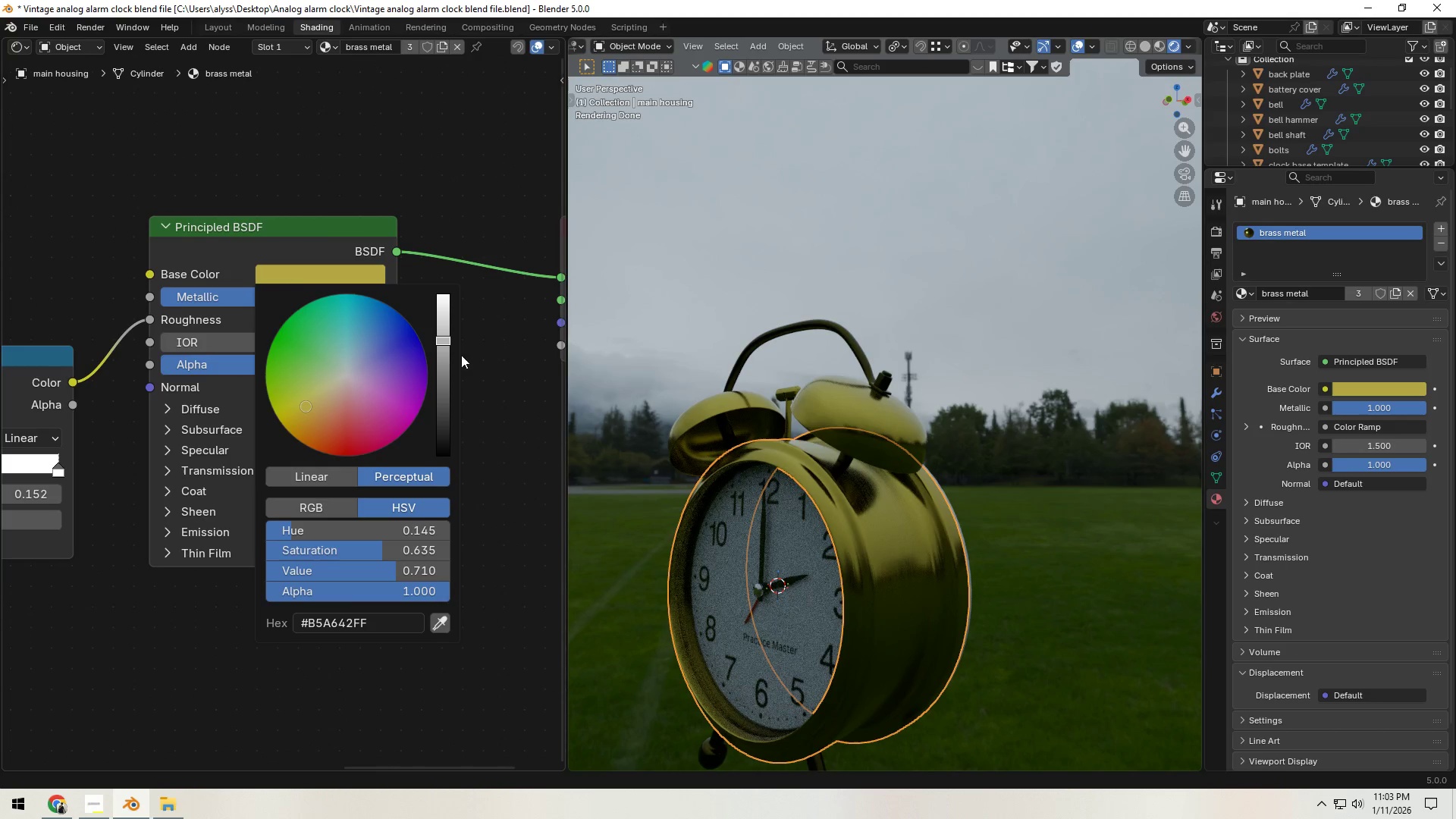 
left_click_drag(start_coordinate=[445, 346], to_coordinate=[445, 372])
 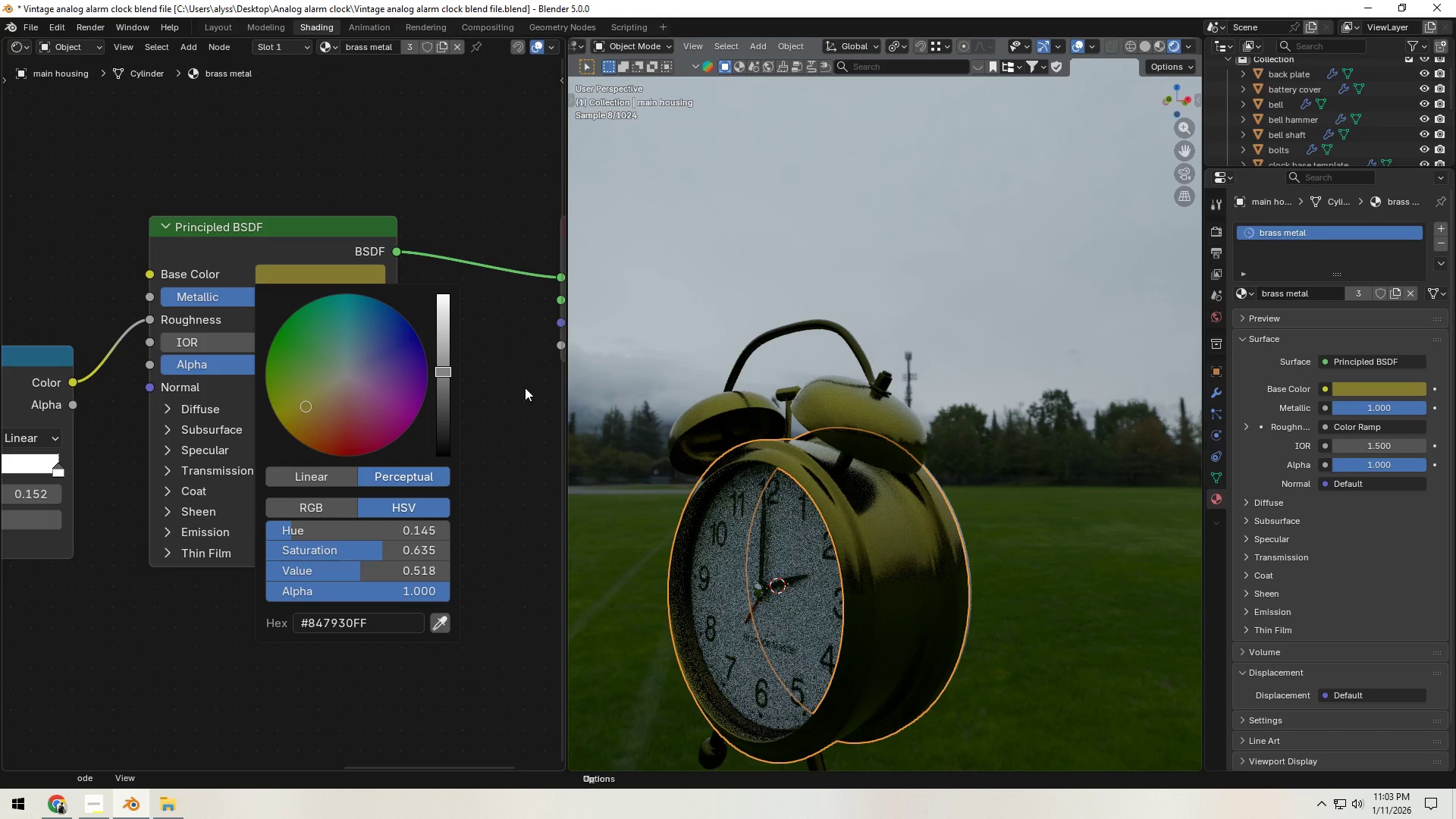 
left_click([1032, 361])
 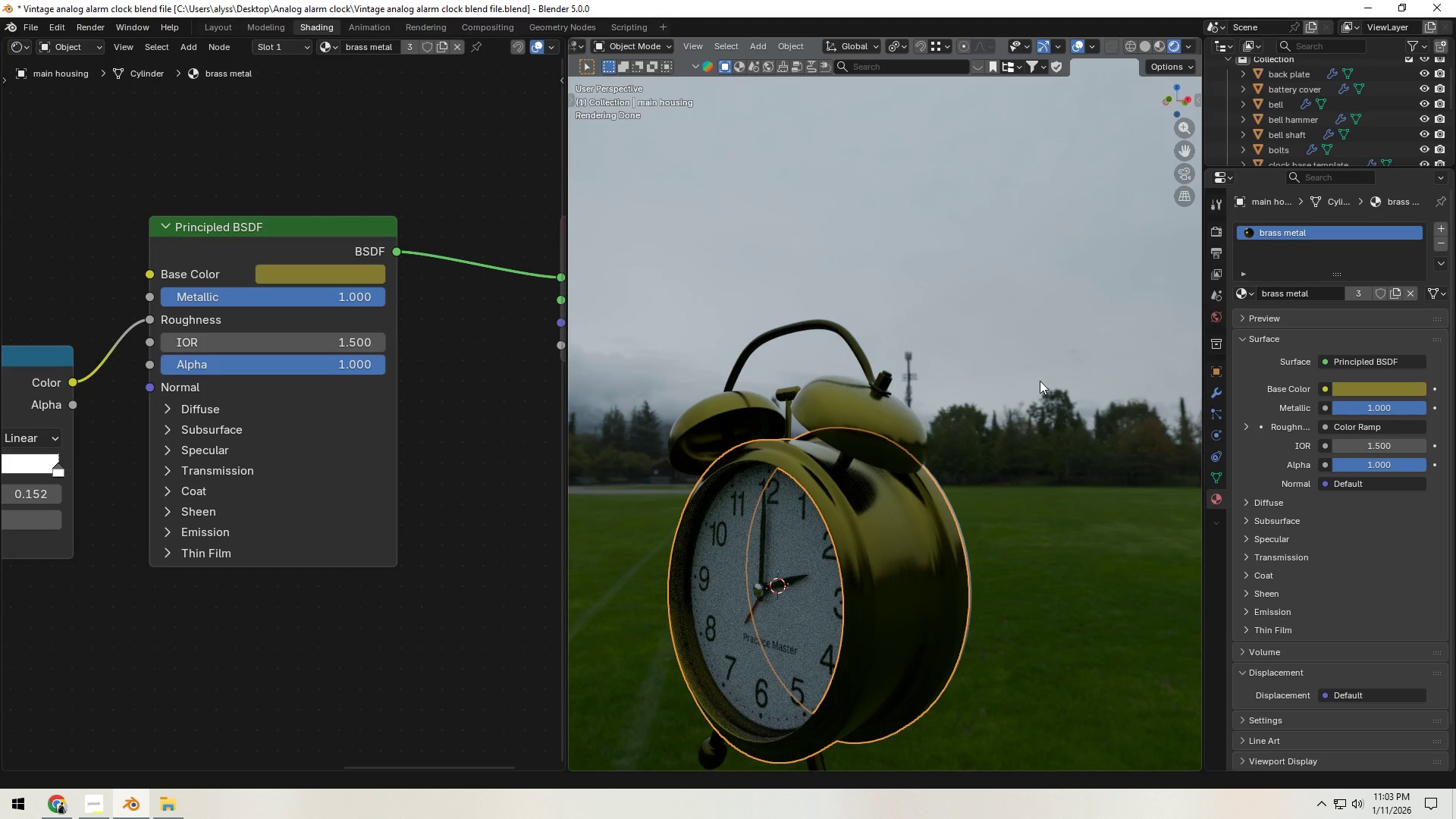 
wait(16.58)
 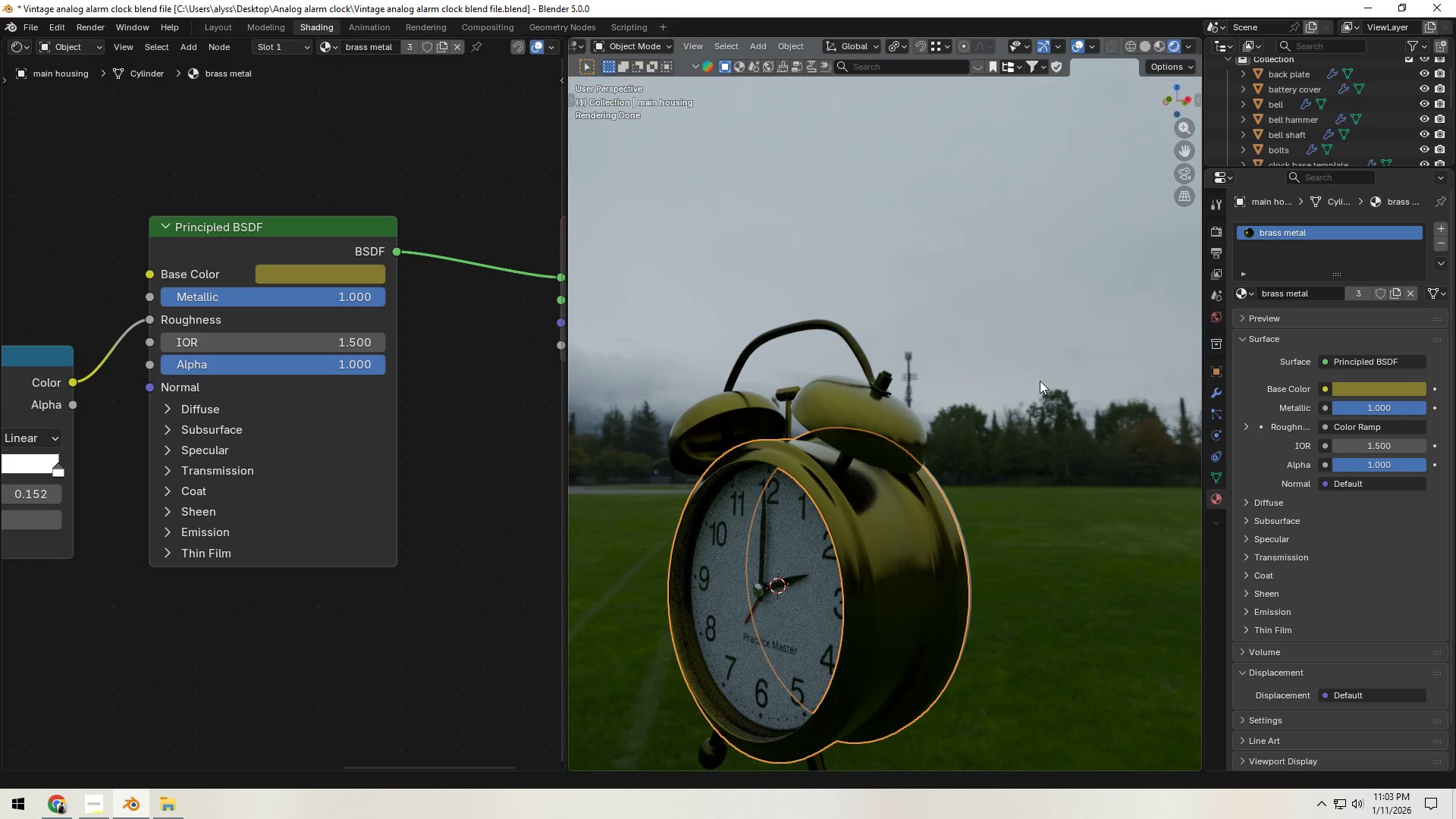 
left_click([507, 472])
 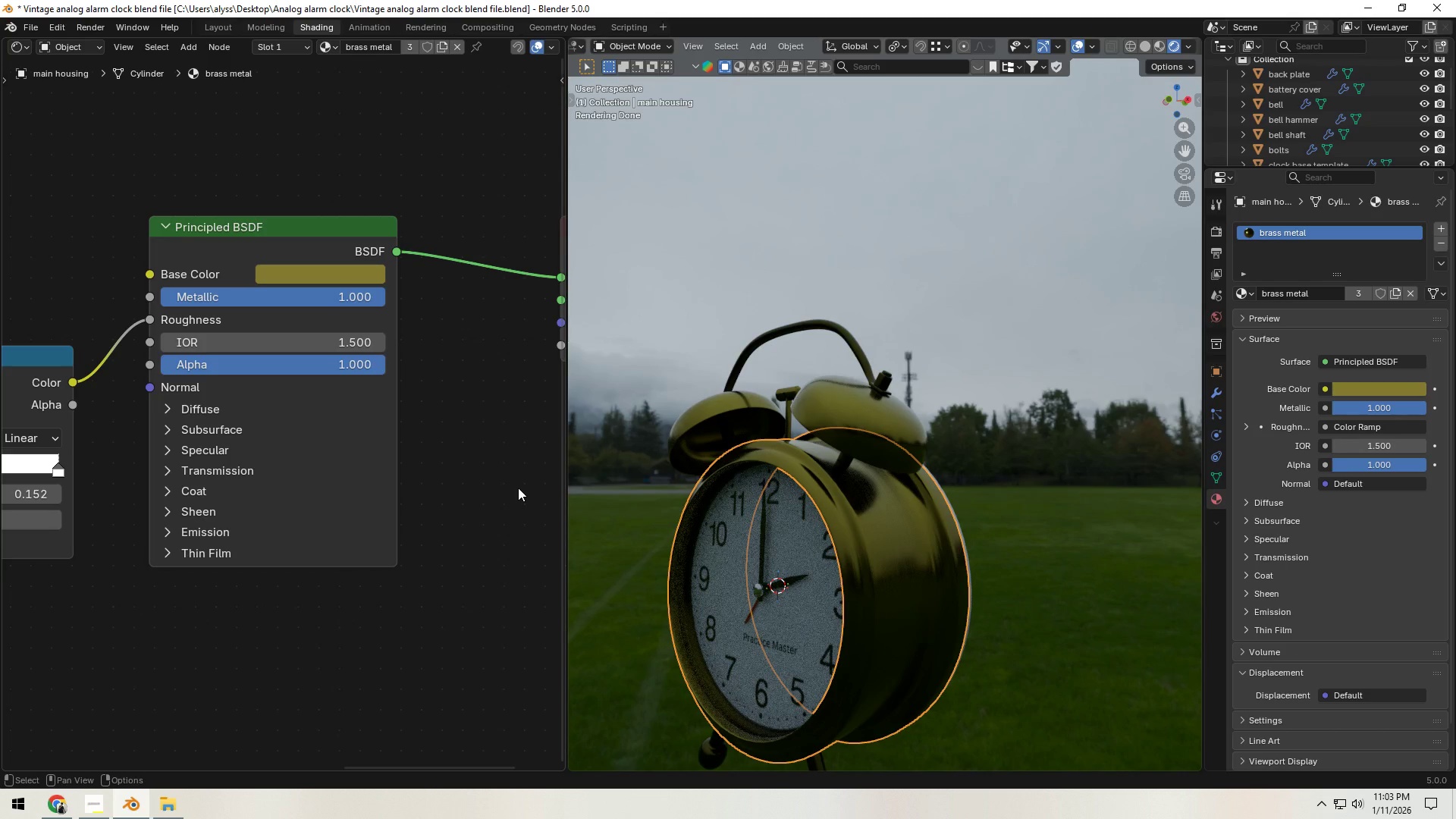 
wait(10.2)
 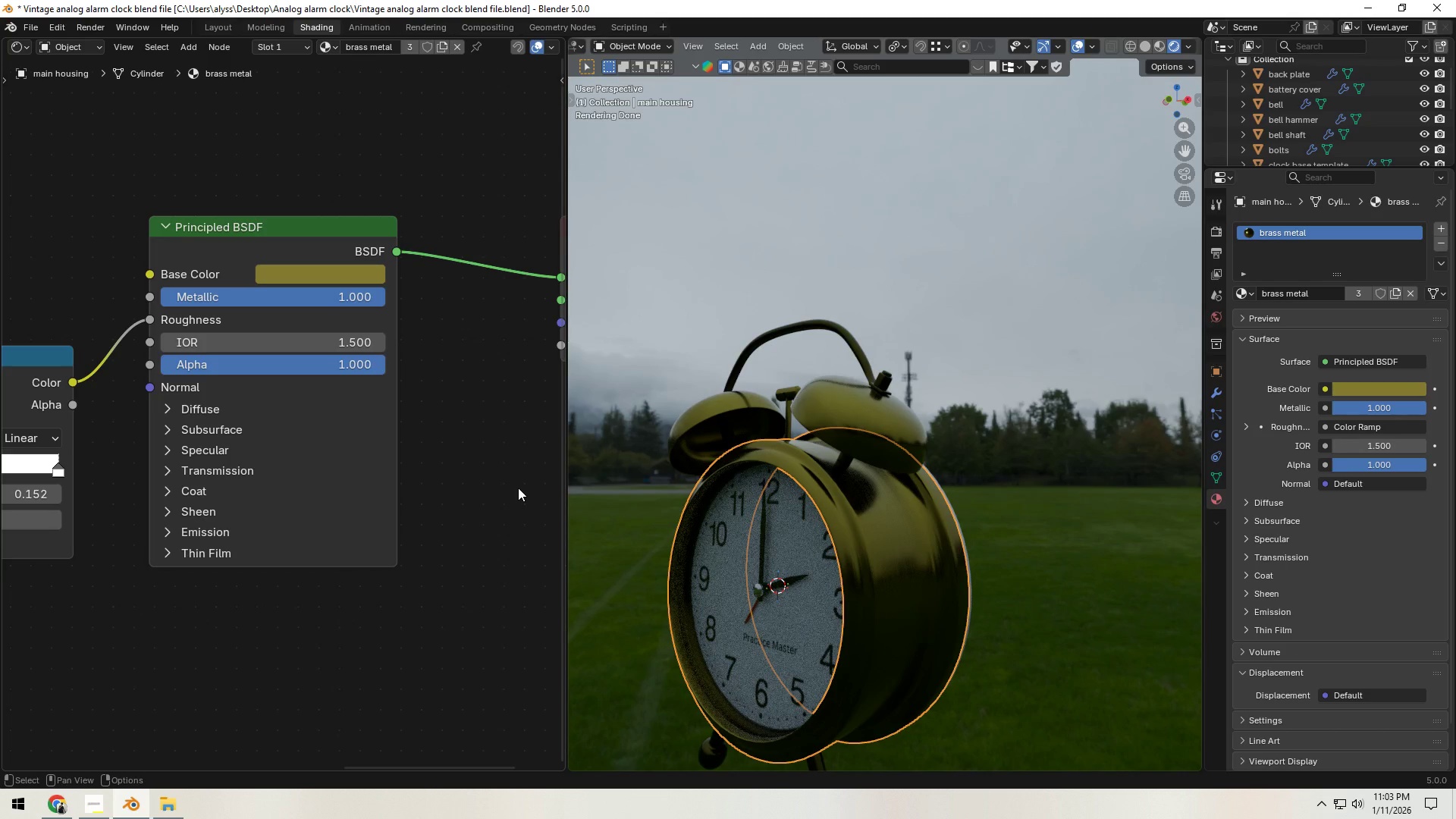 
left_click([1148, 49])
 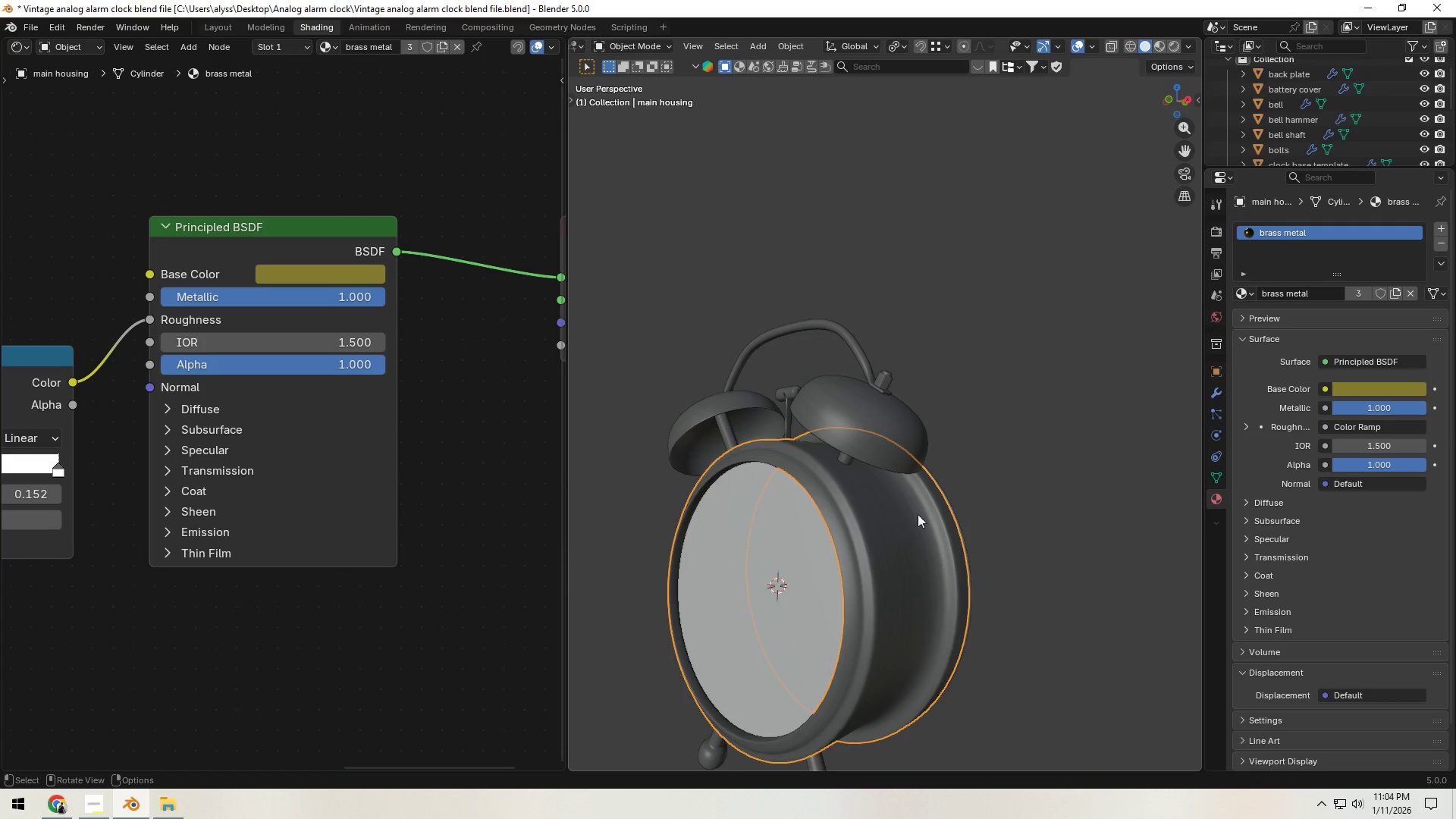 
left_click([1081, 475])
 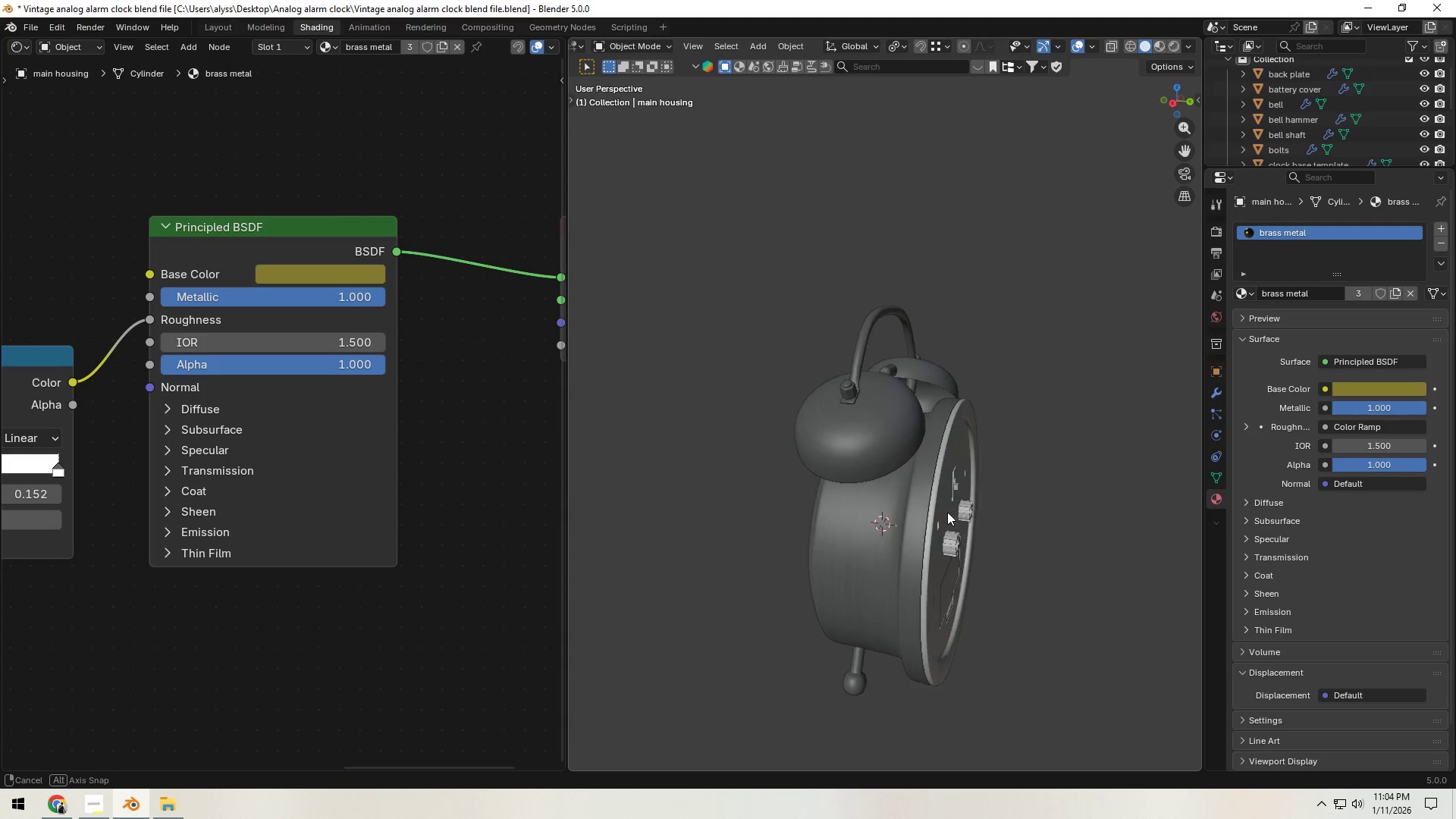 
left_click([937, 515])
 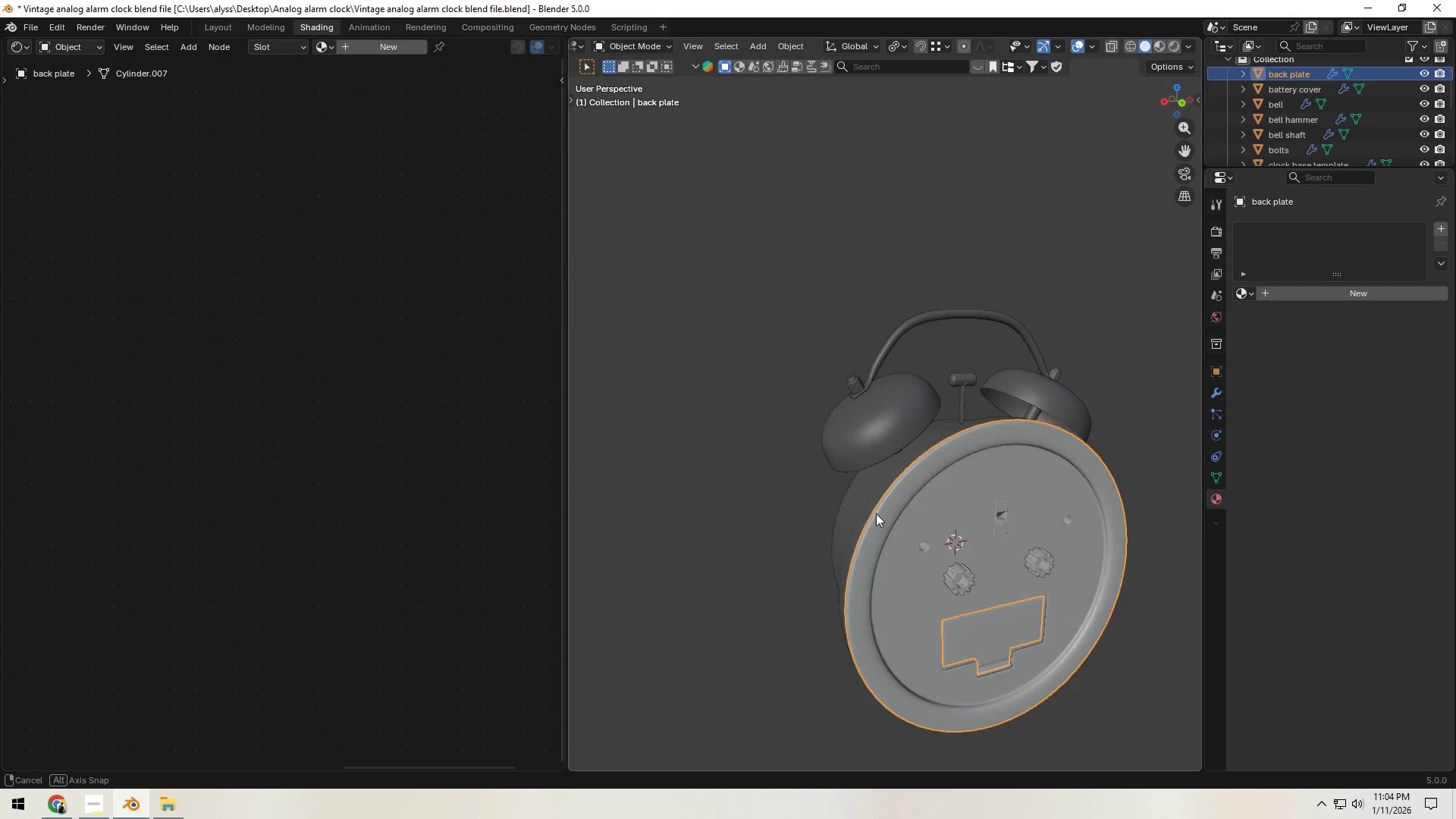 
hold_key(key=ShiftLeft, duration=0.36)
 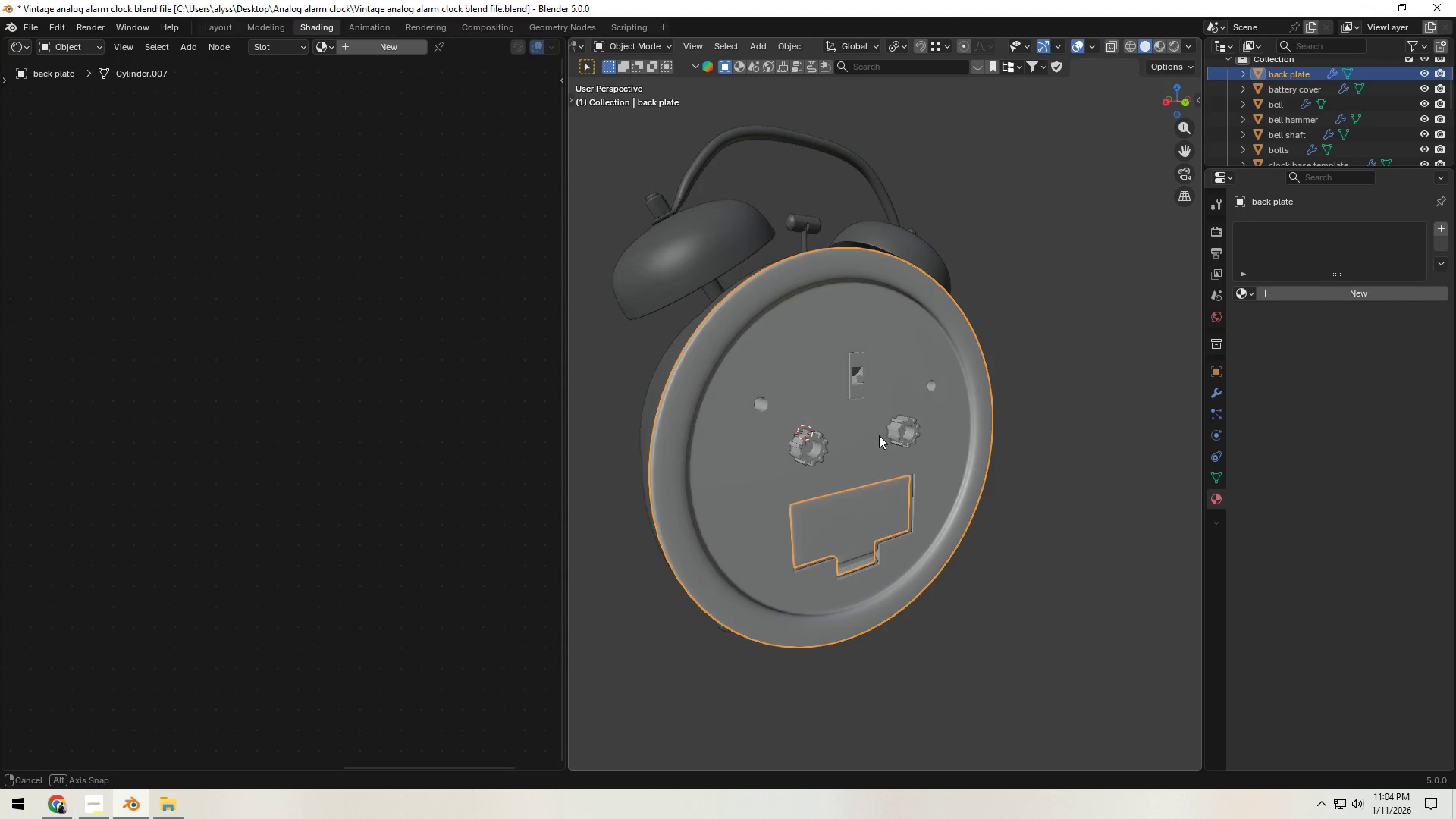 
hold_key(key=ShiftLeft, duration=0.83)
left_click([872, 538])
 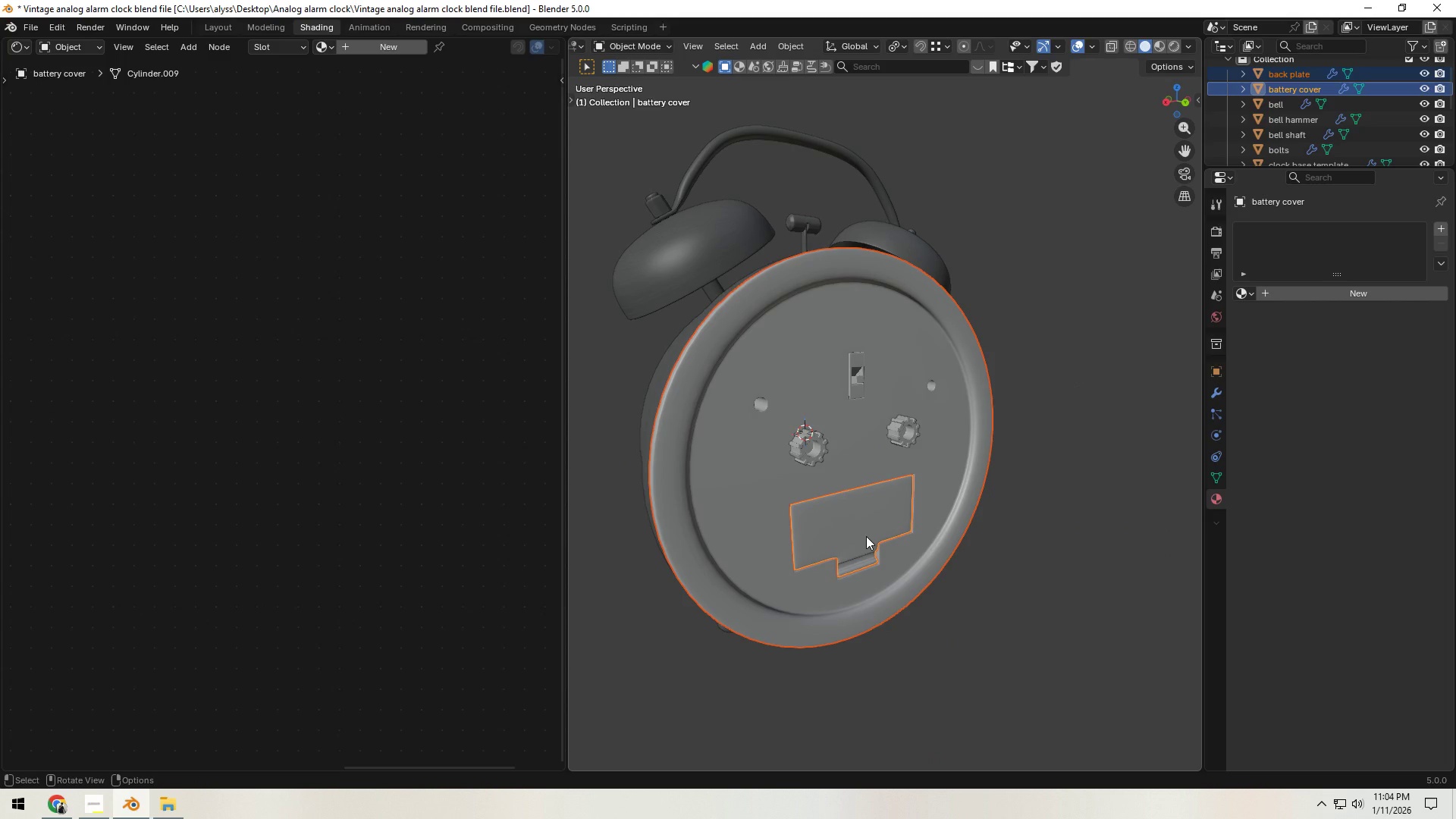 
key(Control+ControlLeft)
 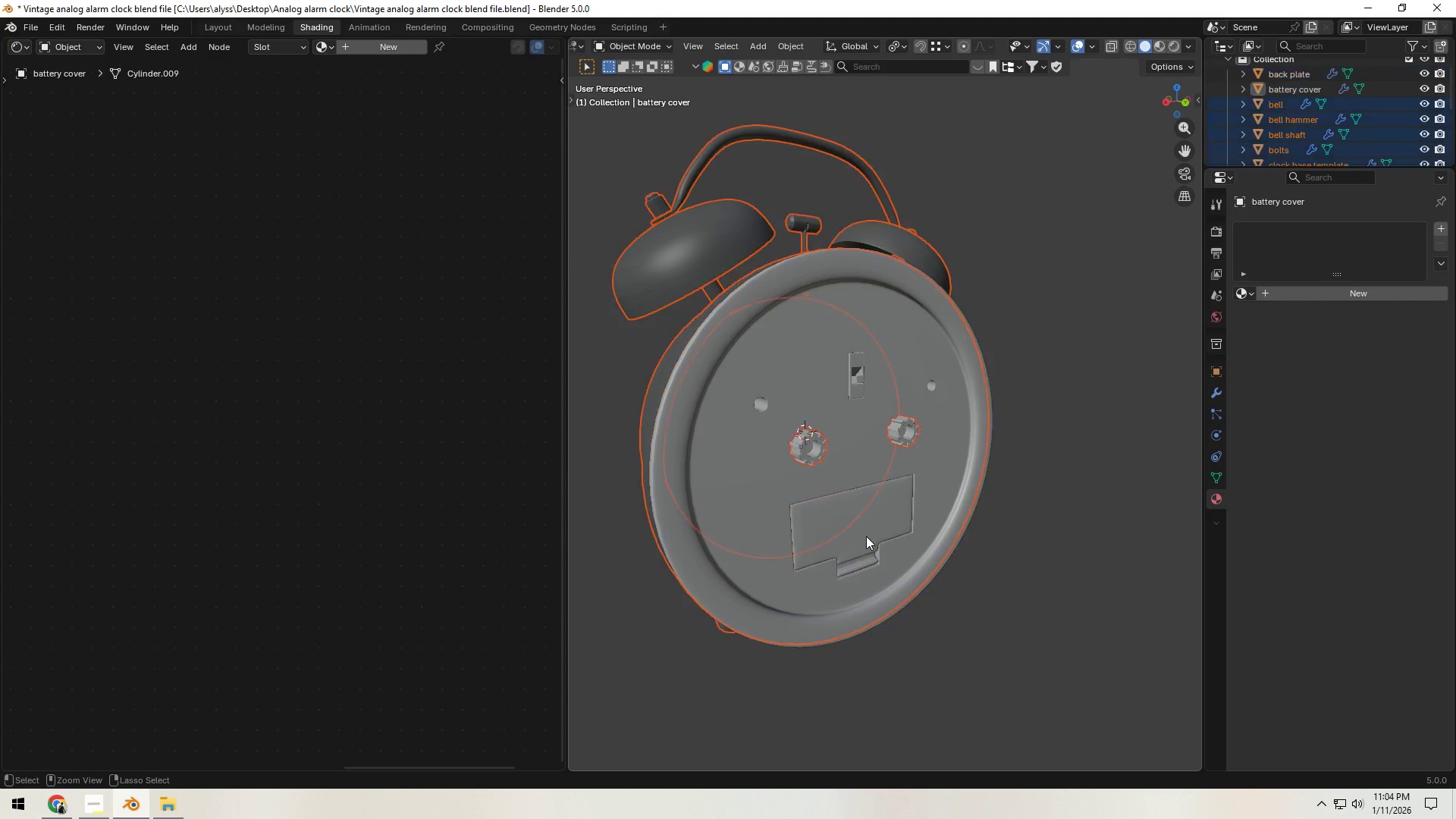 
key(Control+I)
 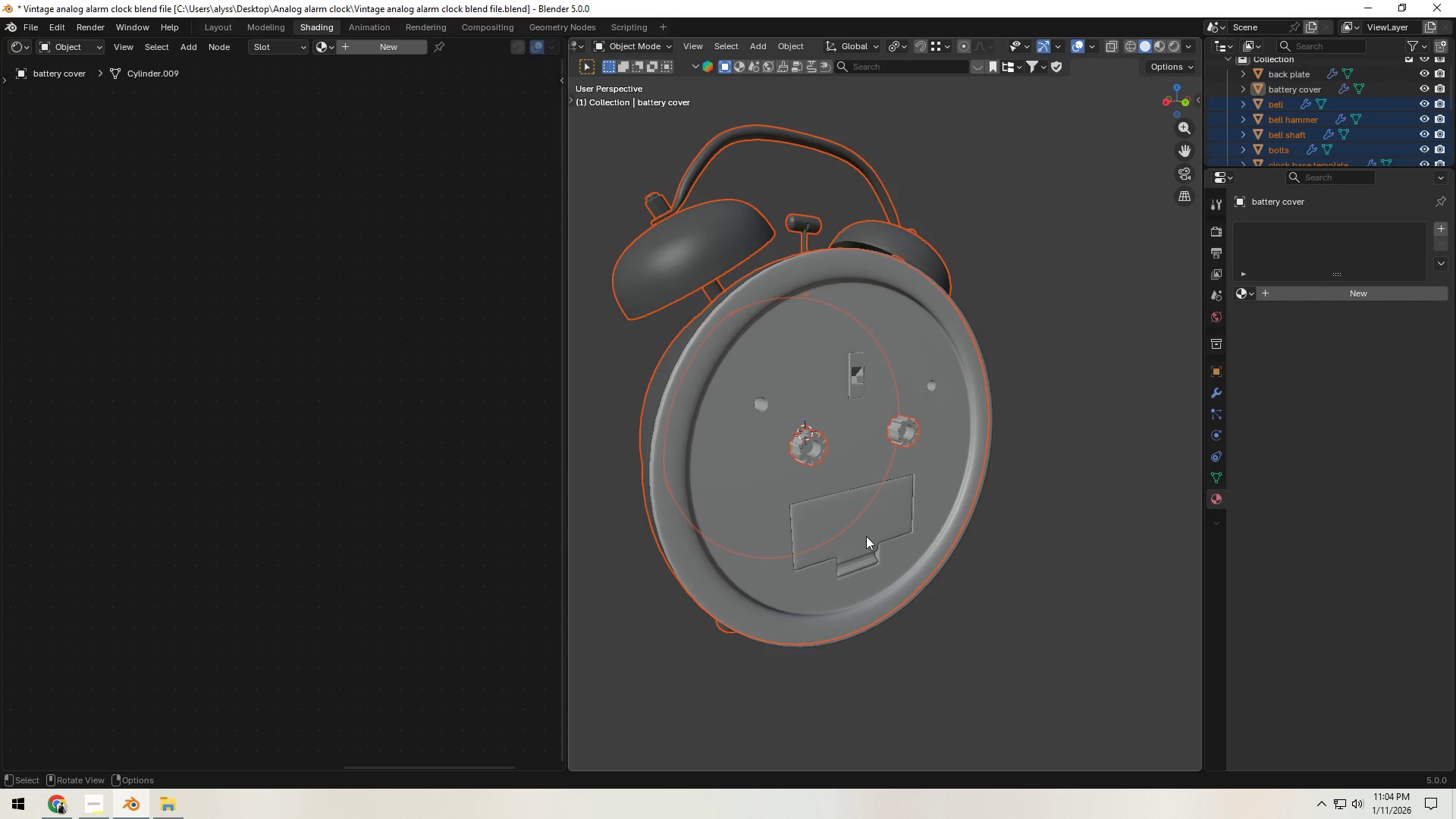 
key(H)
 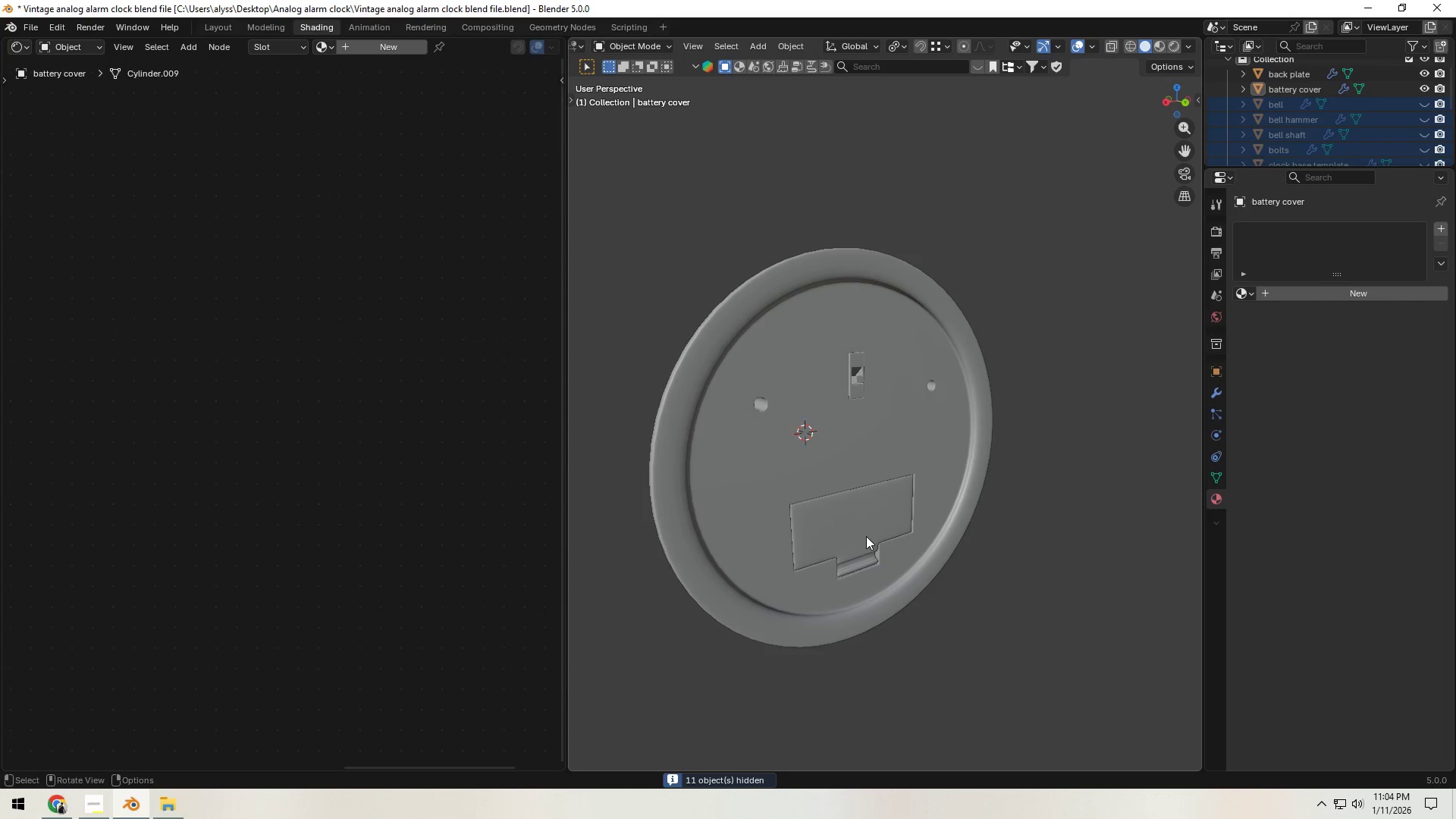 
left_click([1037, 549])
 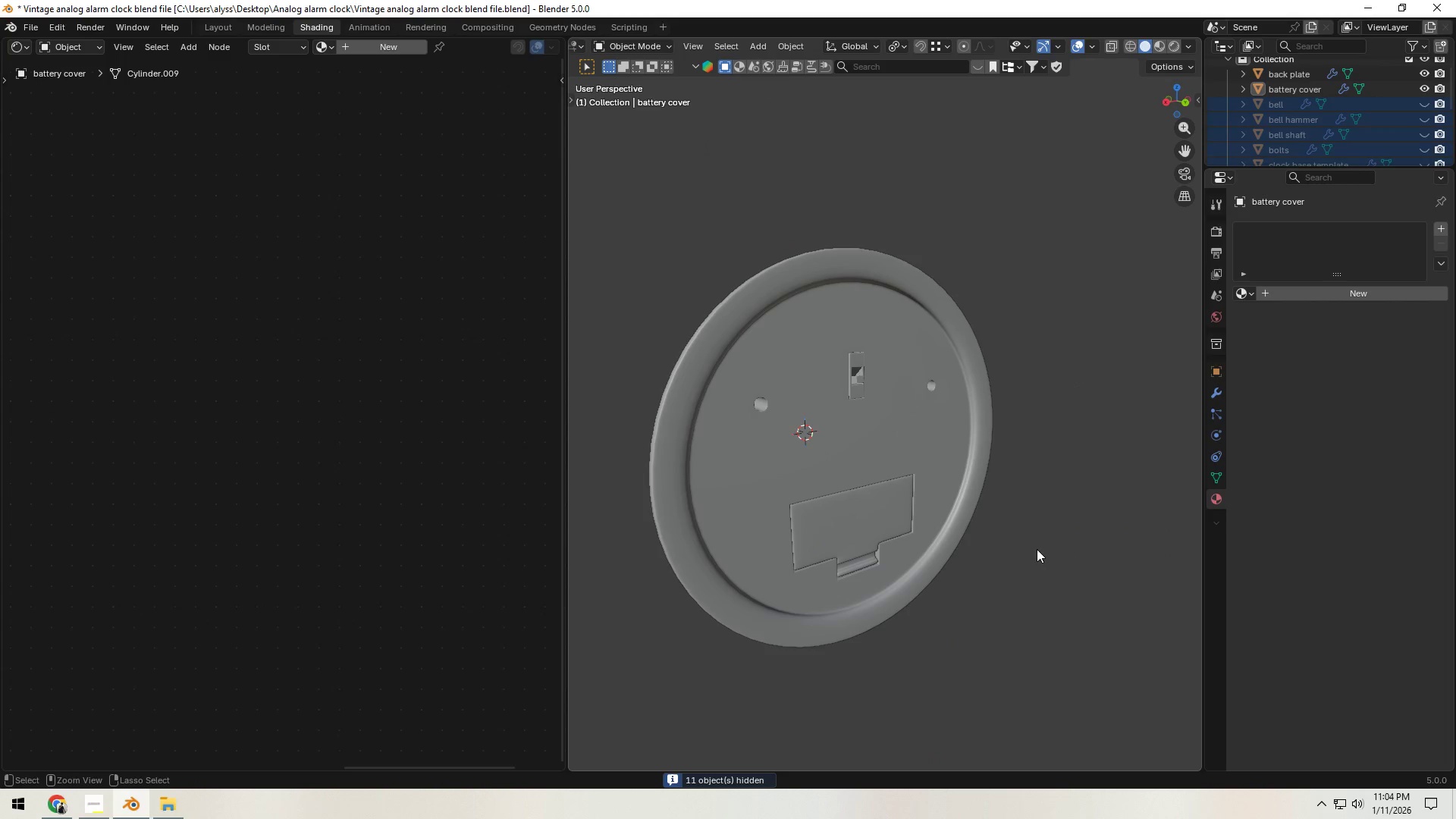 
key(Control+S)
 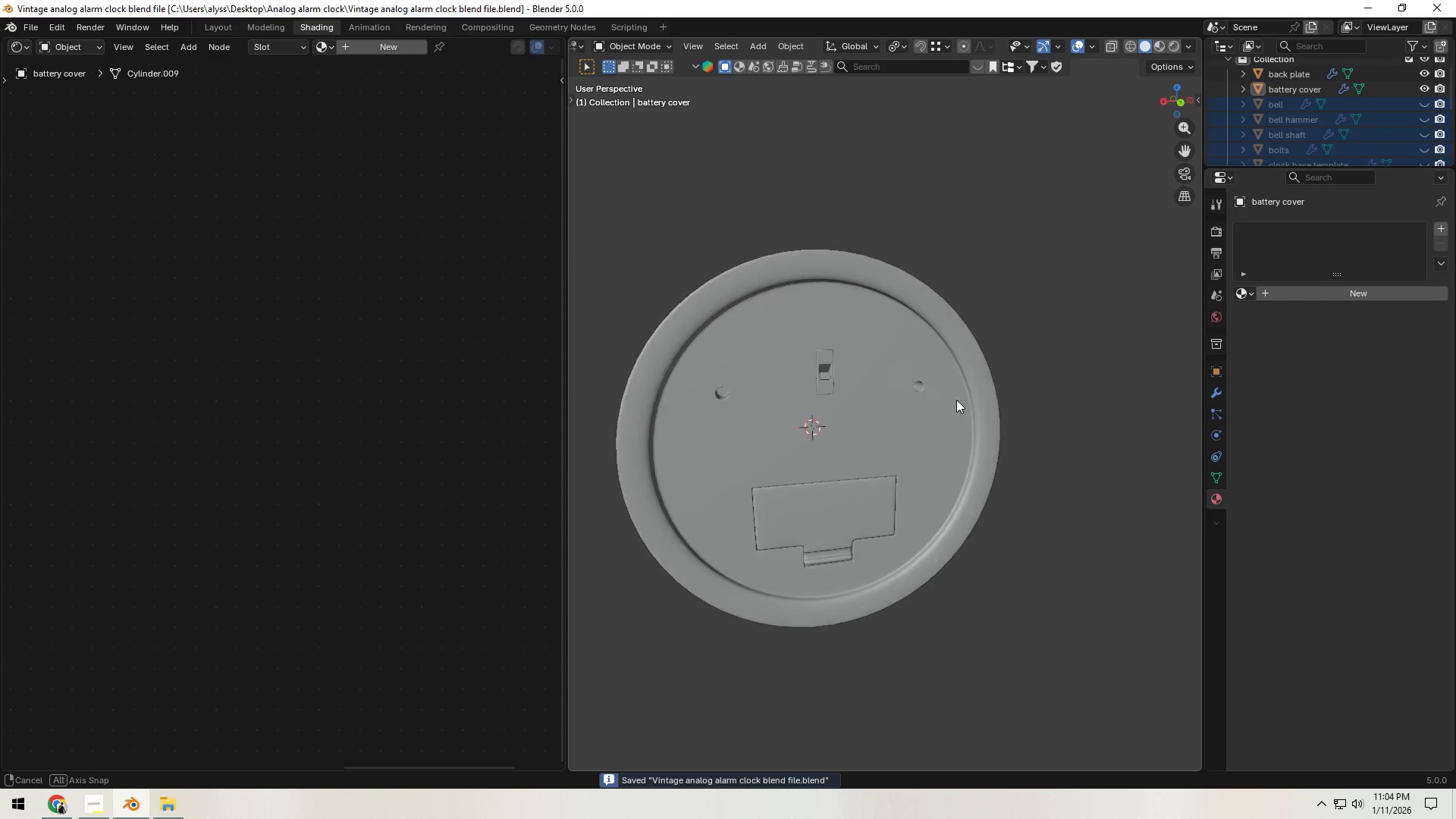 
left_click([886, 420])
 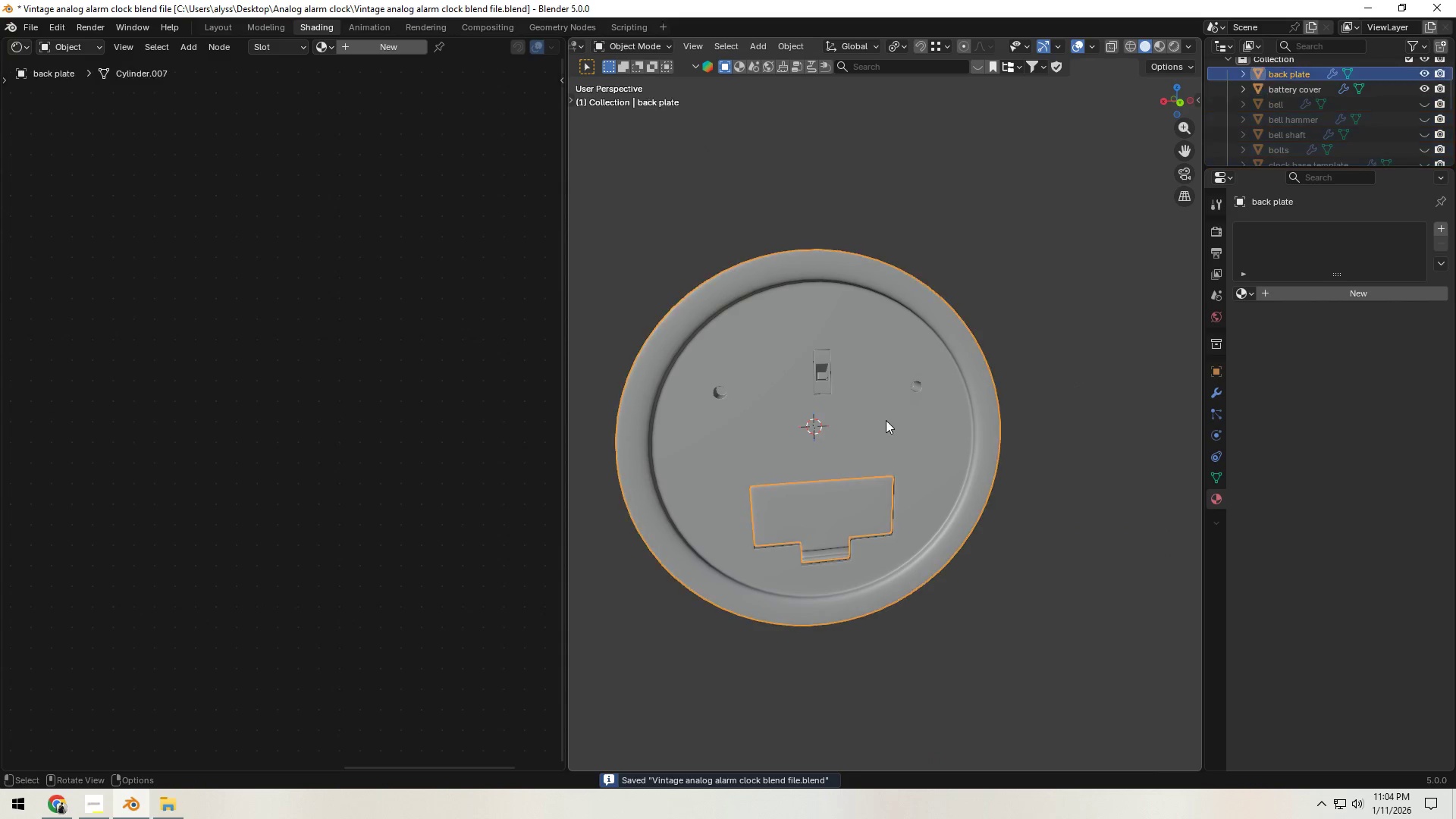 
key(Tab)
 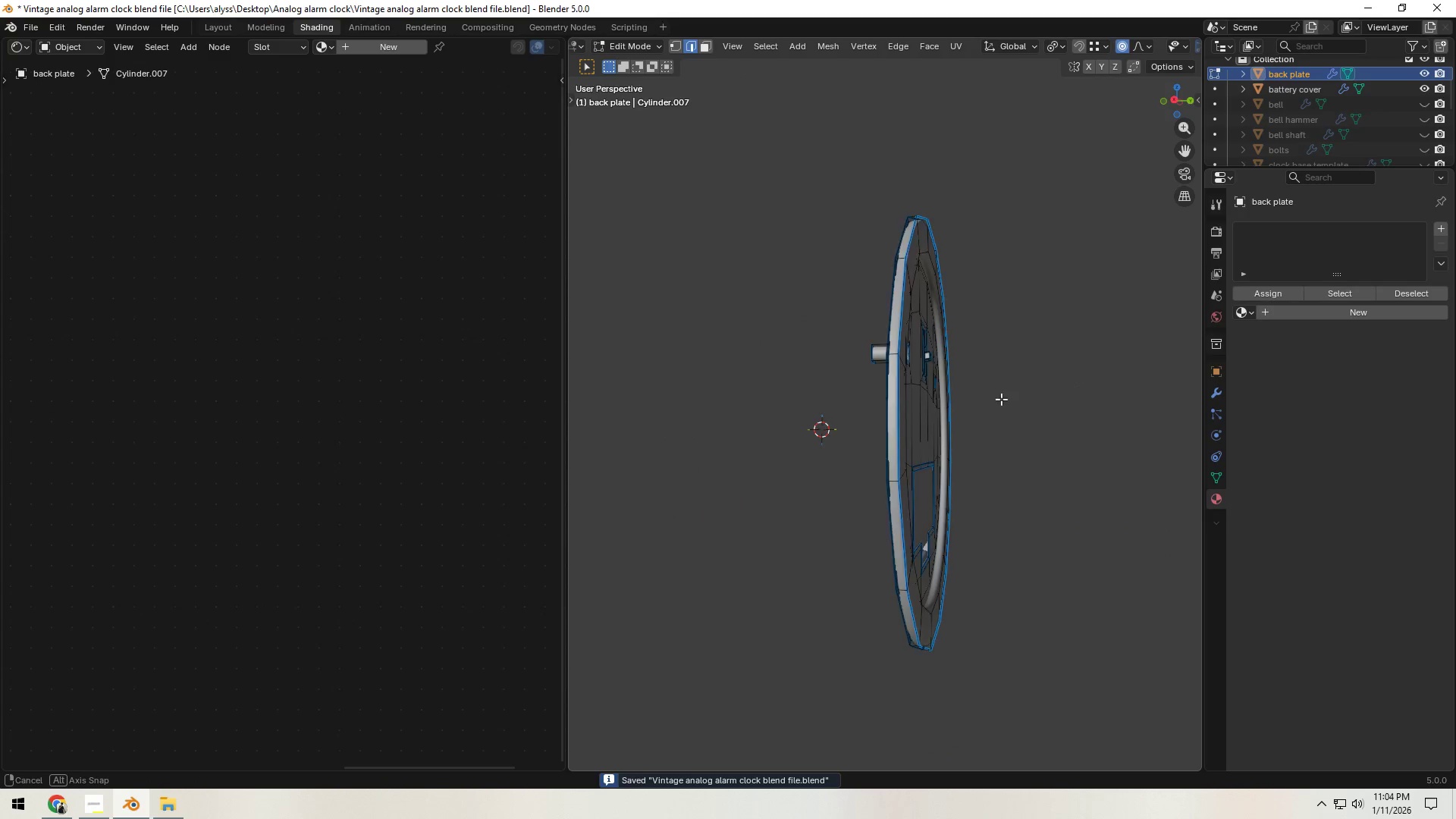 
scroll: coordinate [936, 413], scroll_direction: up, amount: 2.0
 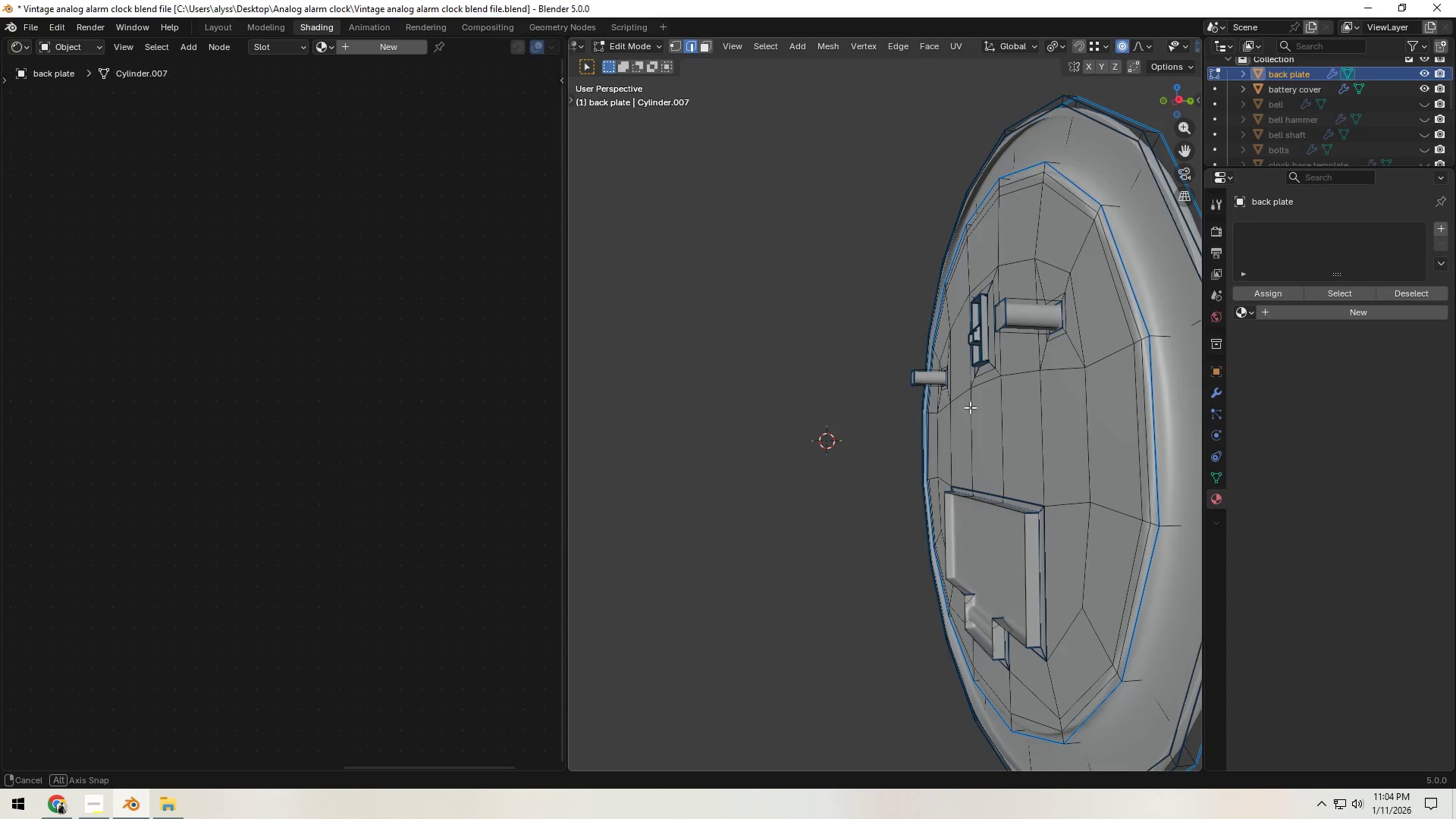 
hold_key(key=ShiftLeft, duration=0.7)
 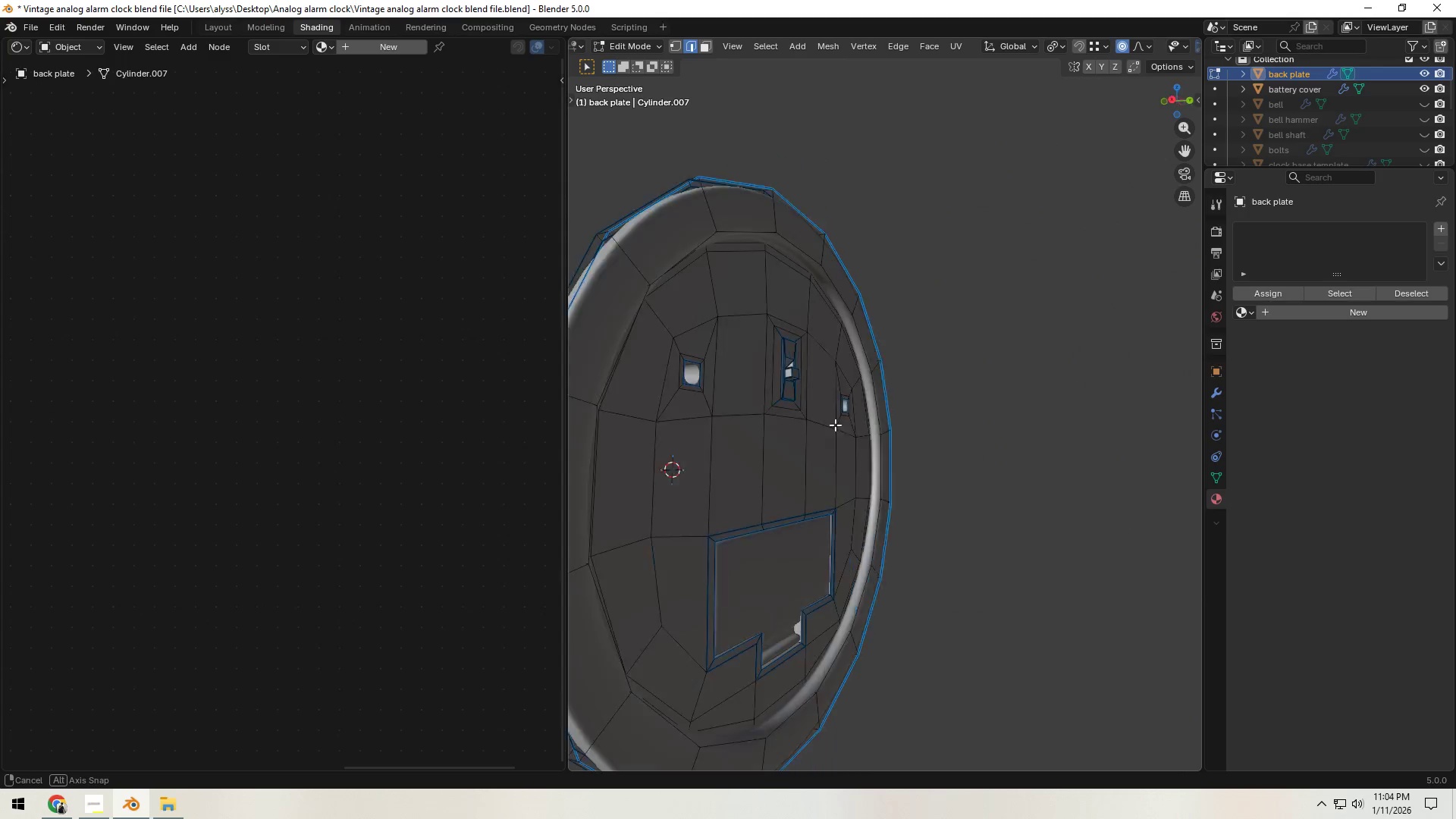 
hold_key(key=ShiftLeft, duration=11.53)
hold_key(key=AltLeft, duration=0.62)
left_click([762, 444])
 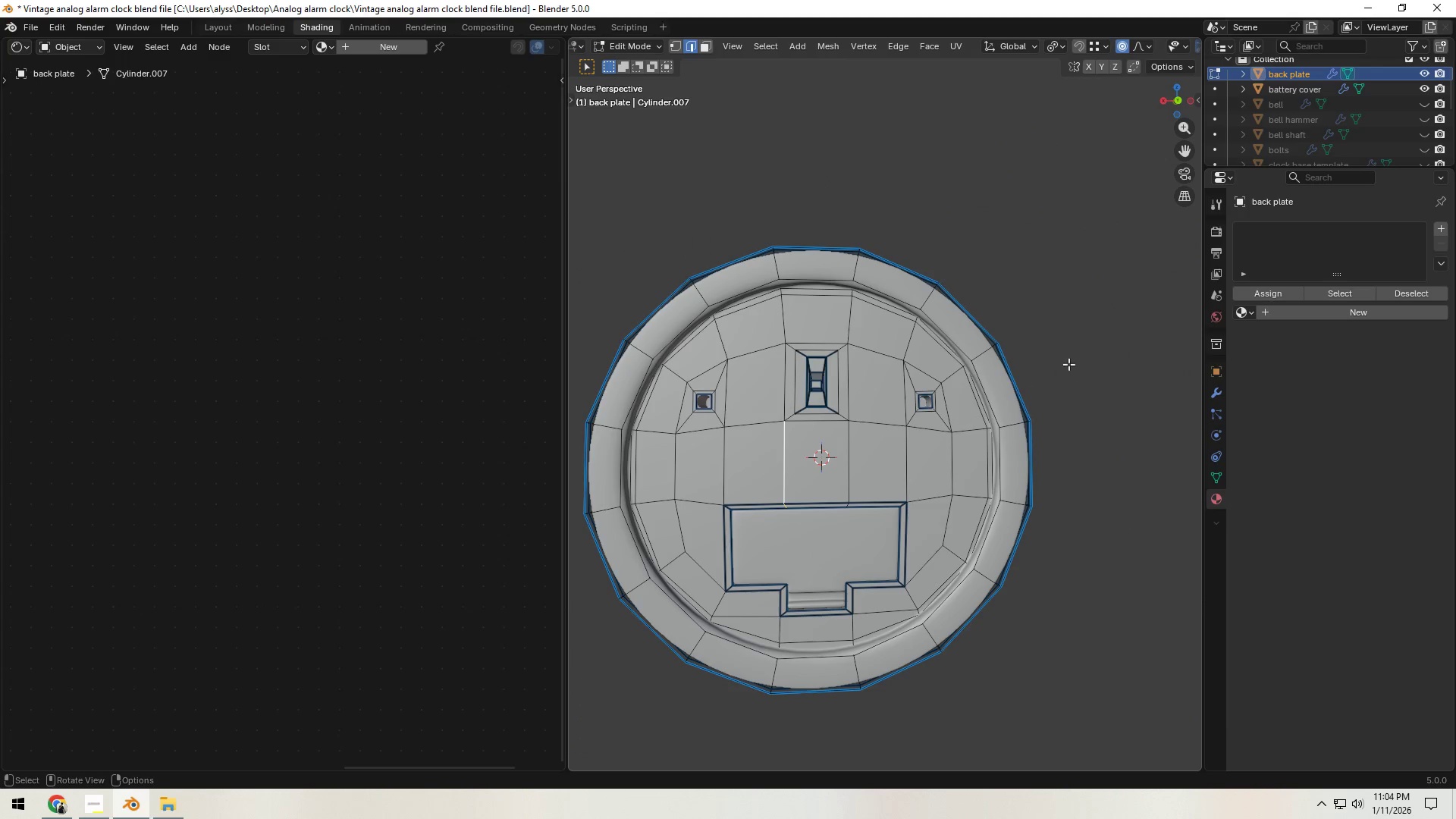 
left_click([1082, 354])
 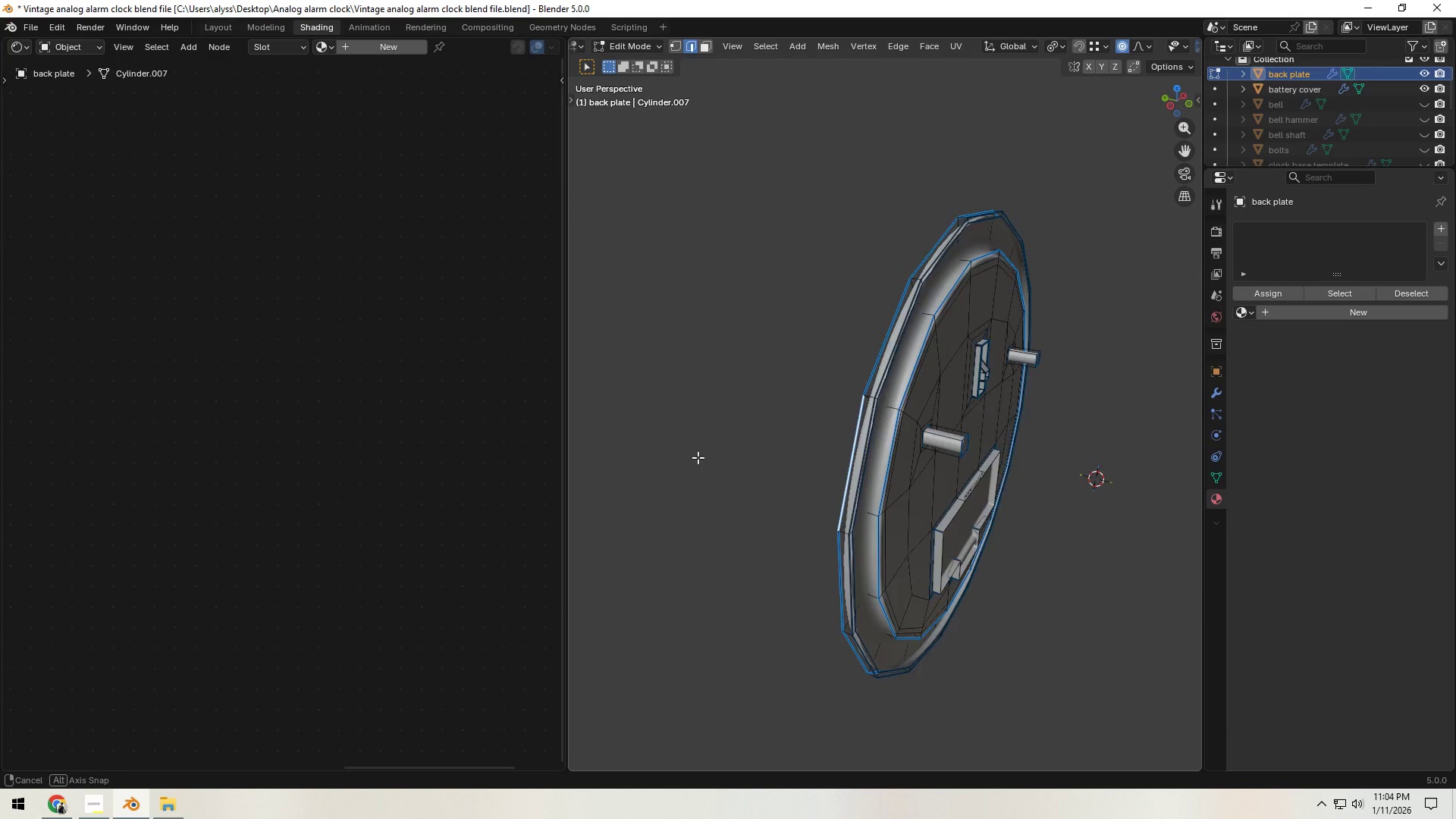 
scroll: coordinate [934, 418], scroll_direction: up, amount: 2.0
 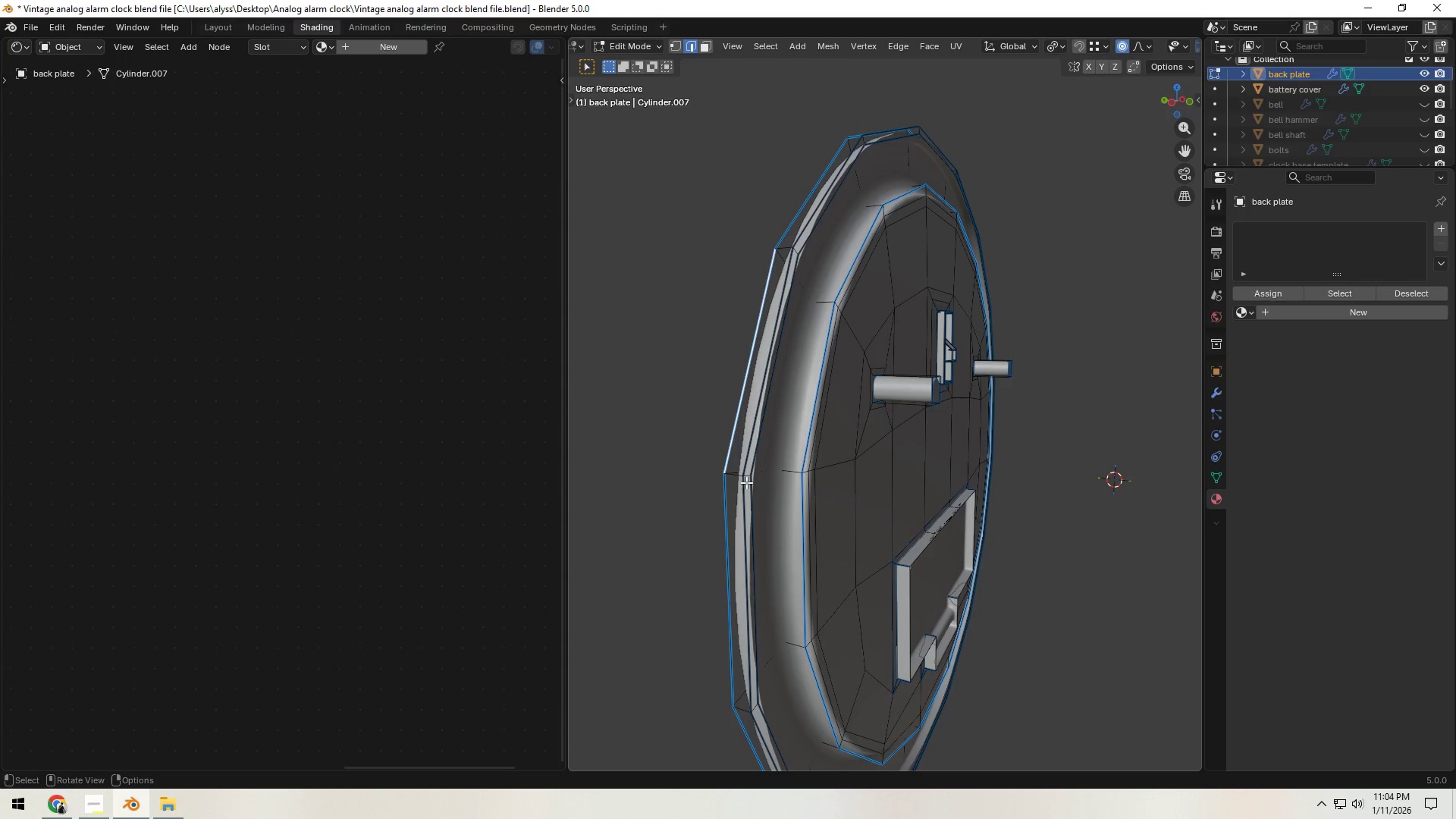 
hold_key(key=AltLeft, duration=0.7)
left_click([742, 474])
 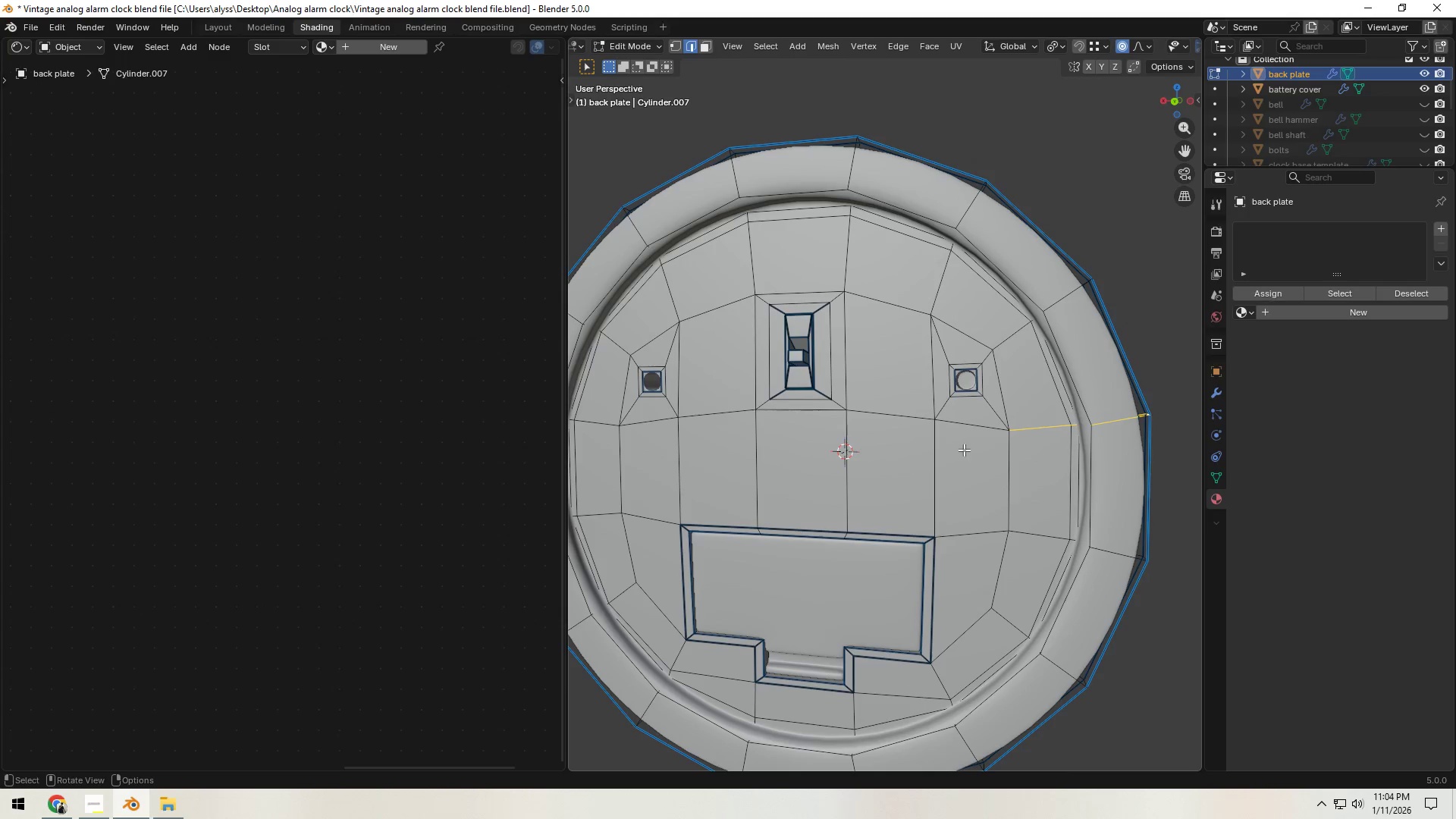 
left_click([1120, 162])
 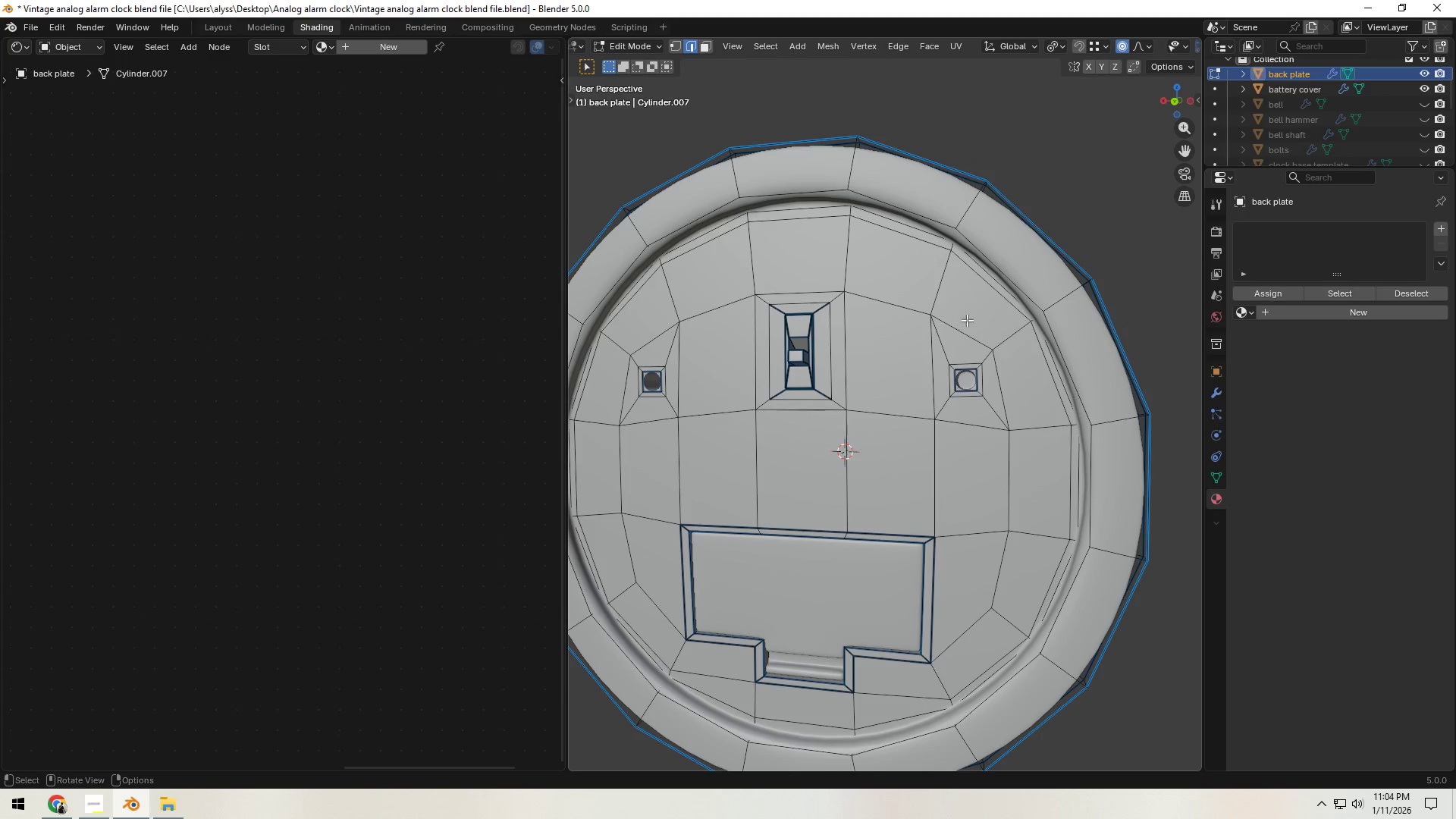 
hold_key(key=Backquote, duration=0.7)
 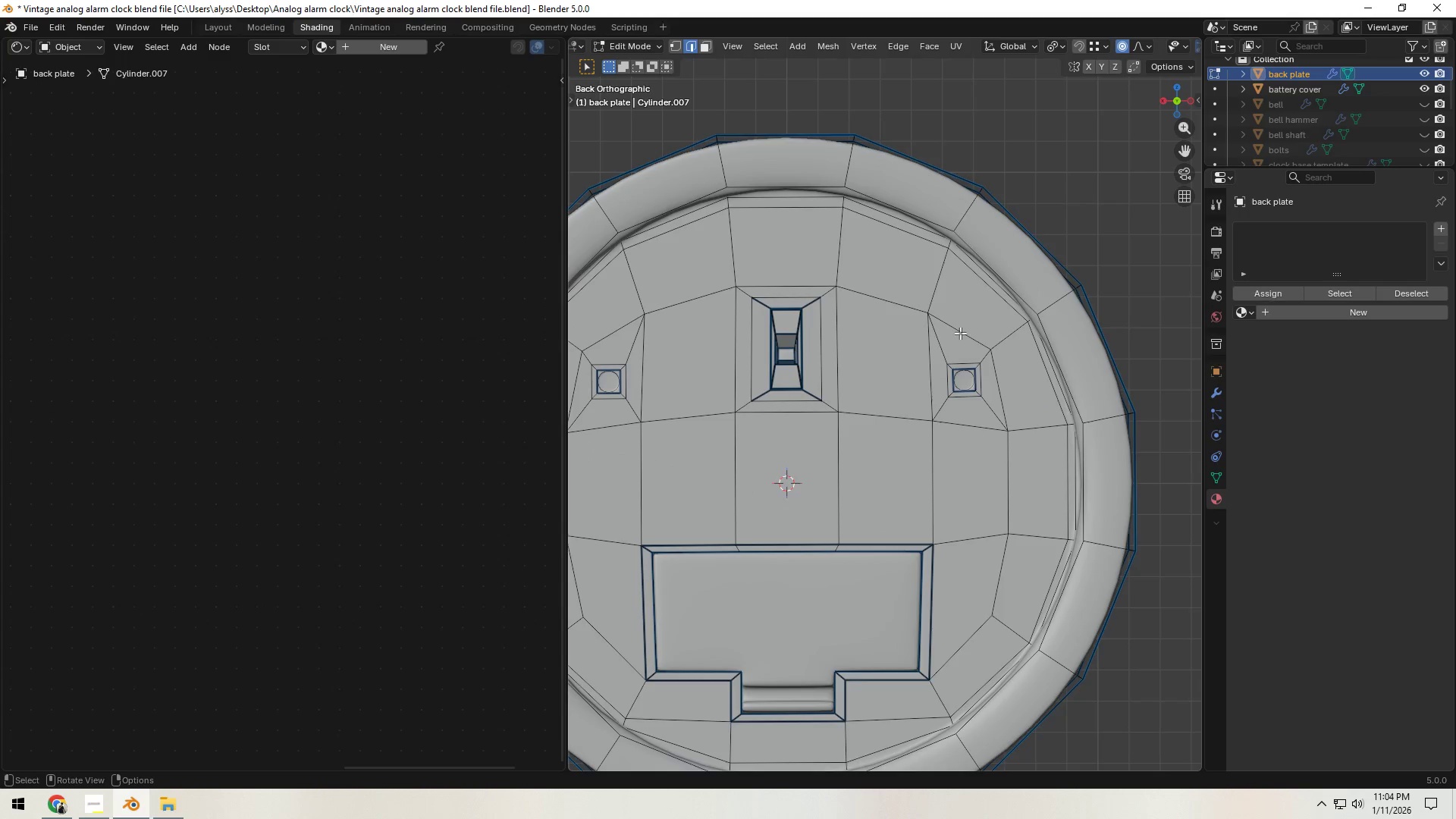 
scroll: coordinate [949, 344], scroll_direction: down, amount: 3.0
 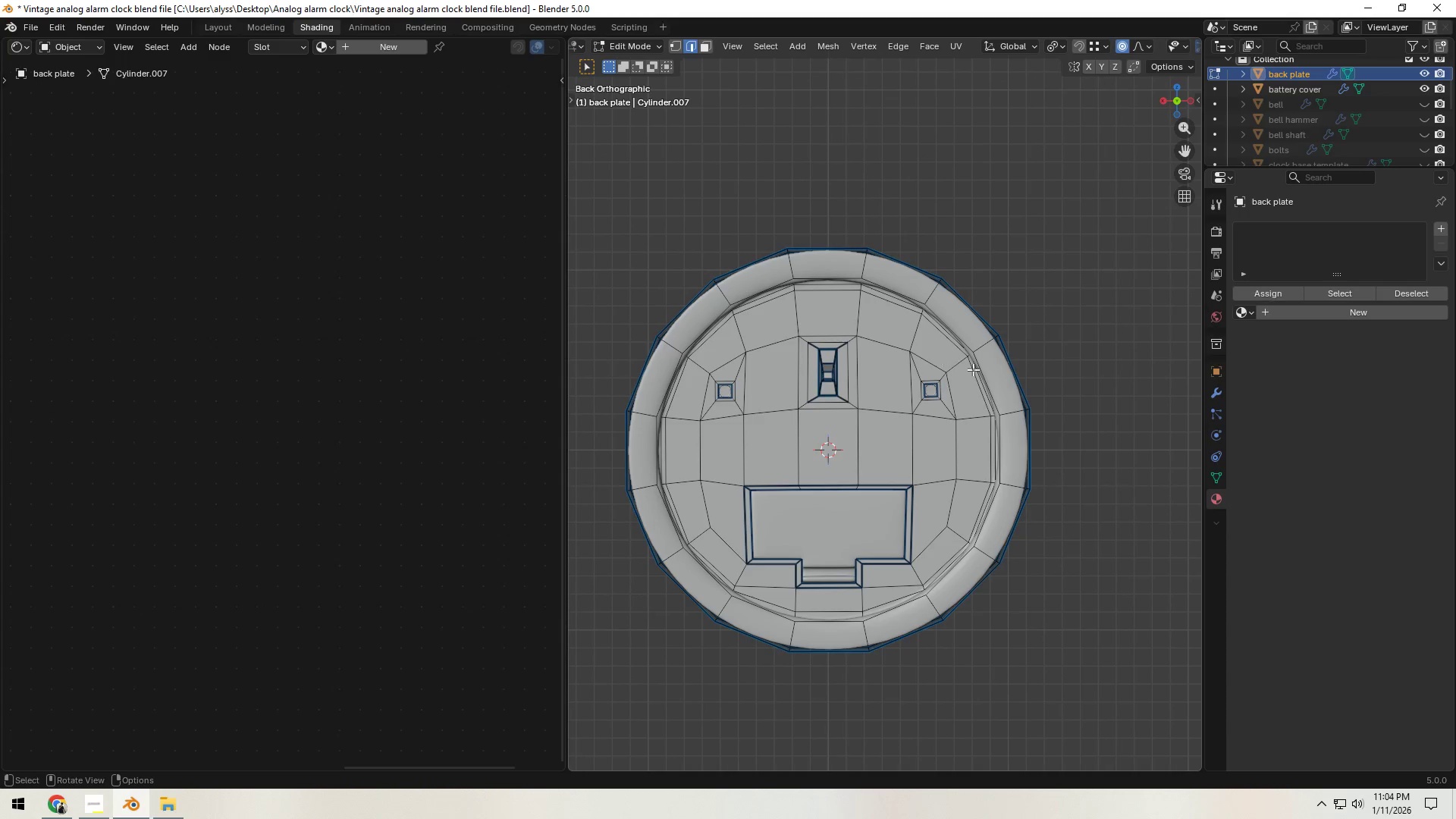 
type(au)
 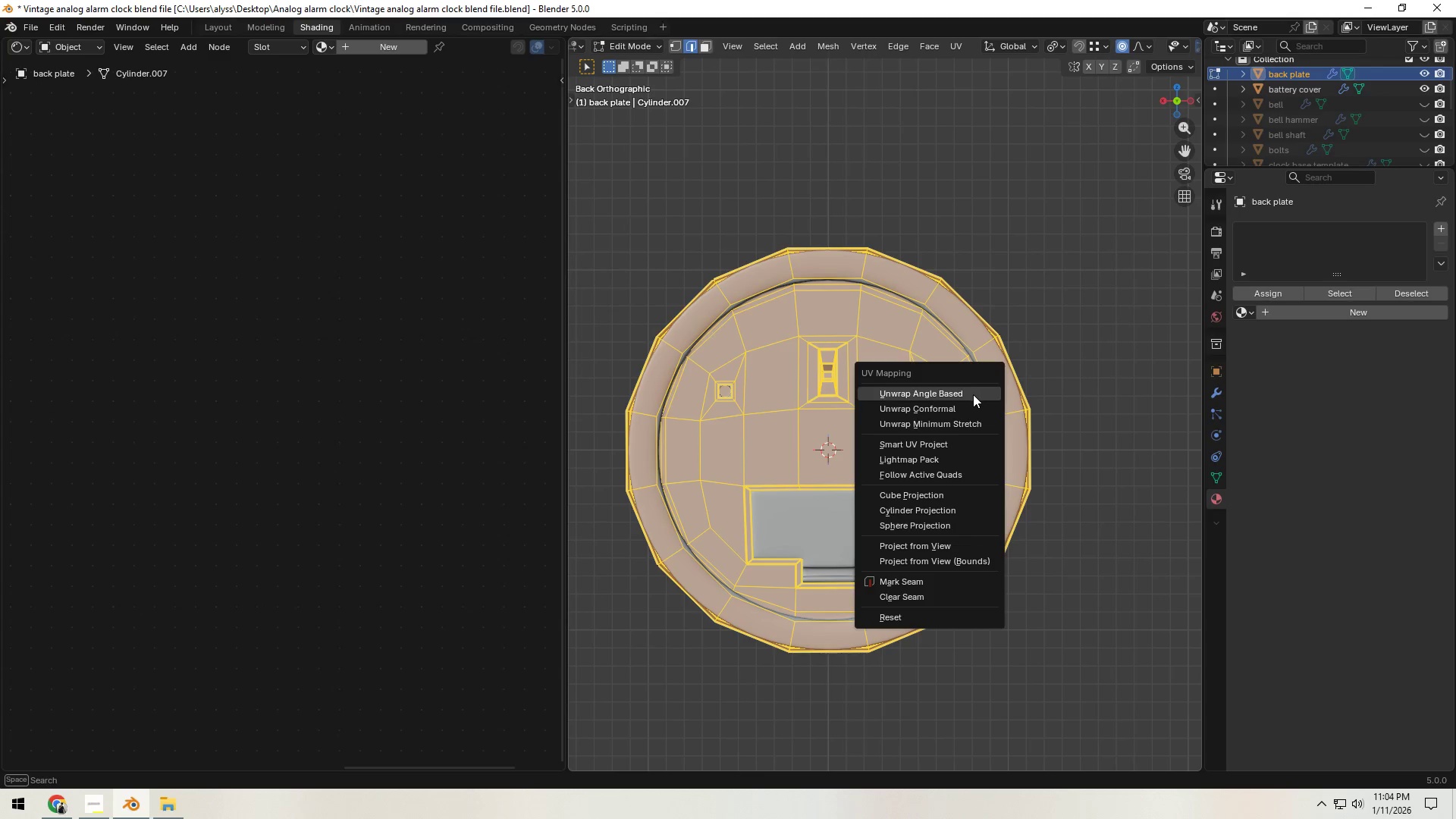 
mouse_move([964, 412])
 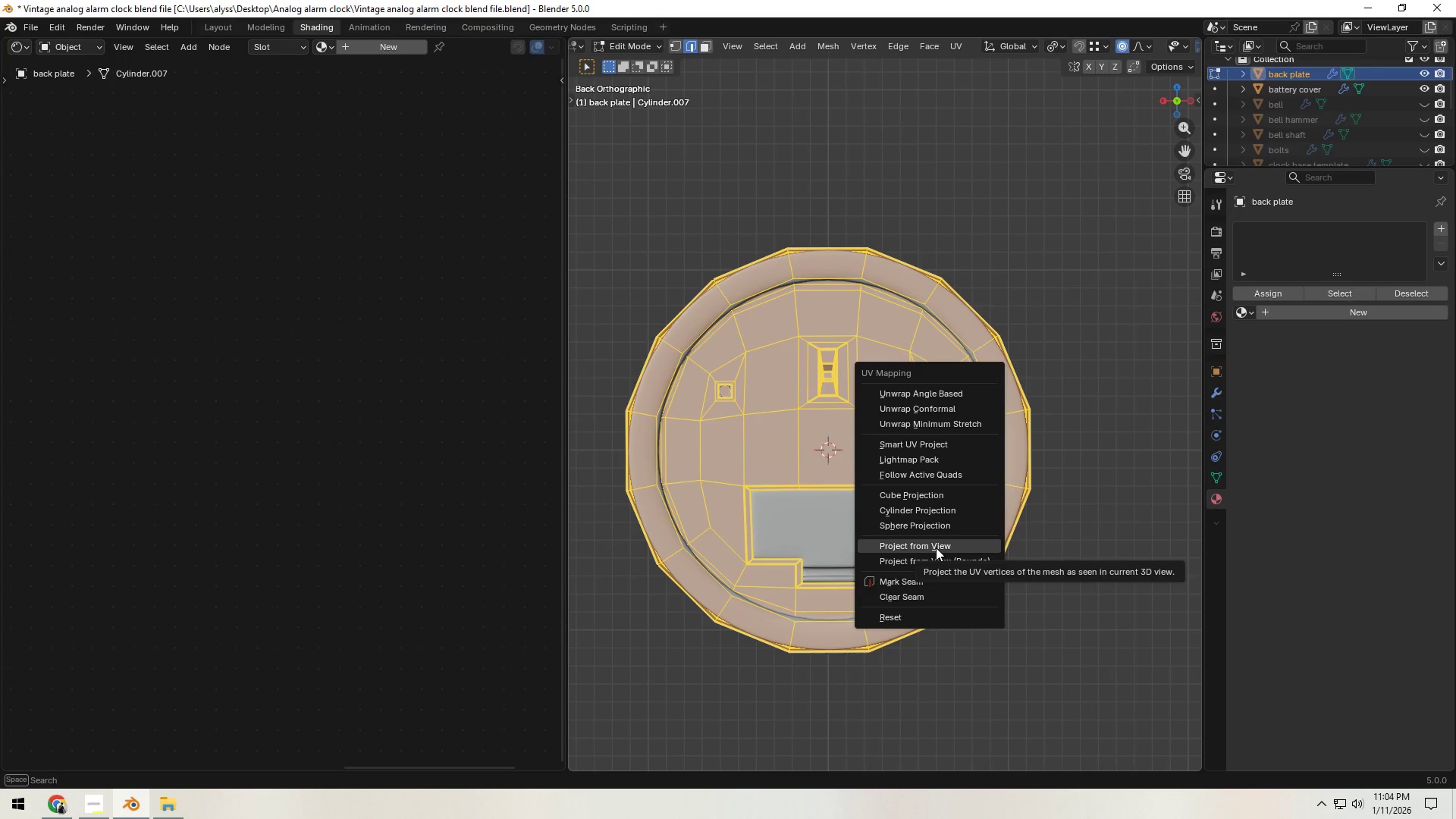 
left_click([936, 548])
 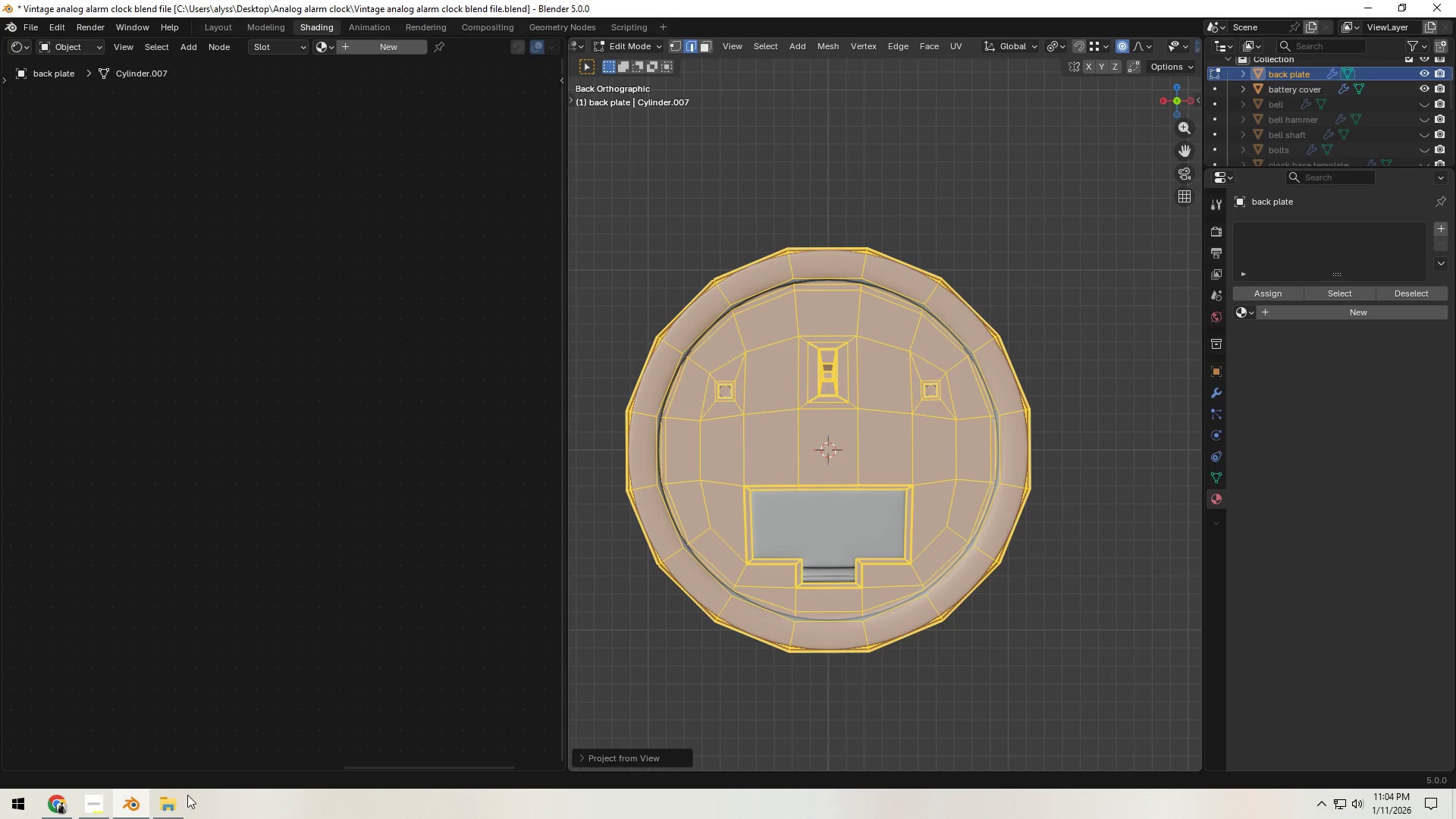 
left_click([175, 805])
 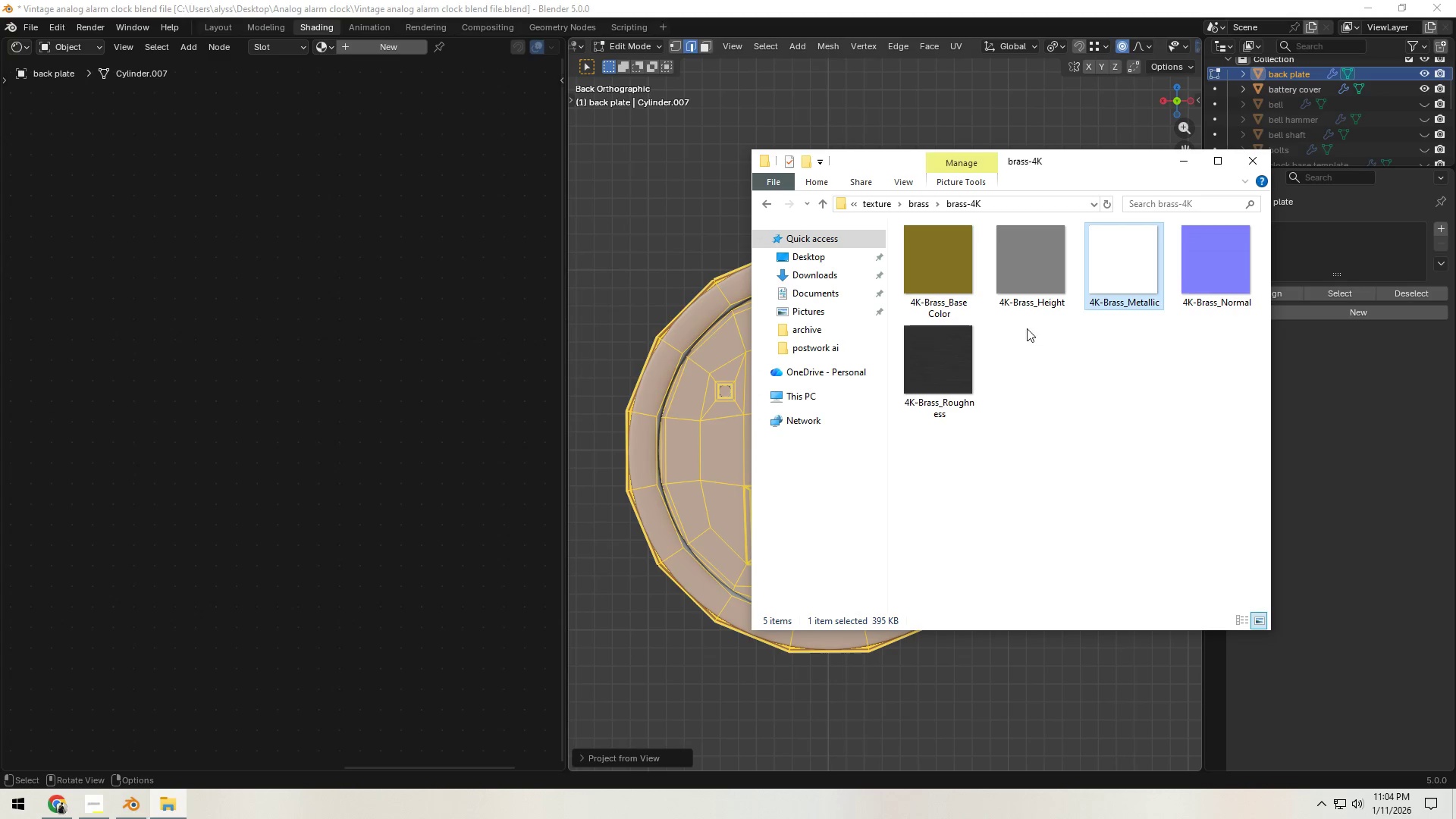 
 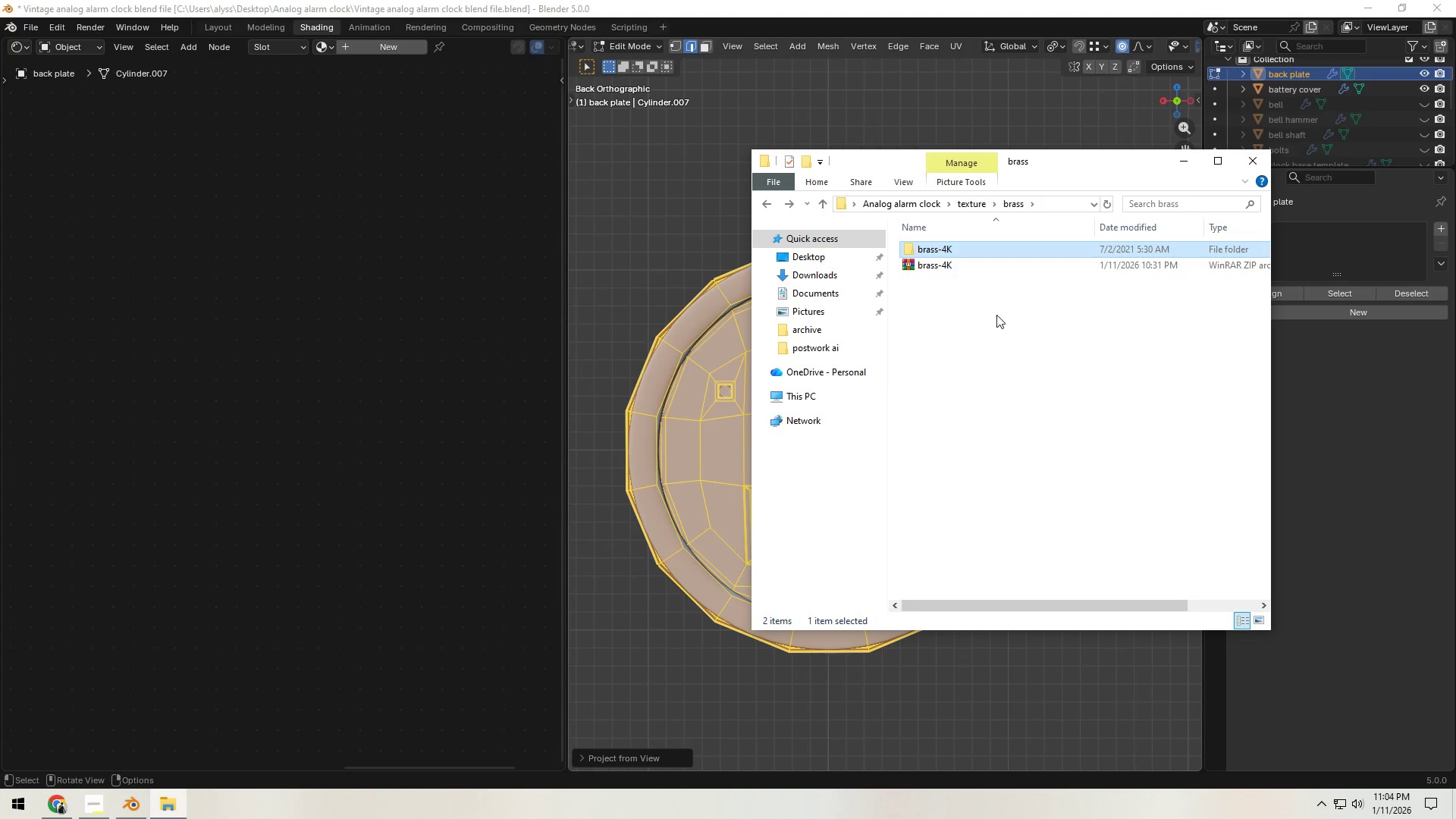 
 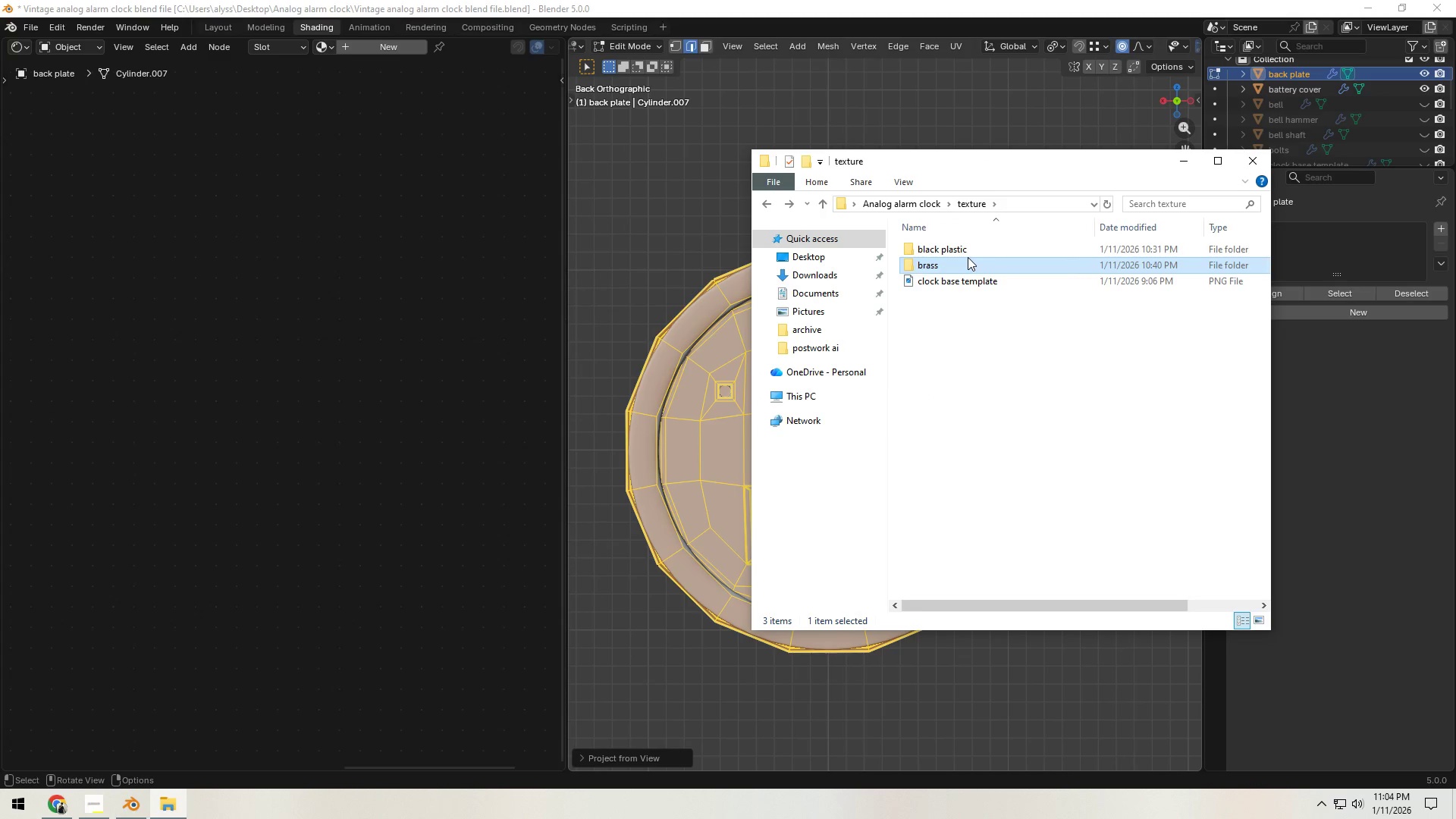 
double_click([968, 256])
 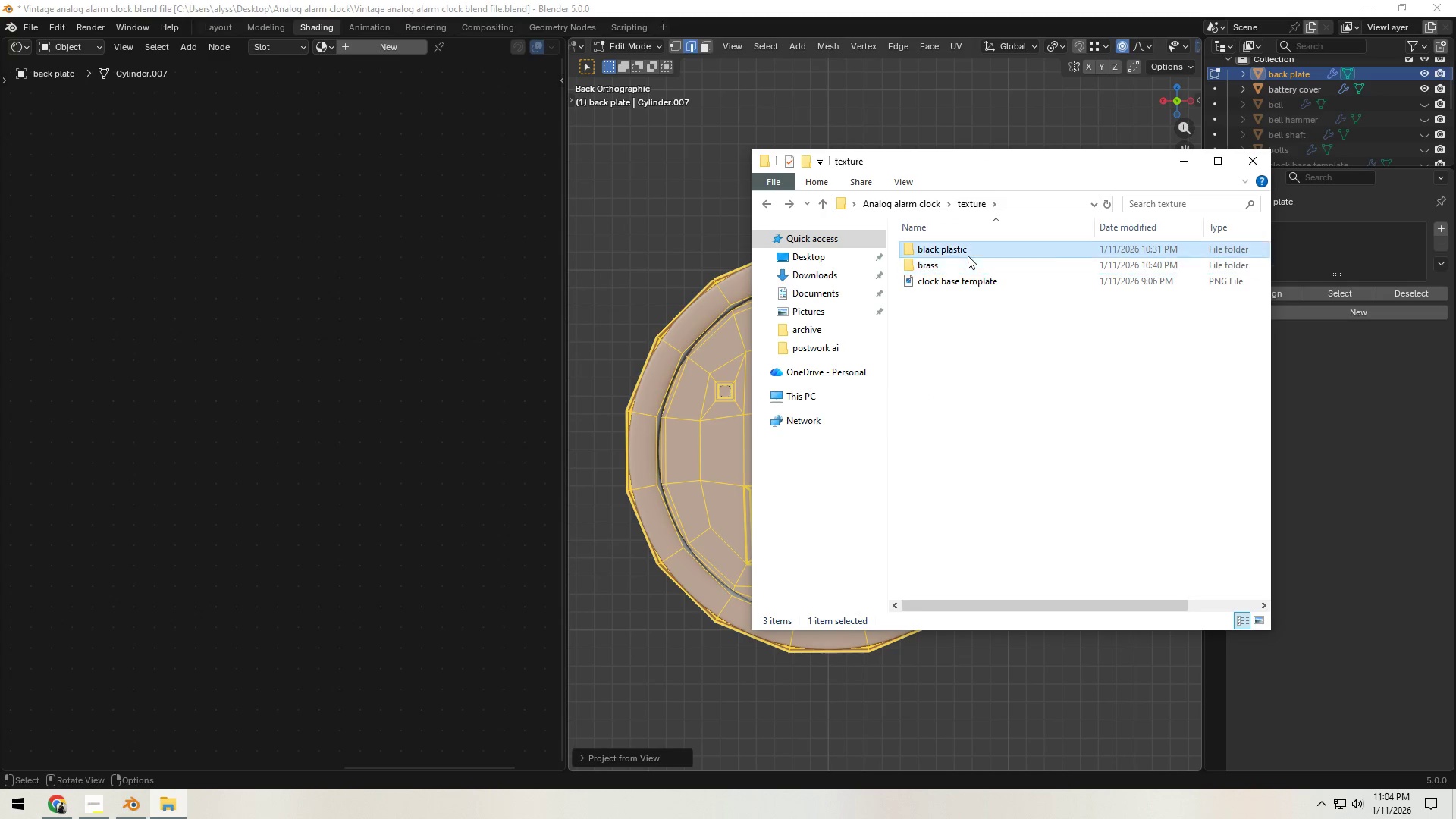 
triple_click([968, 256])
 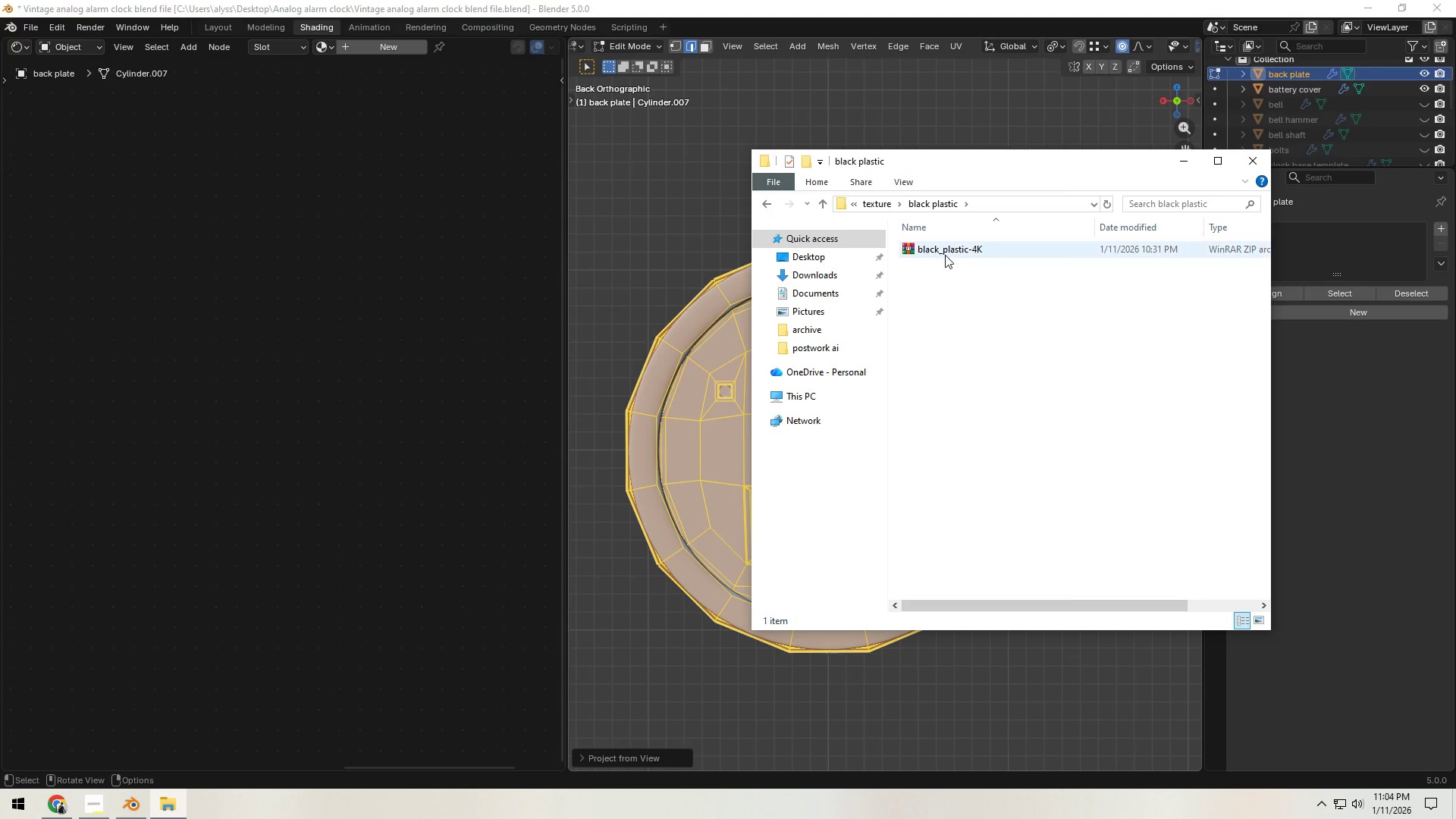 
right_click([945, 255])
 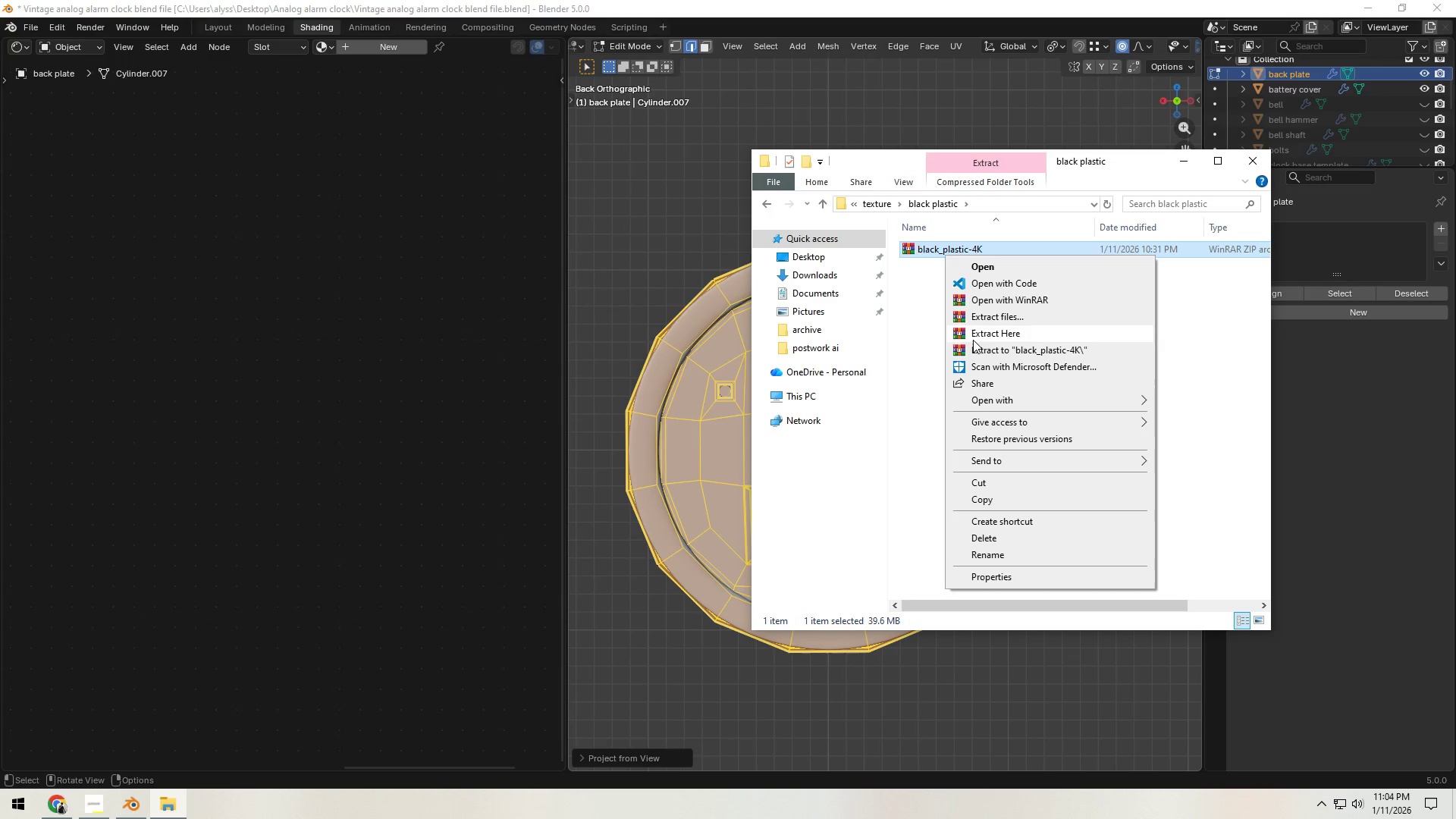 
left_click([999, 330])
 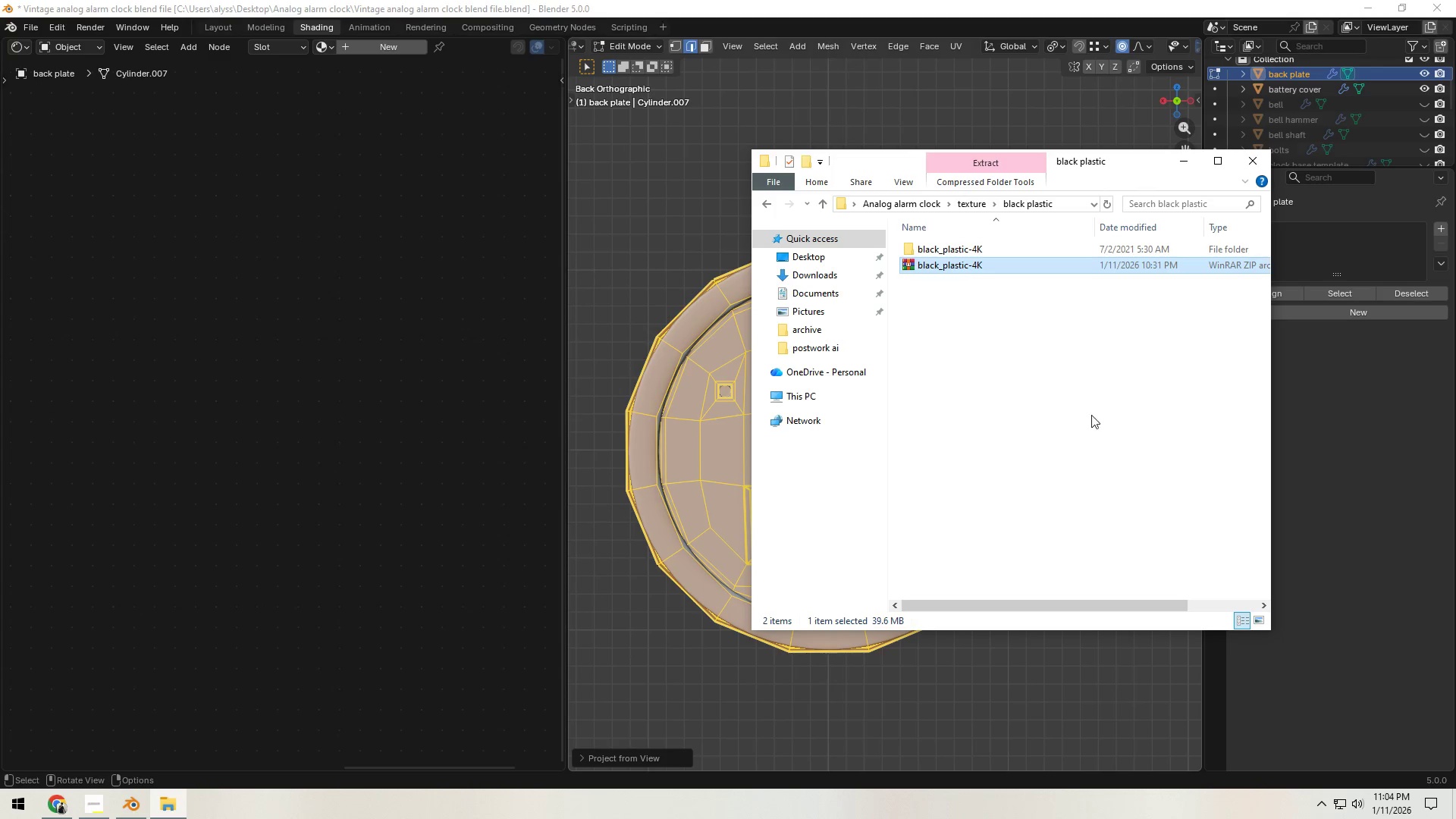 
left_click([1096, 417])
 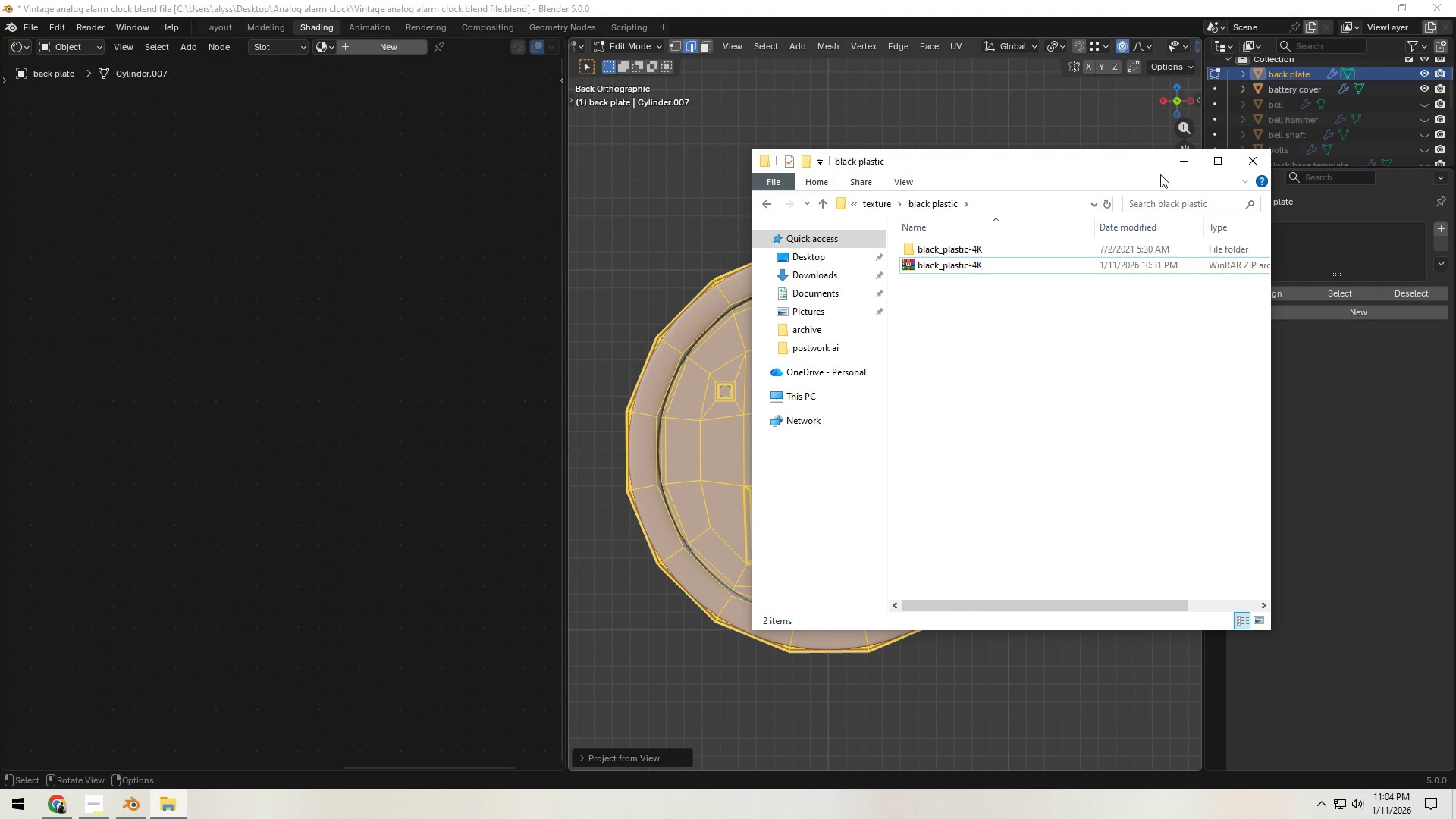 
left_click([1172, 165])
 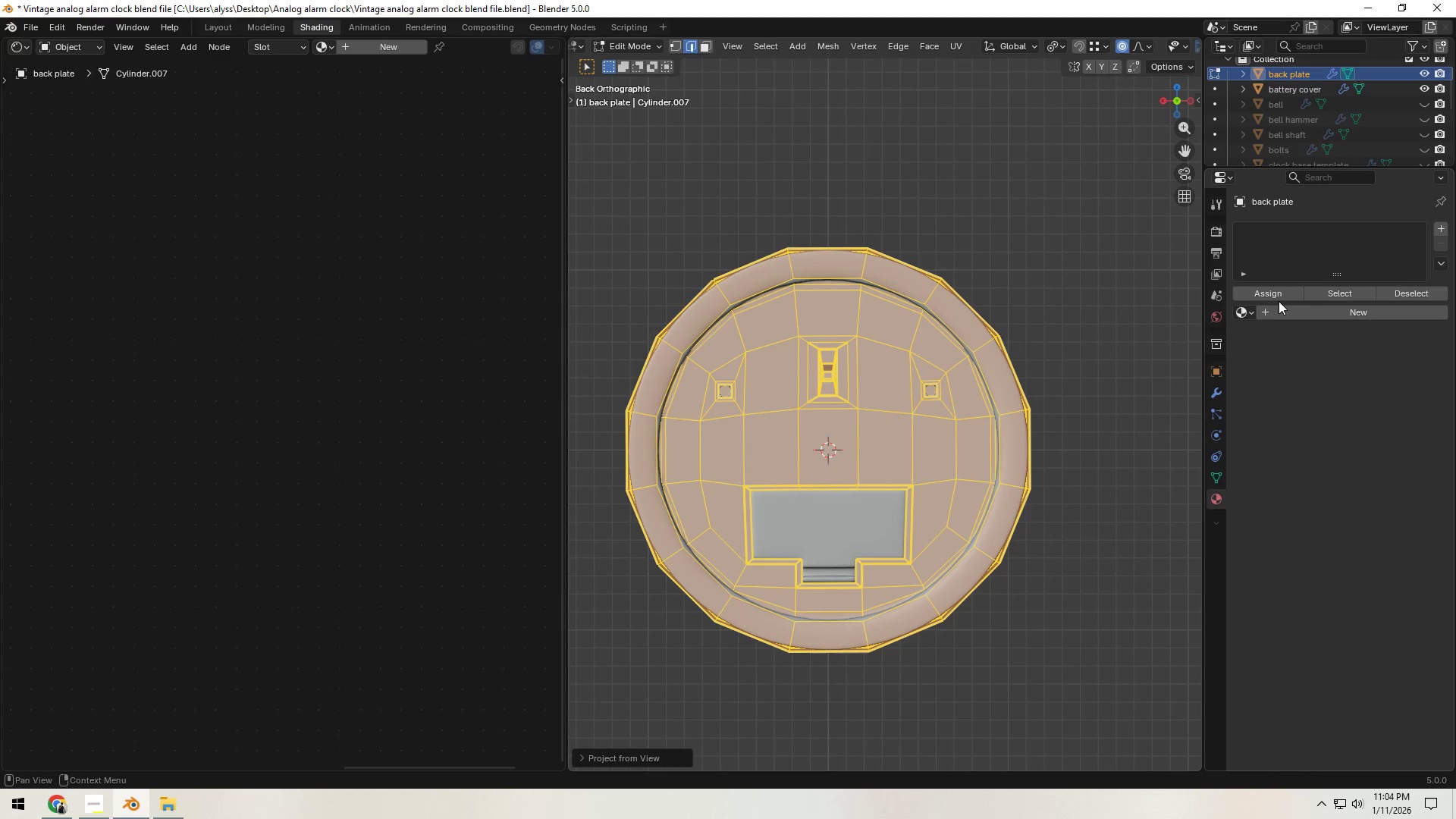 
left_click([1302, 309])
 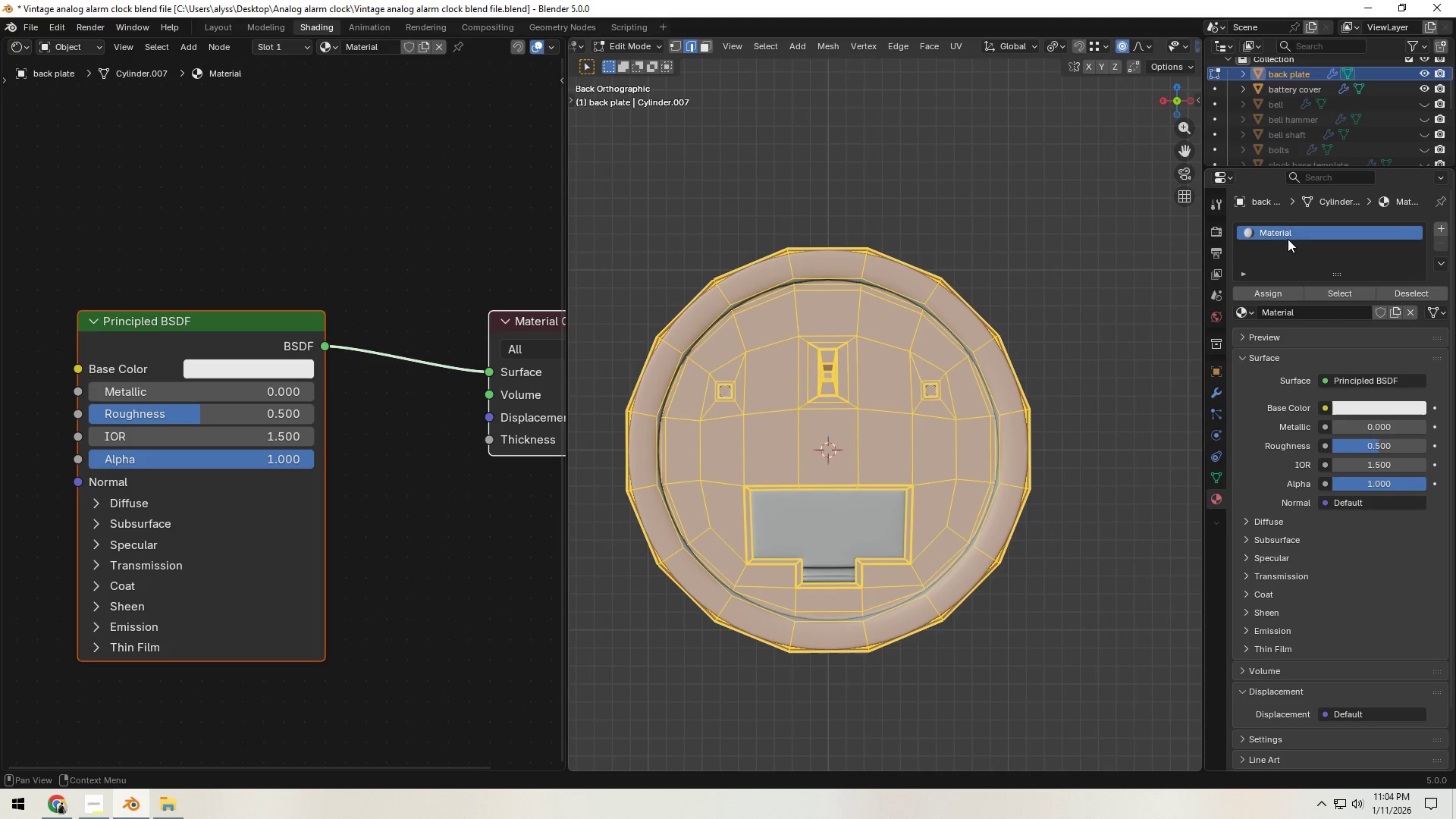 
double_click([1288, 235])
 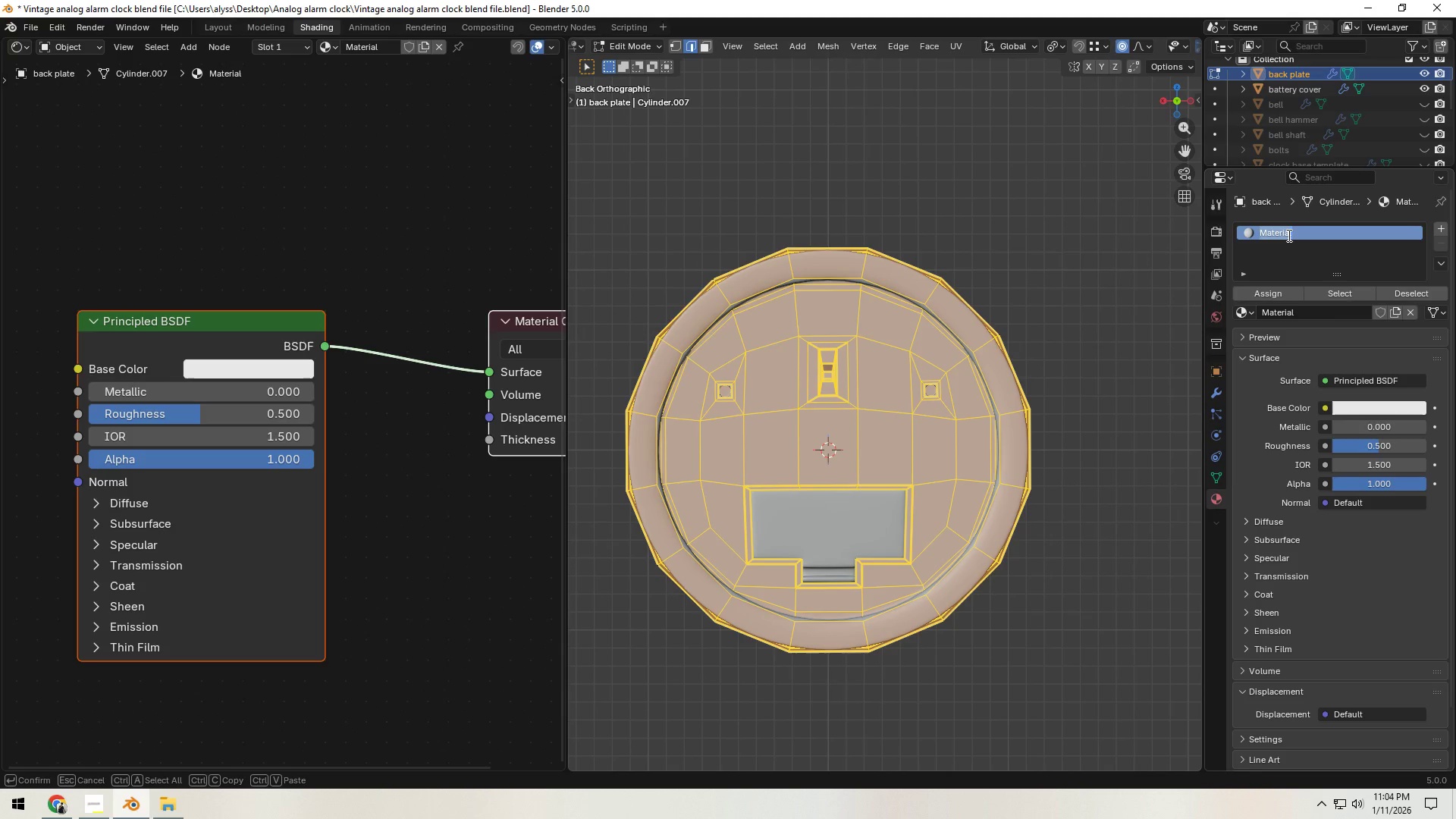 
type(black plastic)
 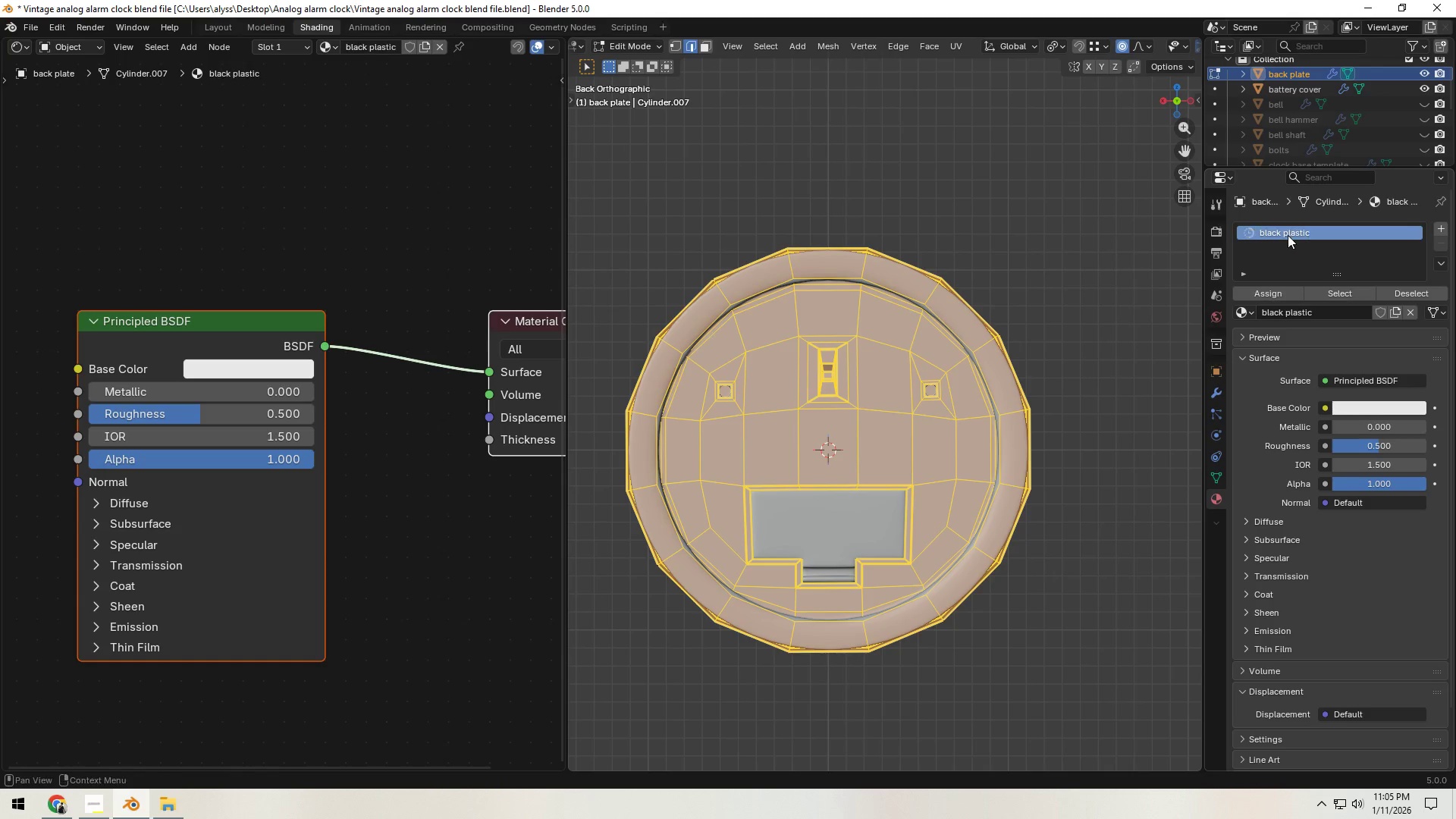 
key(Enter)
 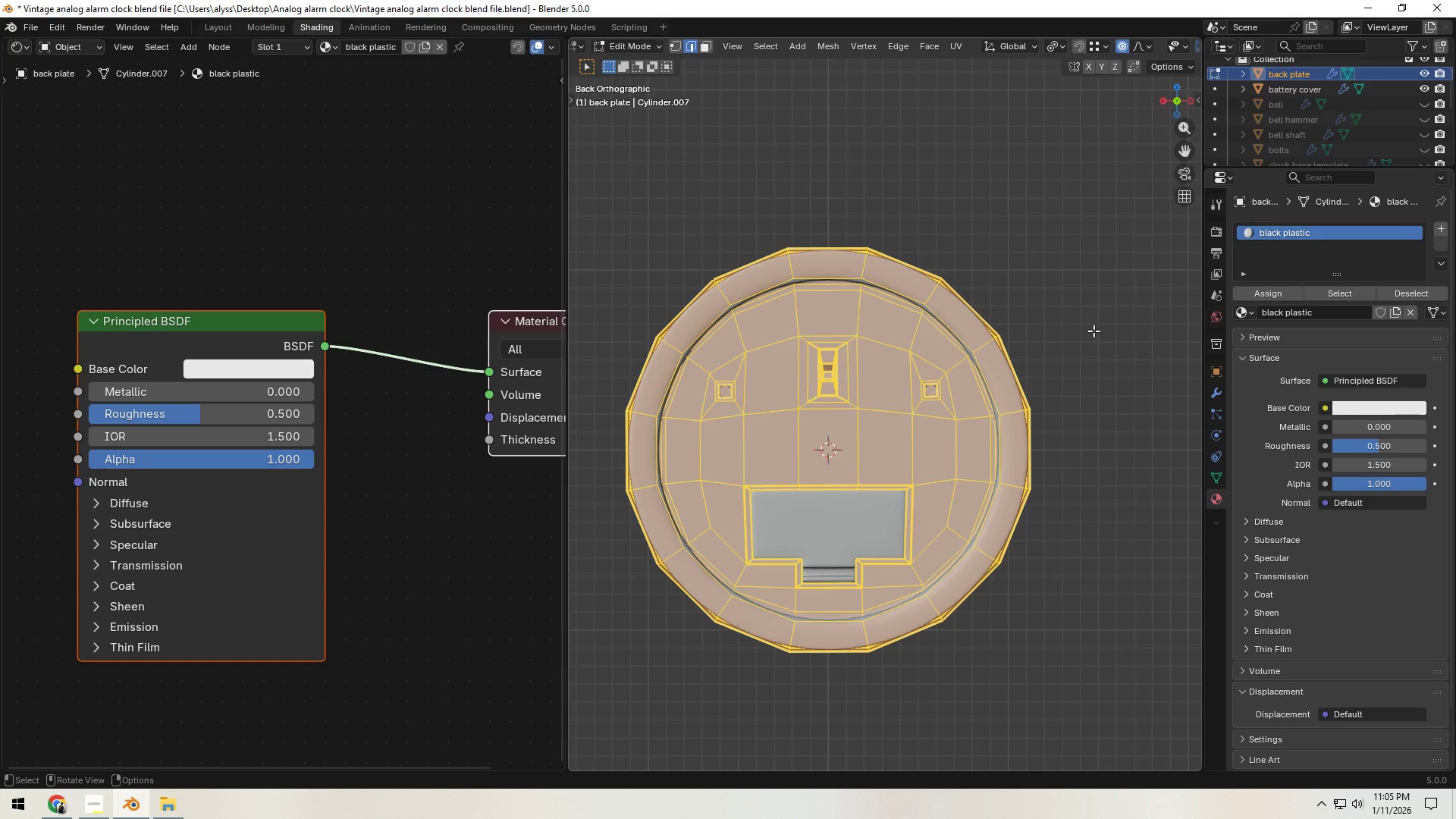 
left_click([479, 515])
 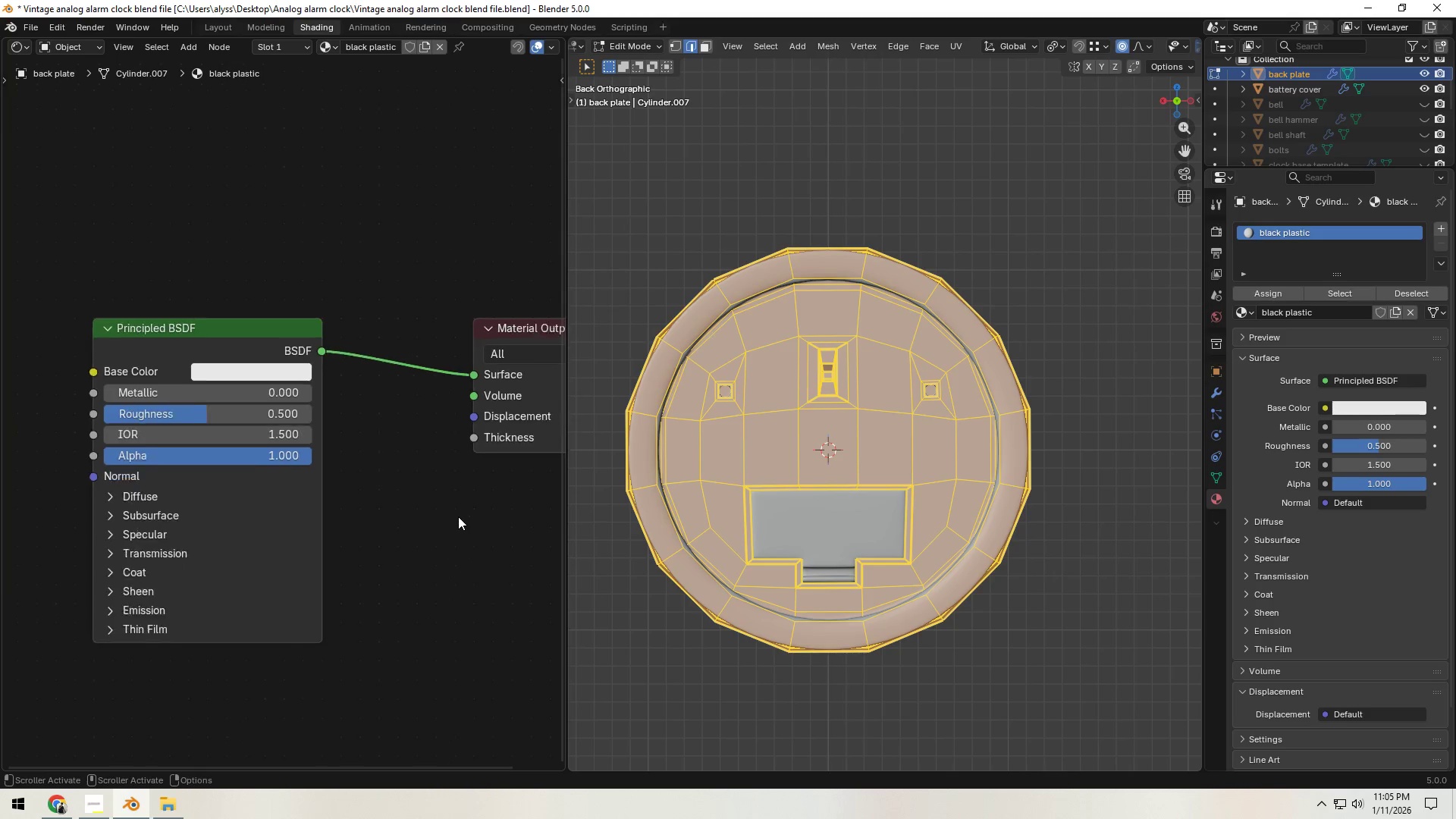 
scroll: coordinate [458, 516], scroll_direction: down, amount: 3.0
 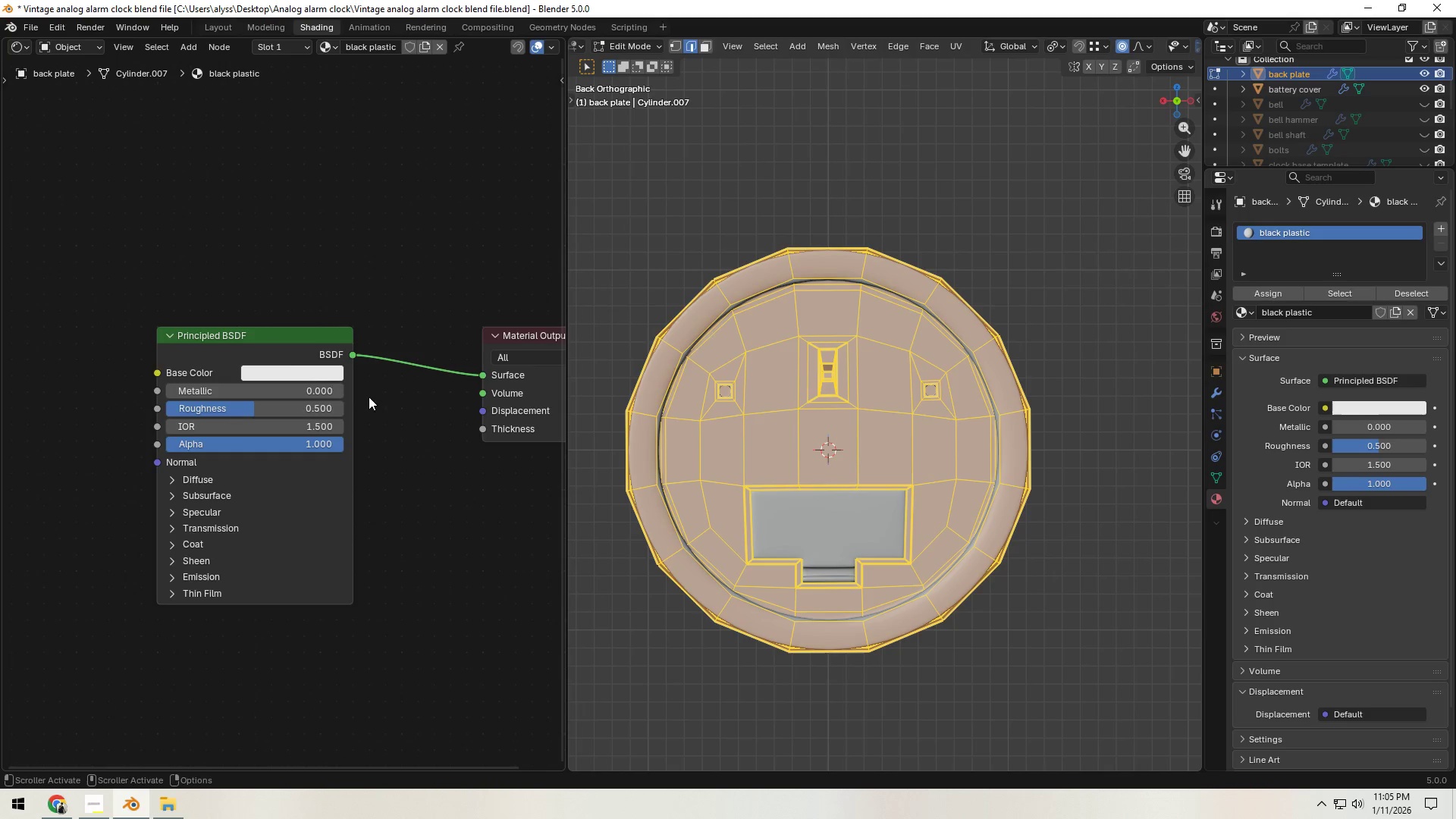 
left_click([290, 362])
 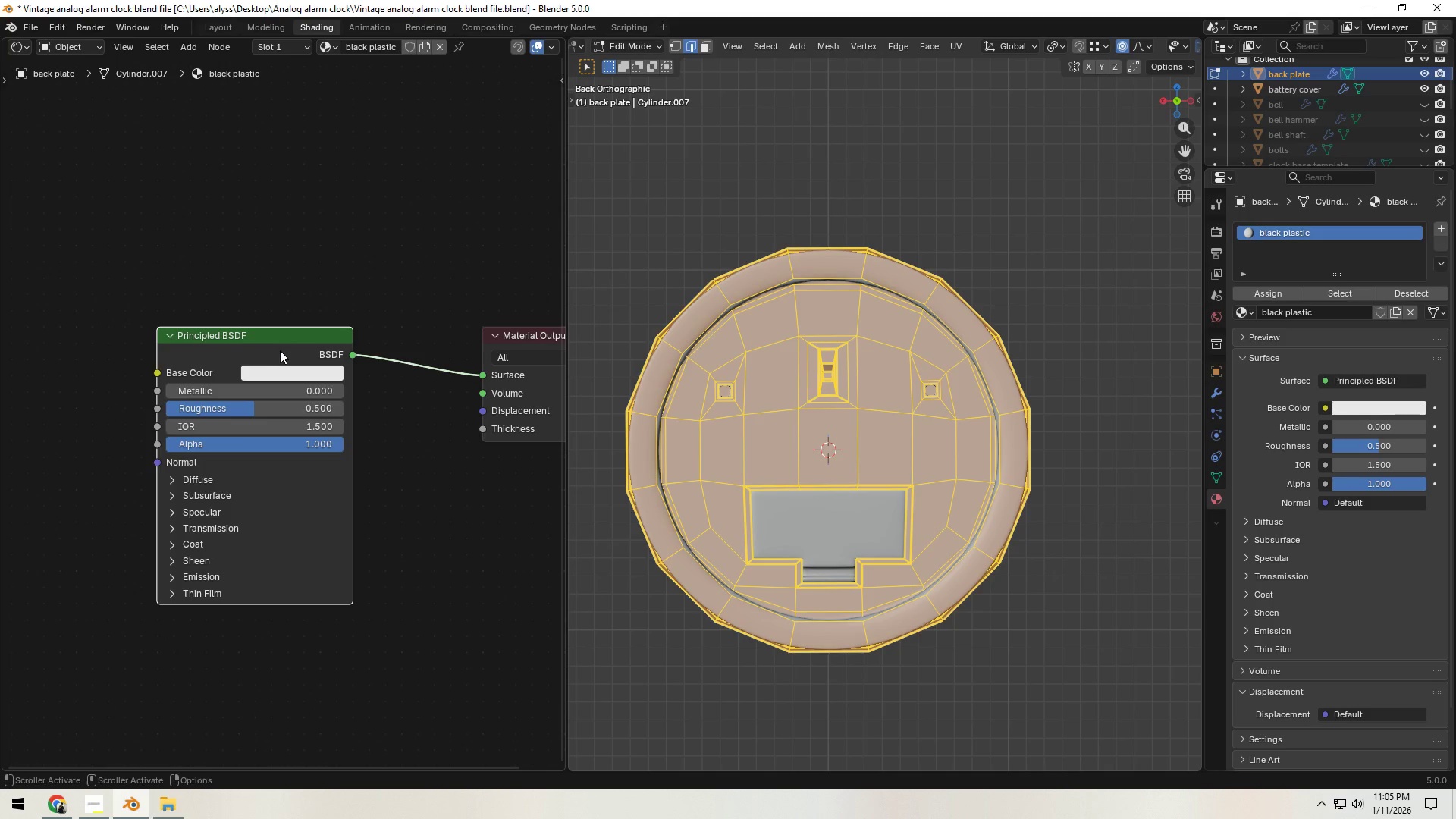 
key(Control+T)
 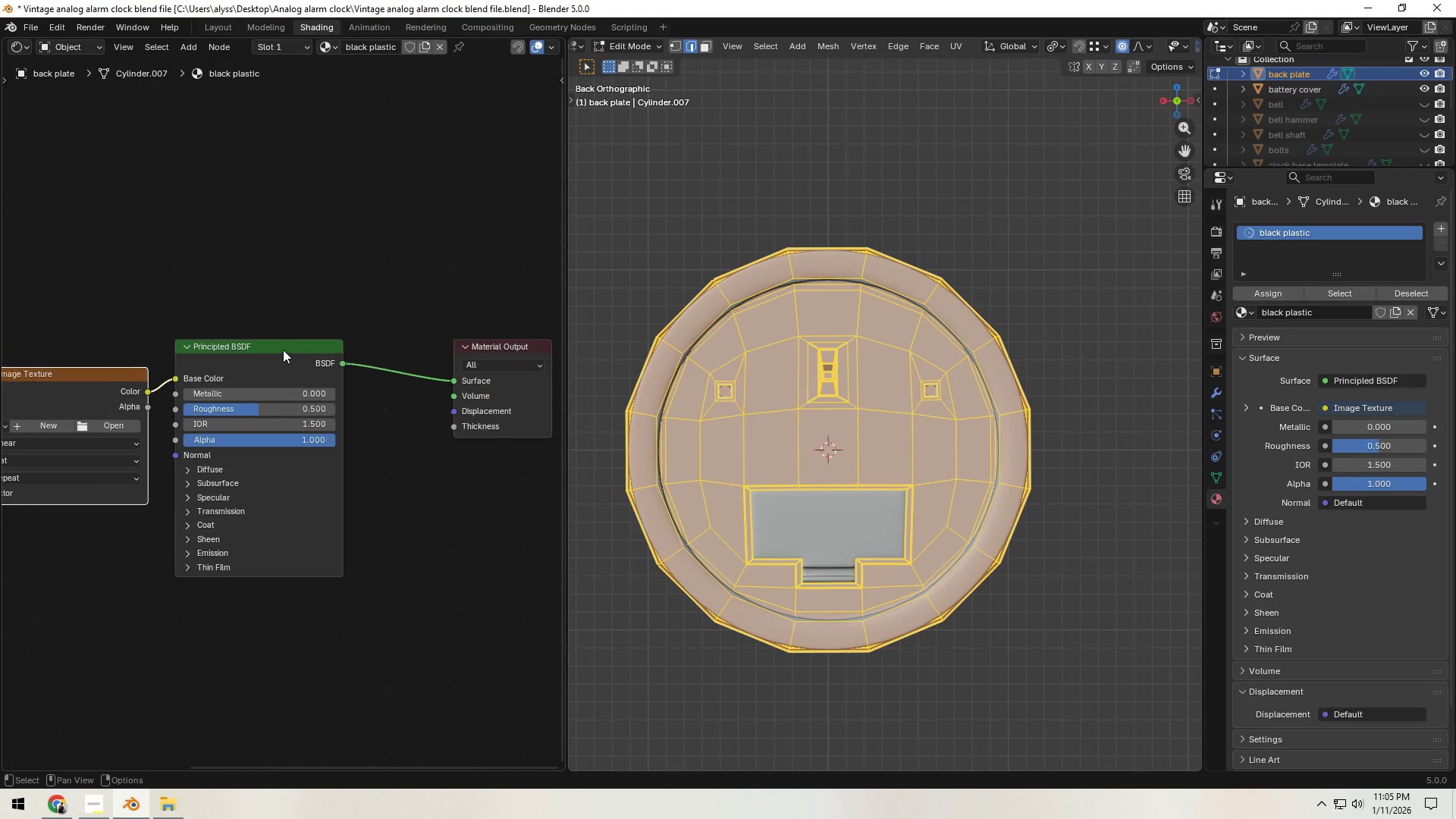 
scroll: coordinate [283, 350], scroll_direction: down, amount: 3.0
 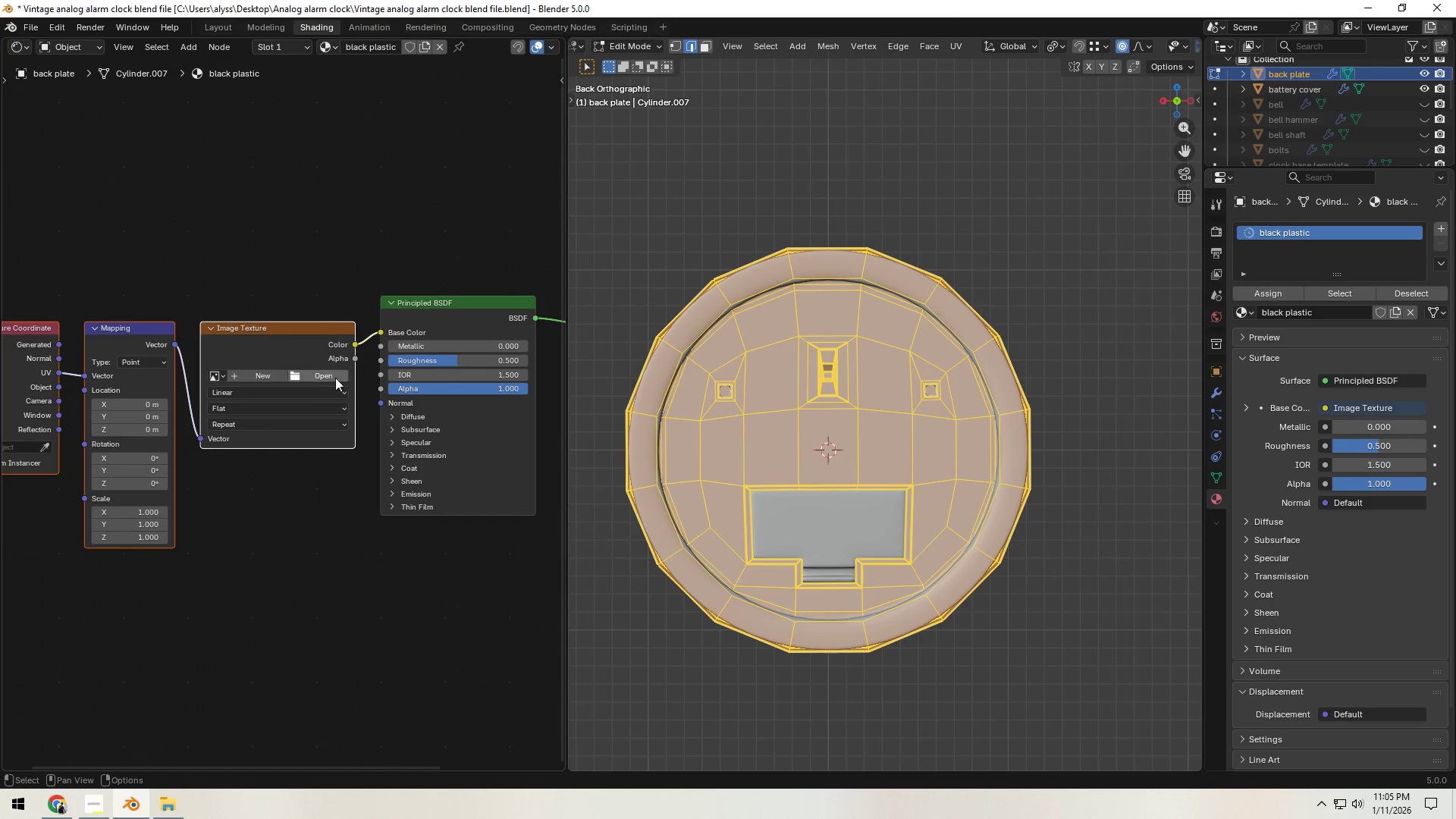 
left_click([318, 378])
 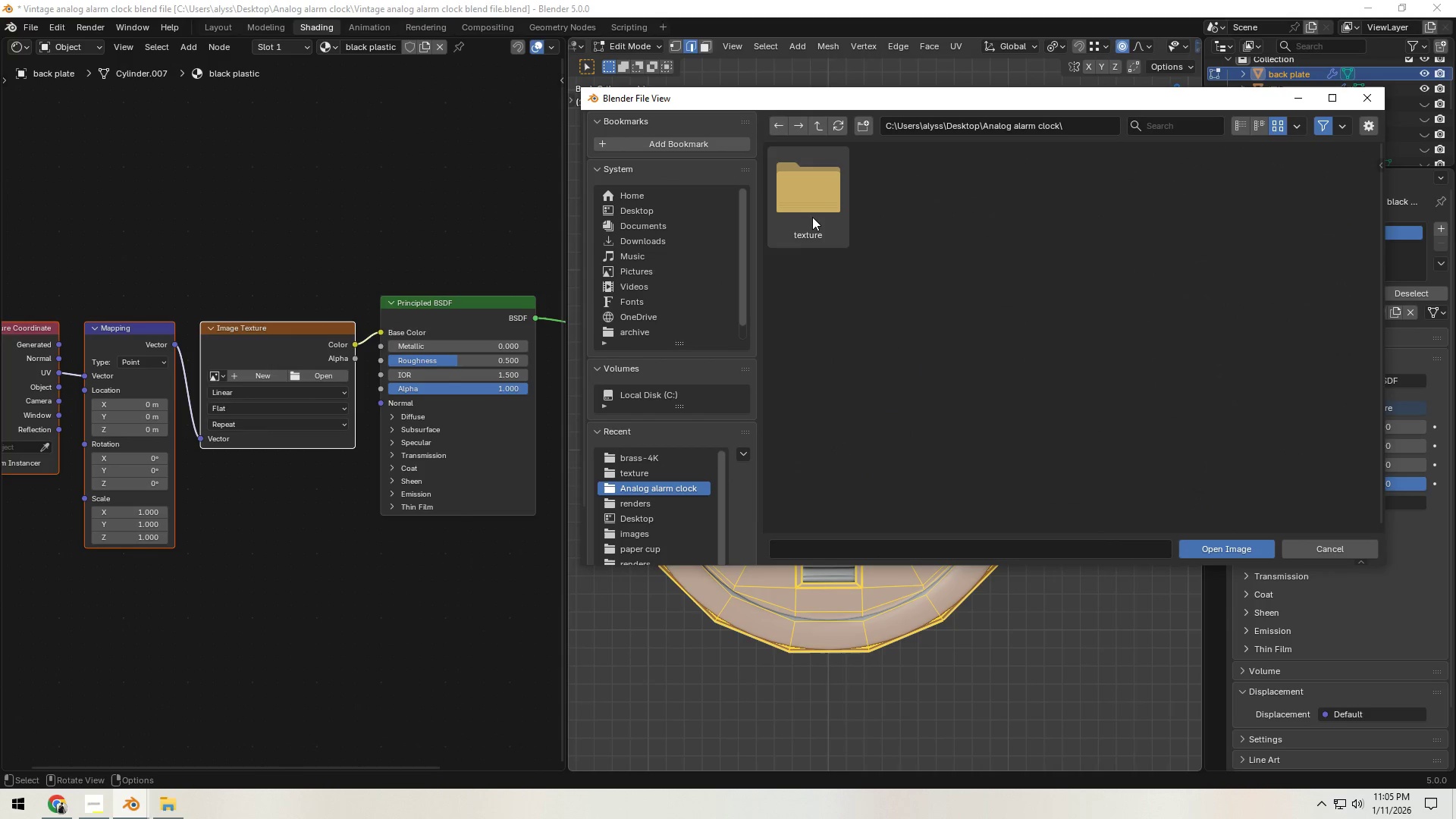 
left_click([812, 217])
 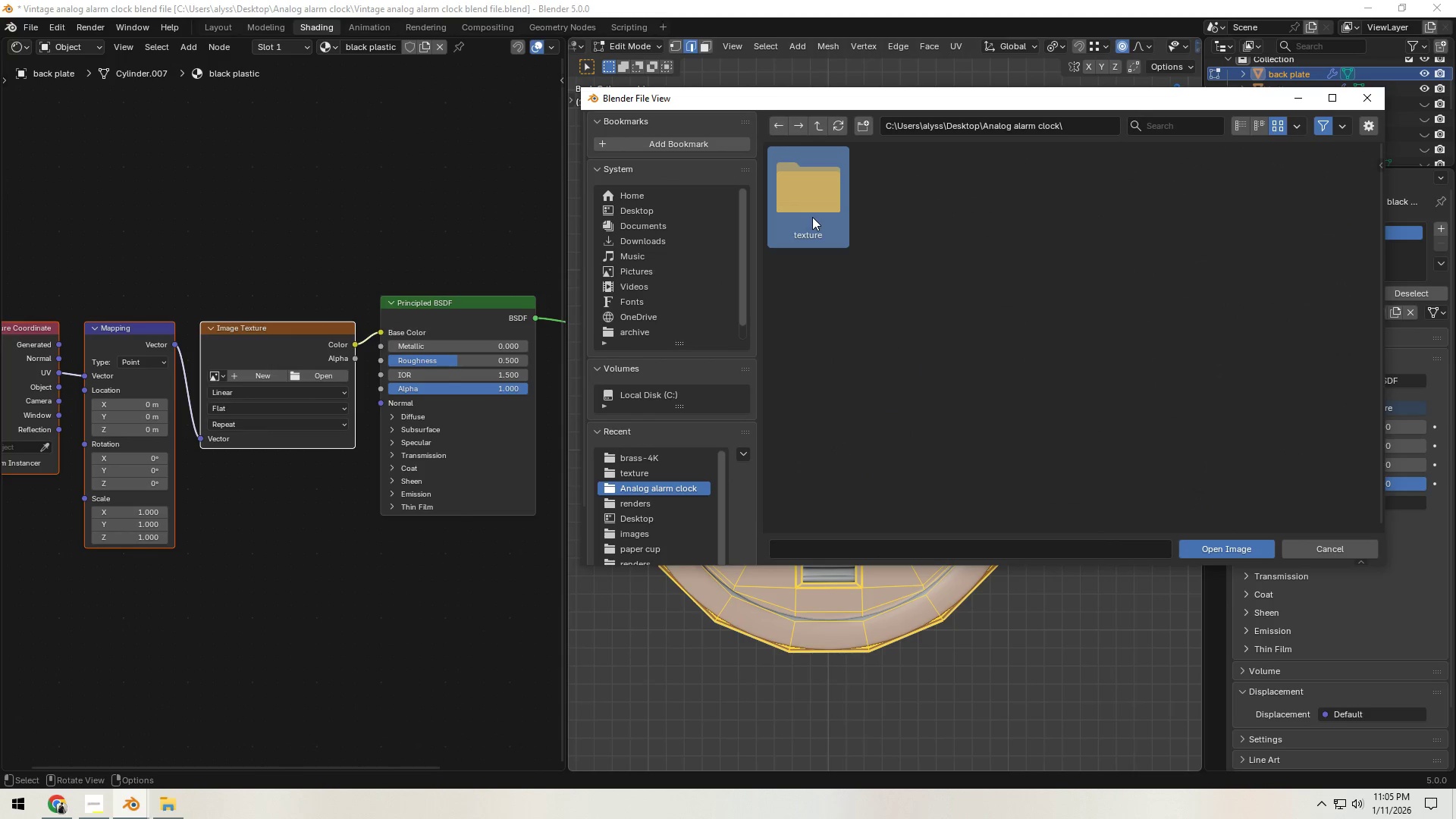 
double_click([812, 217])
 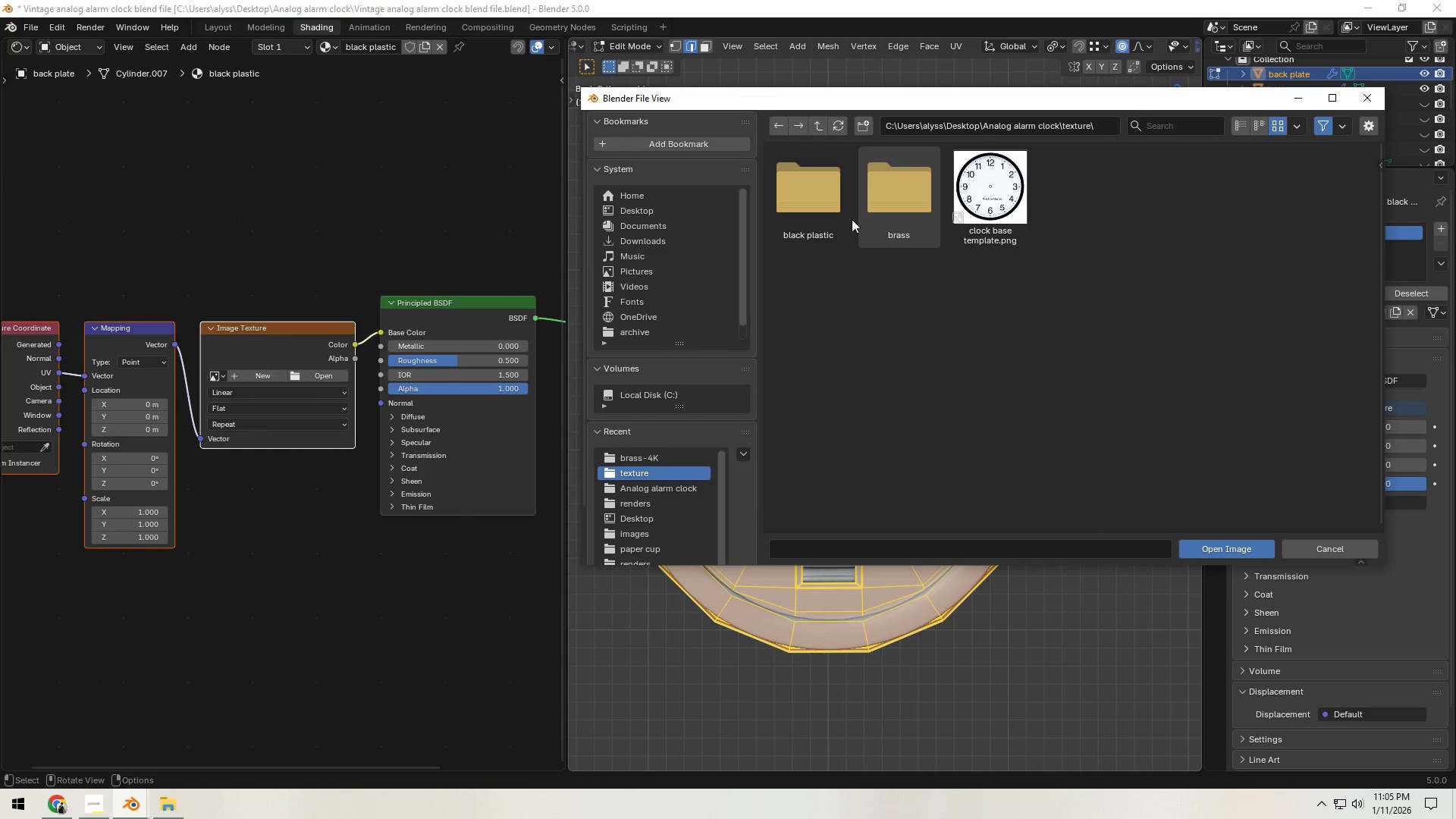 
double_click([813, 218])
 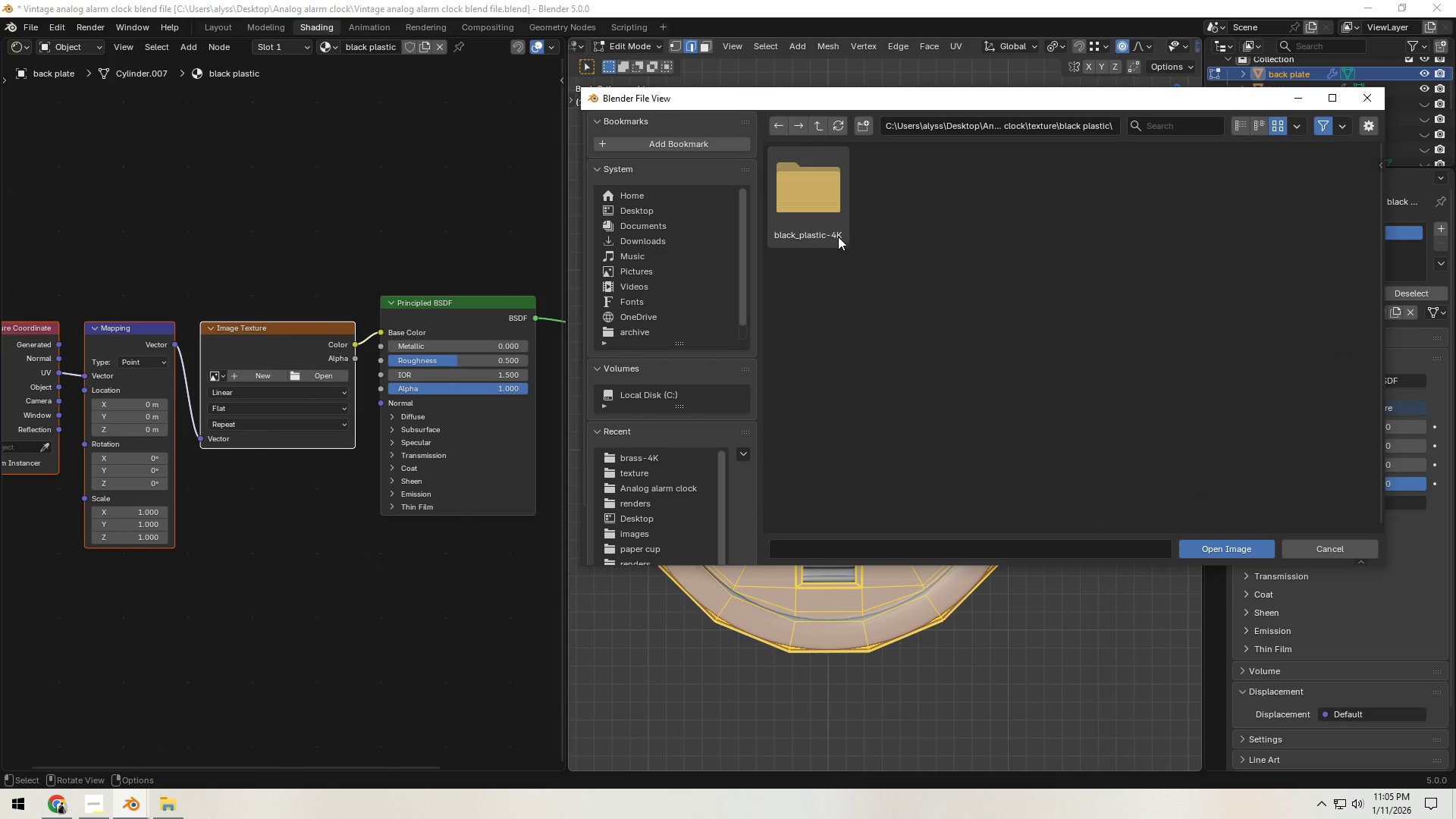 
double_click([824, 231])
 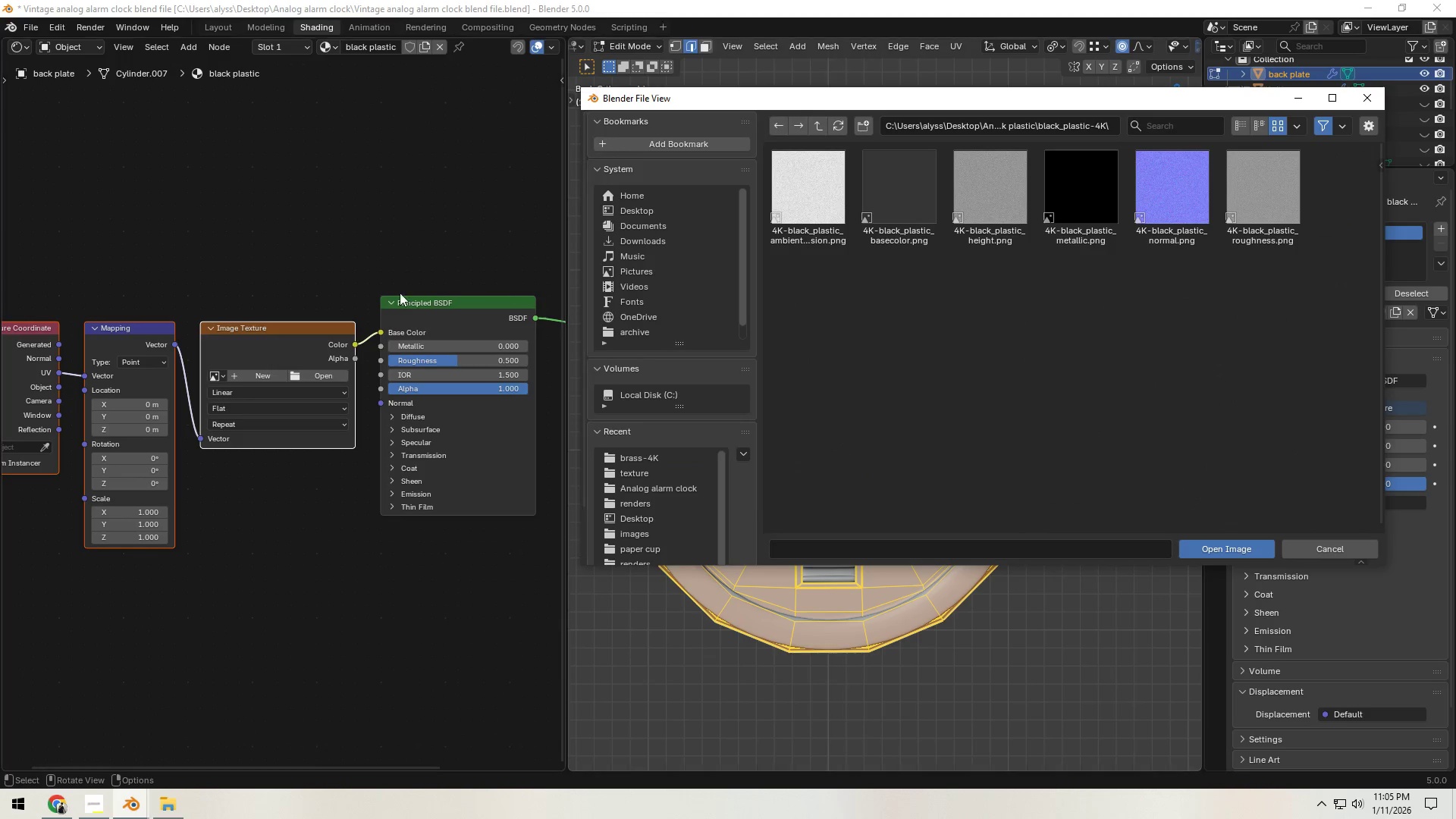 
wait(5.59)
 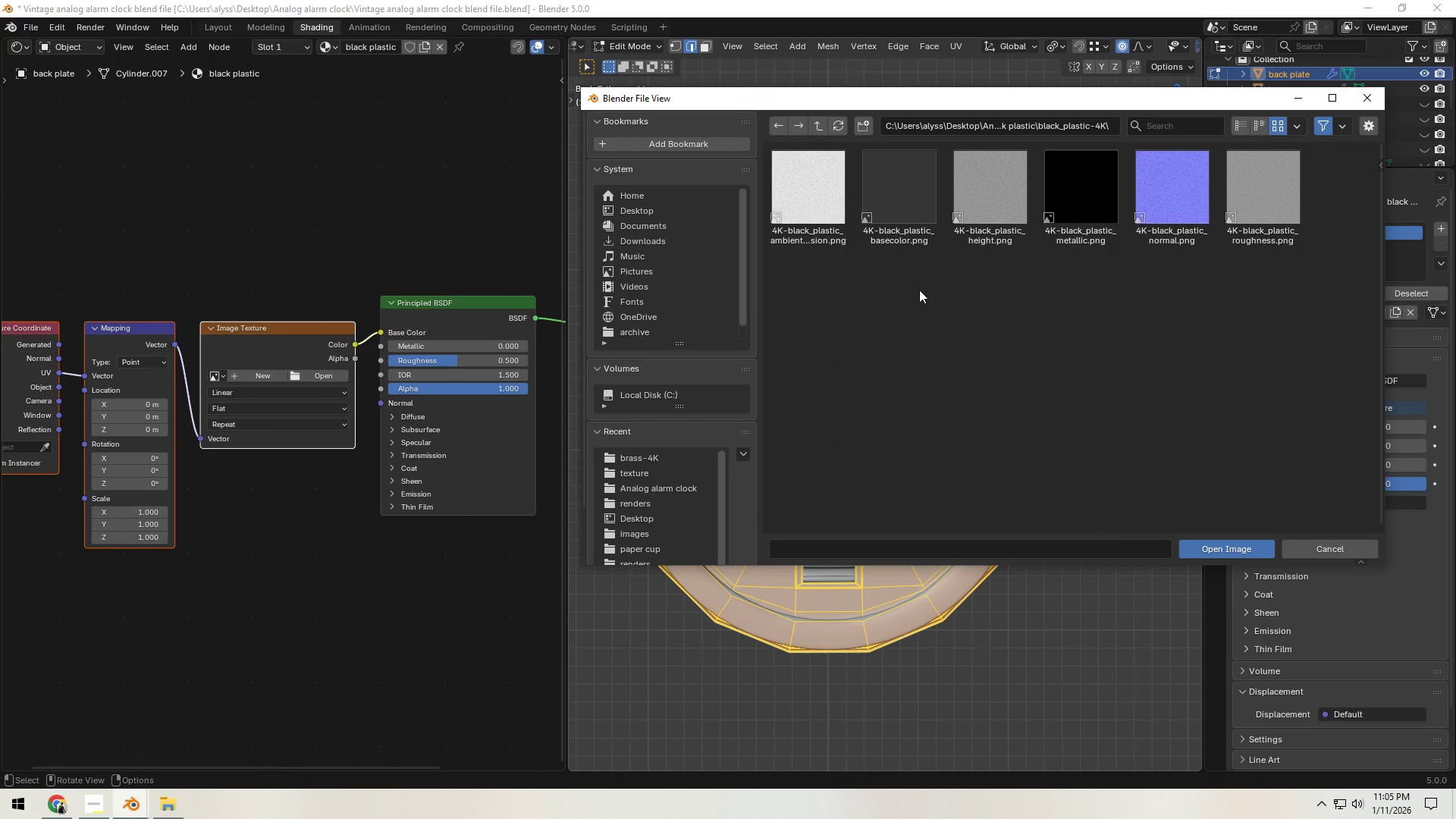 
left_click_drag(start_coordinate=[376, 205], to_coordinate=[433, 234])
 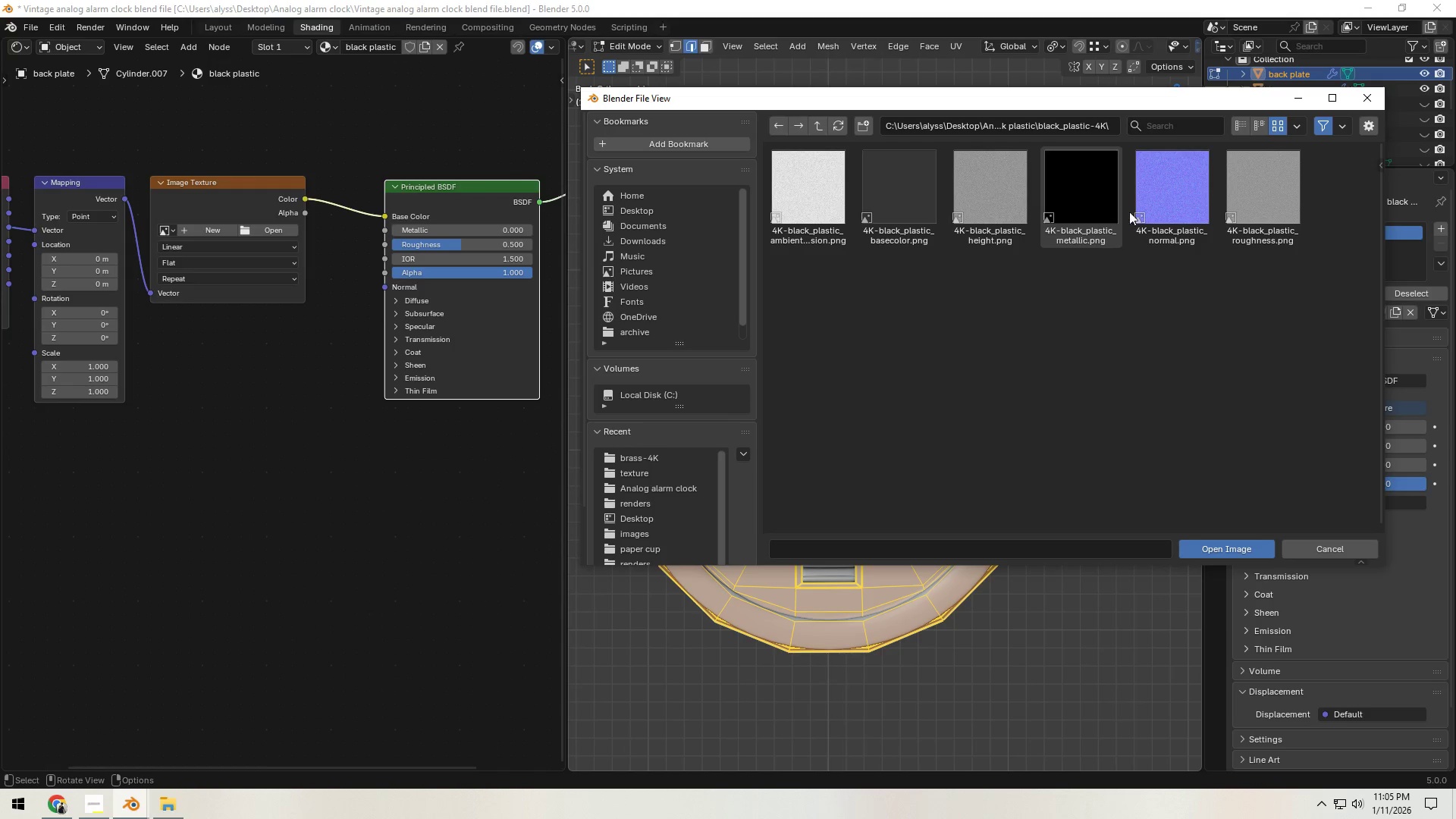 
wait(6.08)
 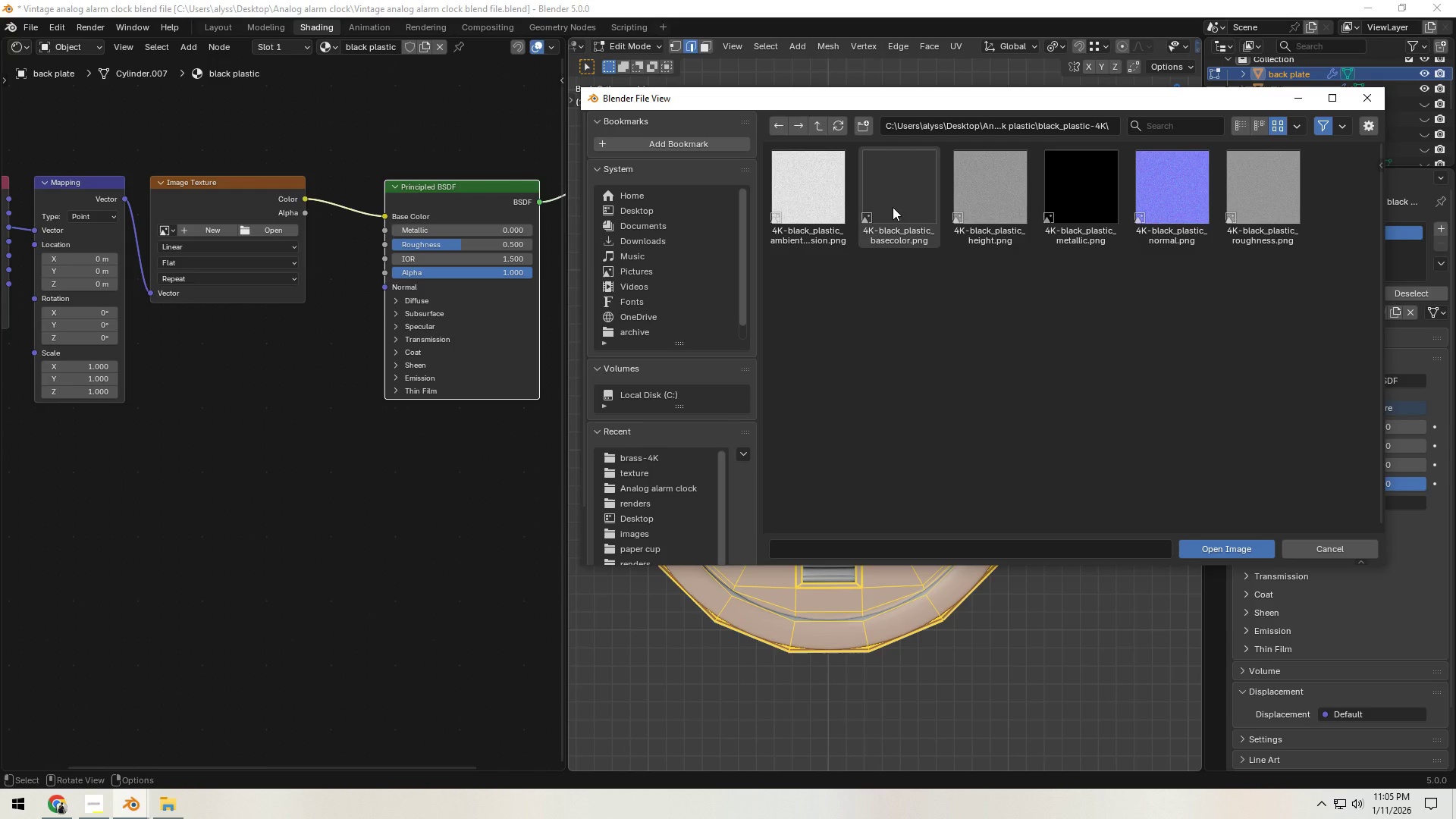 
mouse_move([1203, 195])
 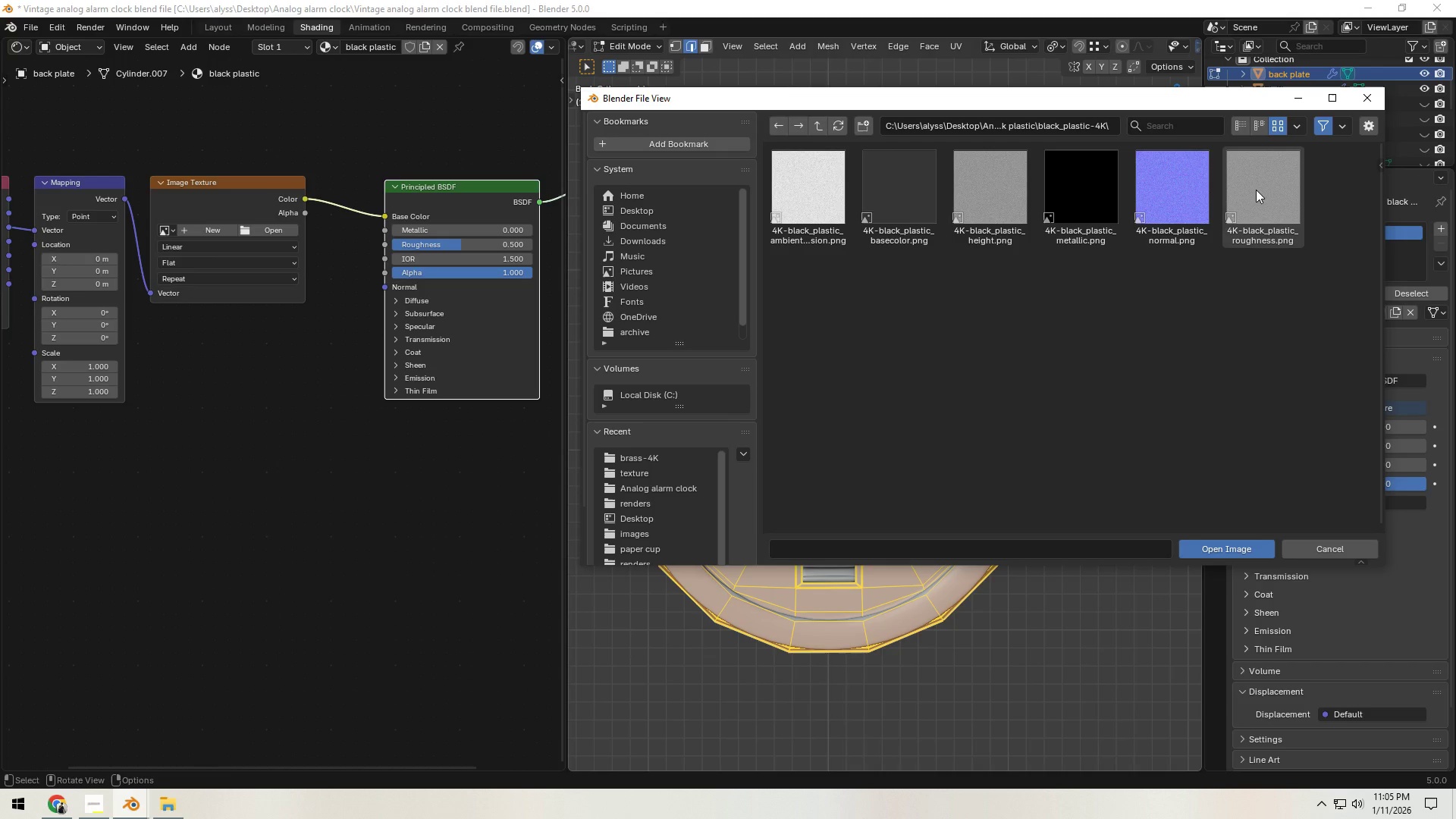 
left_click_drag(start_coordinate=[1256, 190], to_coordinate=[228, 388])
 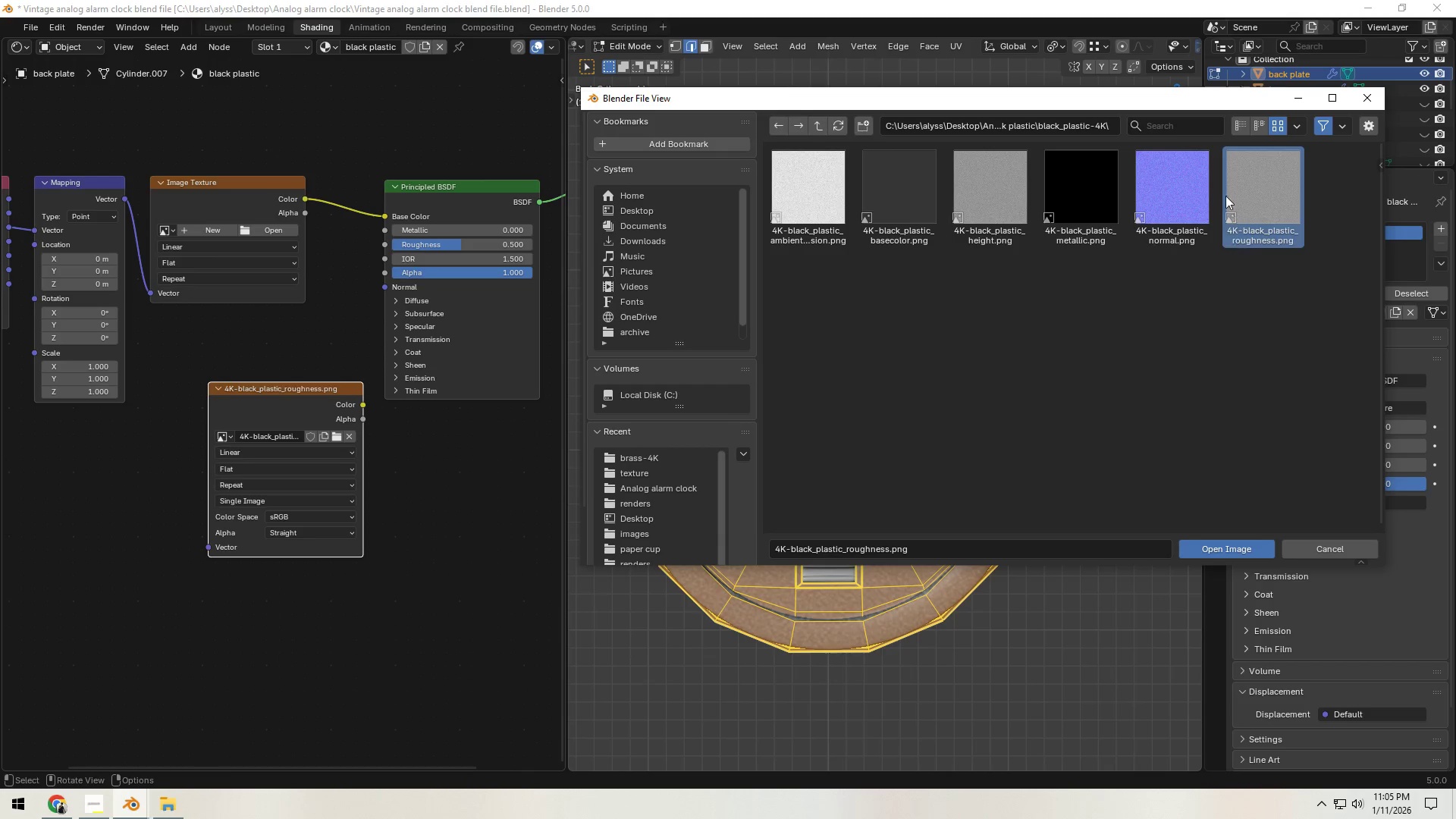 
left_click_drag(start_coordinate=[1182, 180], to_coordinate=[300, 632])
 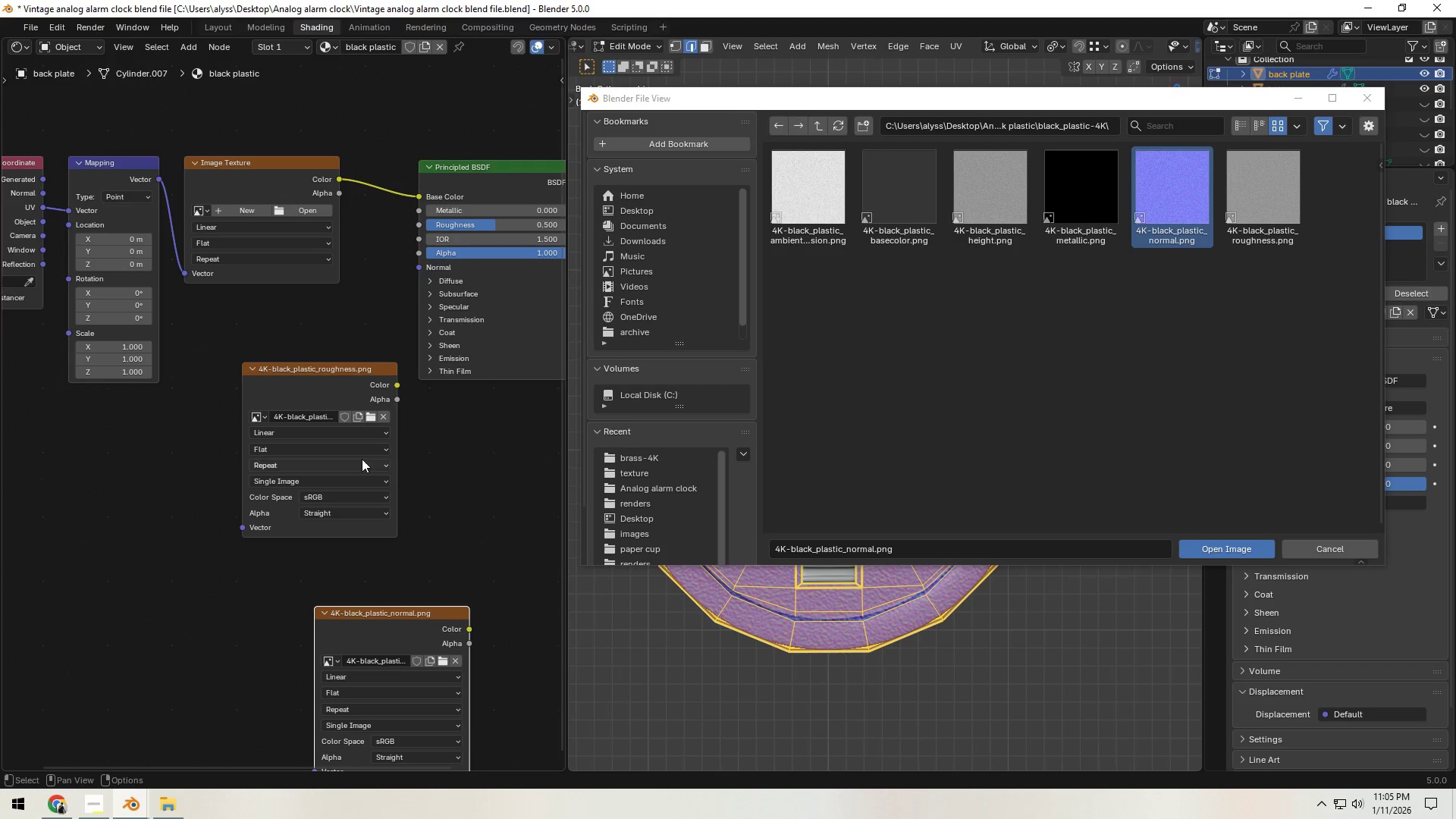 
left_click_drag(start_coordinate=[332, 383], to_coordinate=[275, 365])
 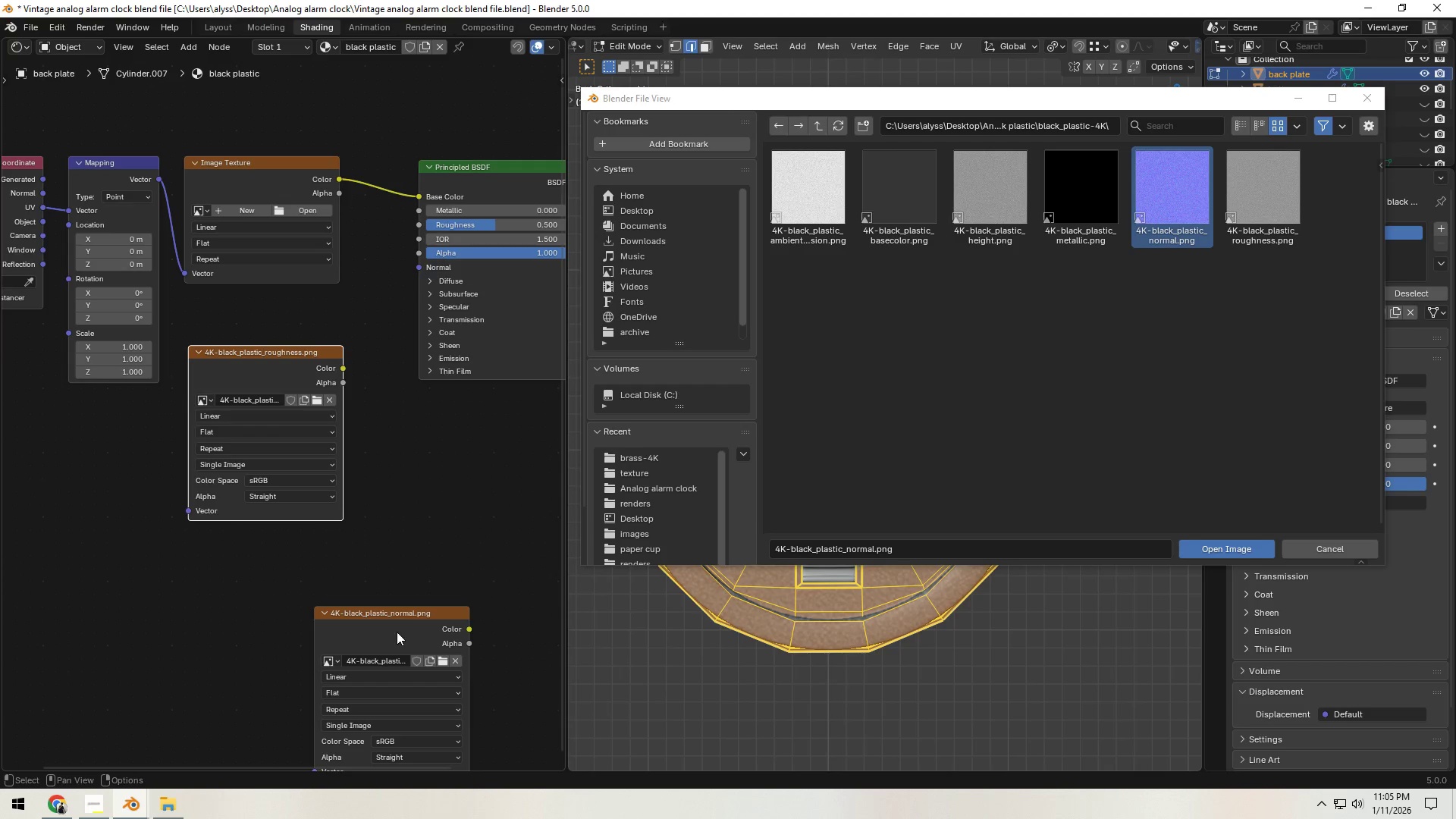 
left_click_drag(start_coordinate=[397, 632], to_coordinate=[263, 570])
 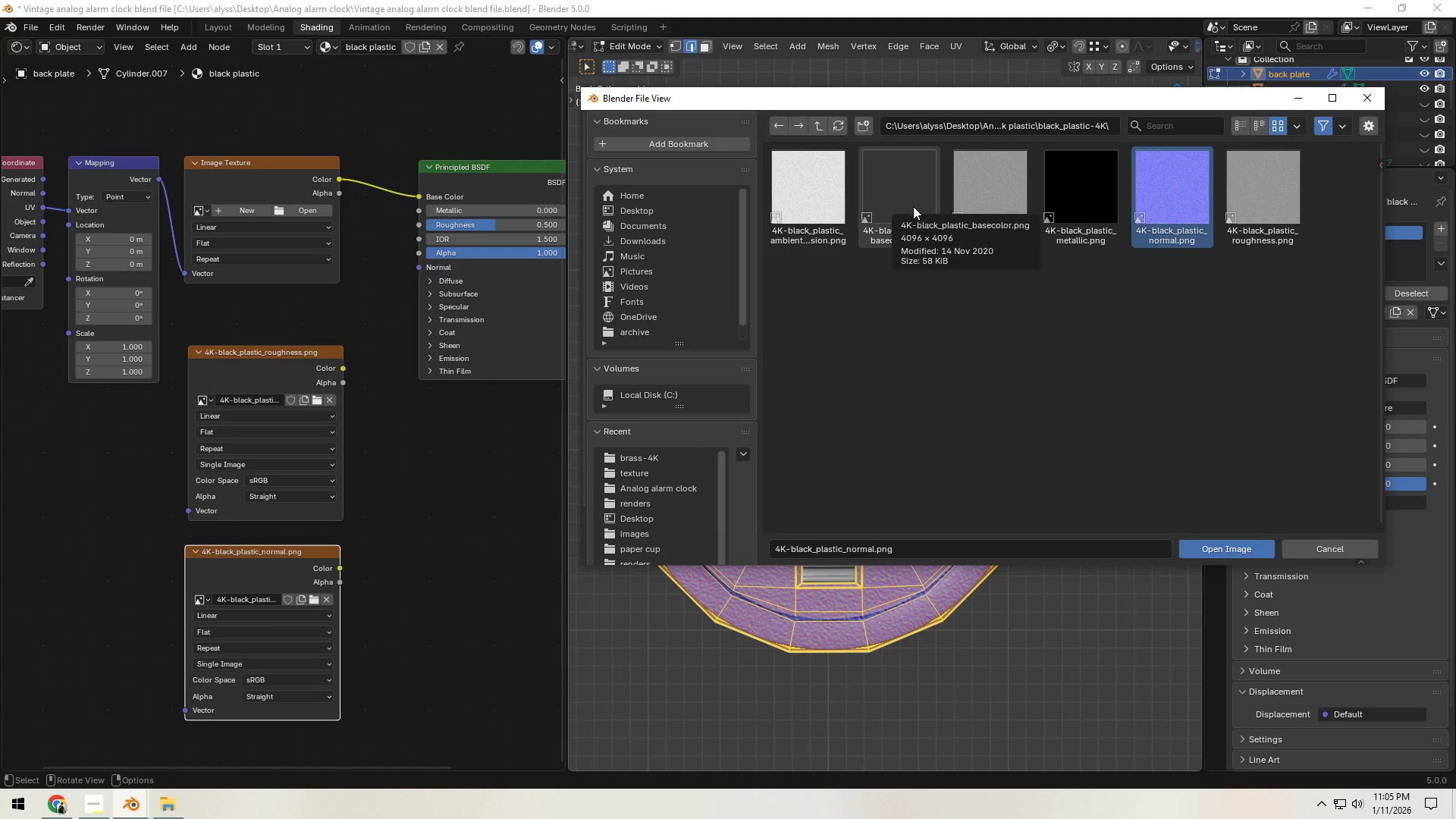 
left_click([913, 206])
 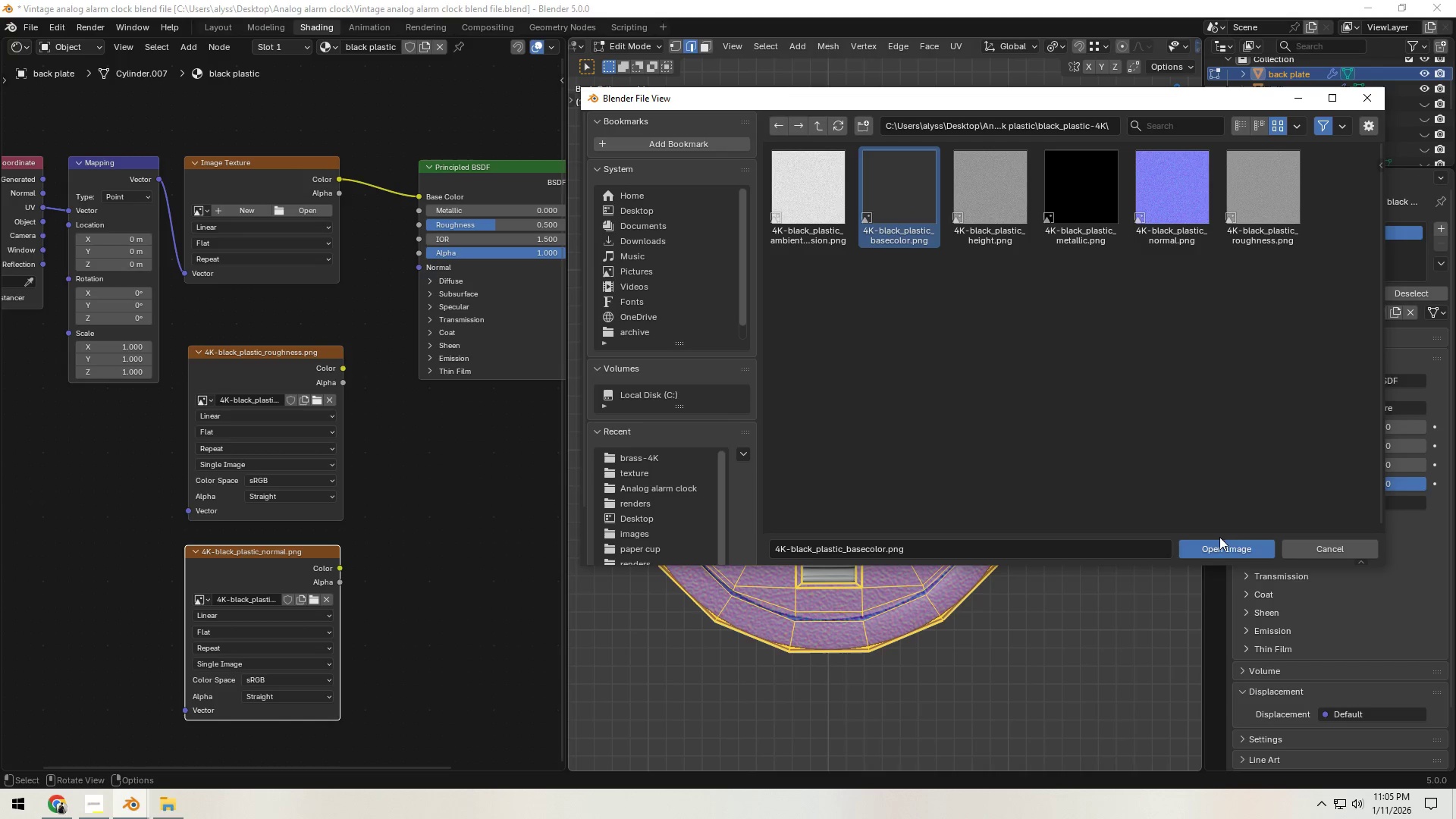 
left_click([1219, 547])
 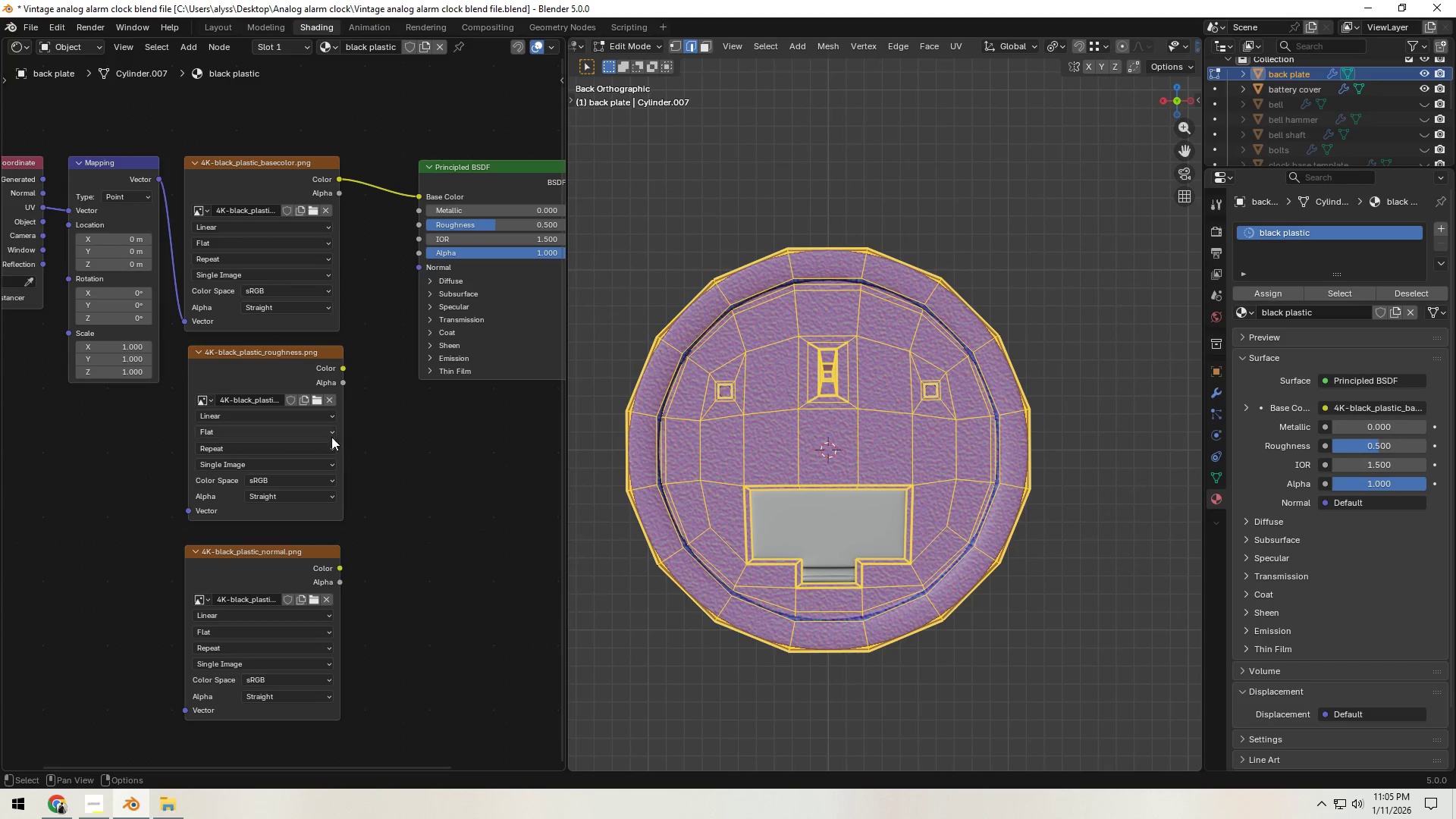 
left_click([311, 476])
 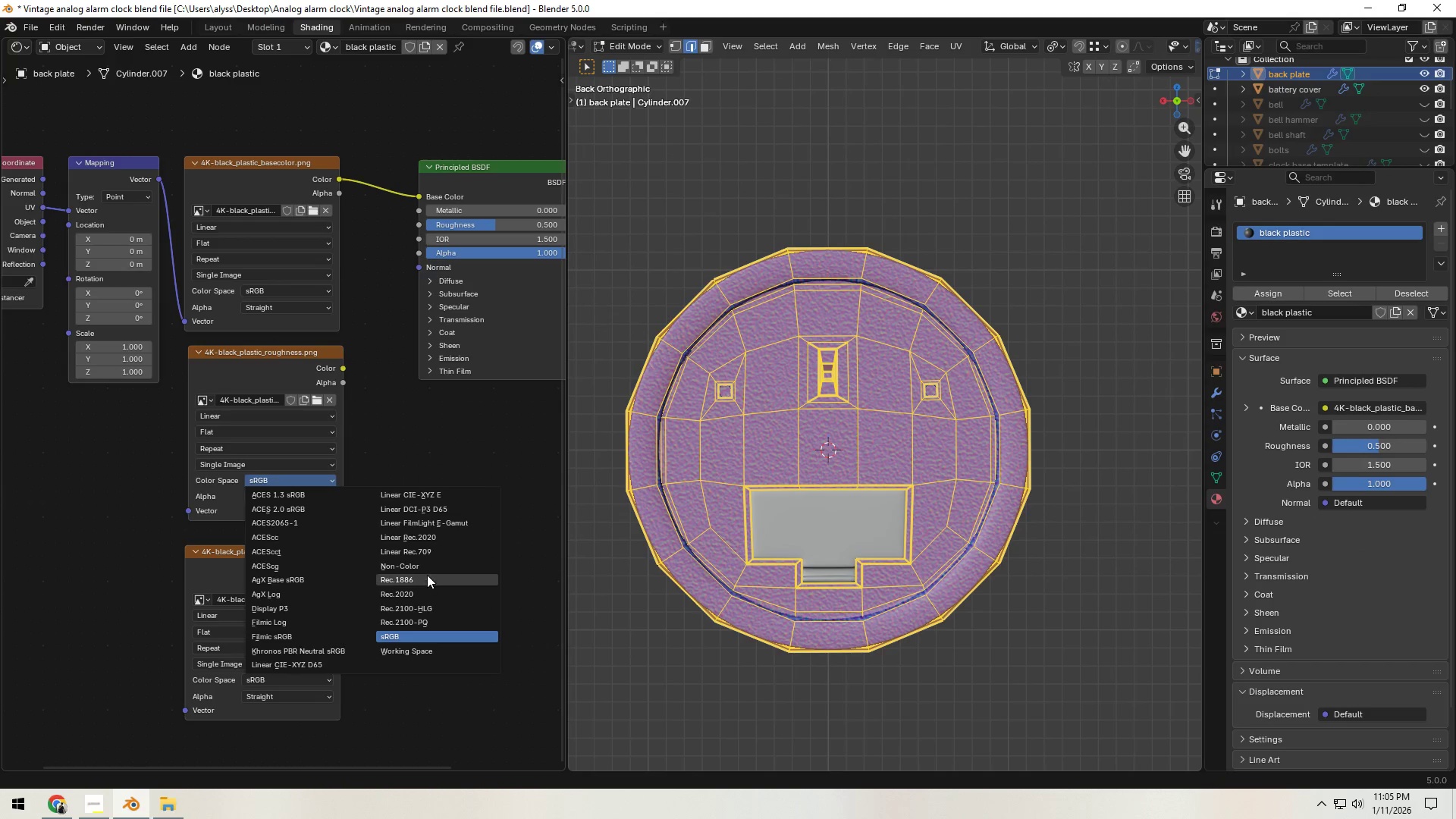 
left_click([430, 568])
 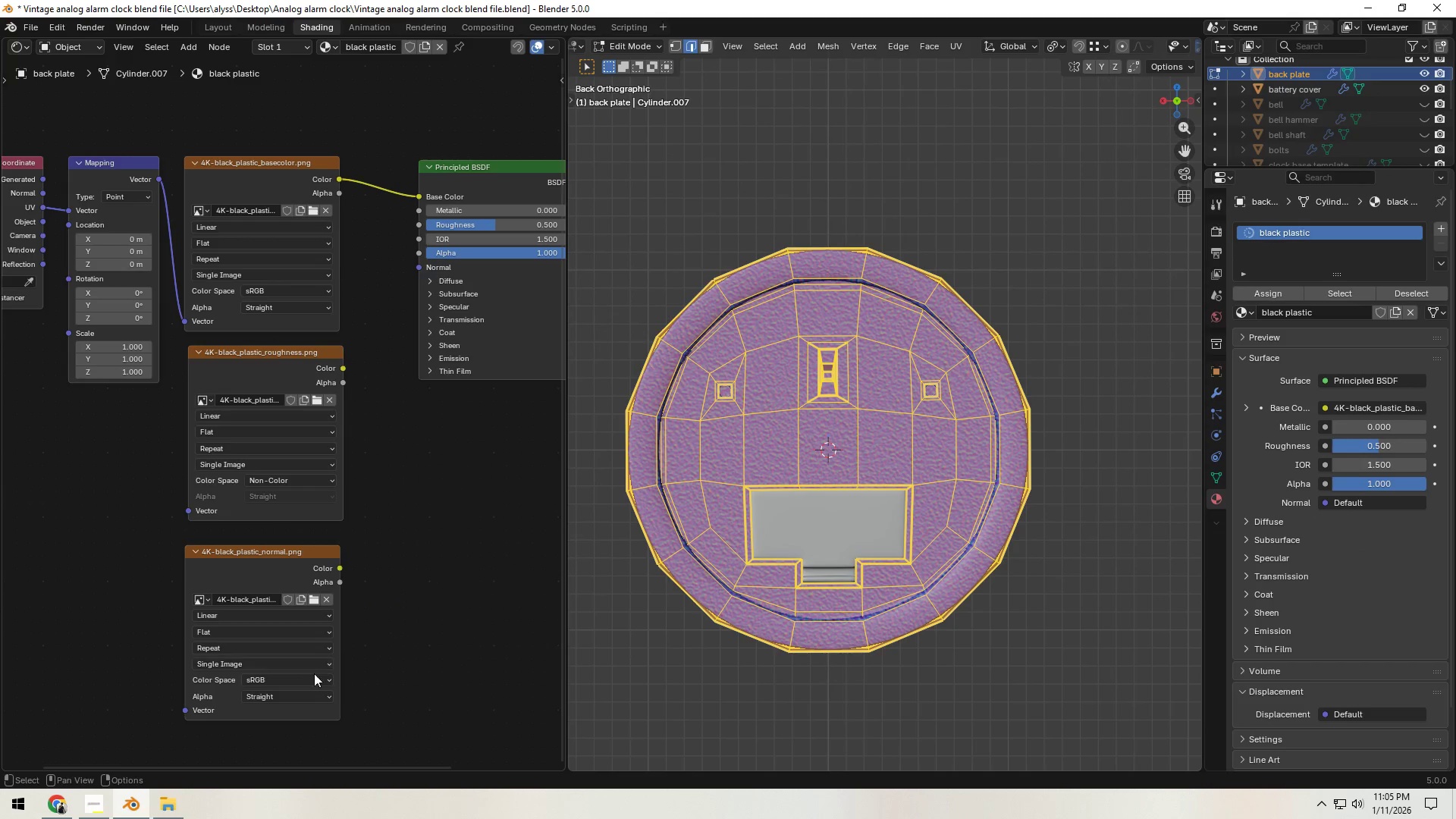 
left_click([308, 677])
 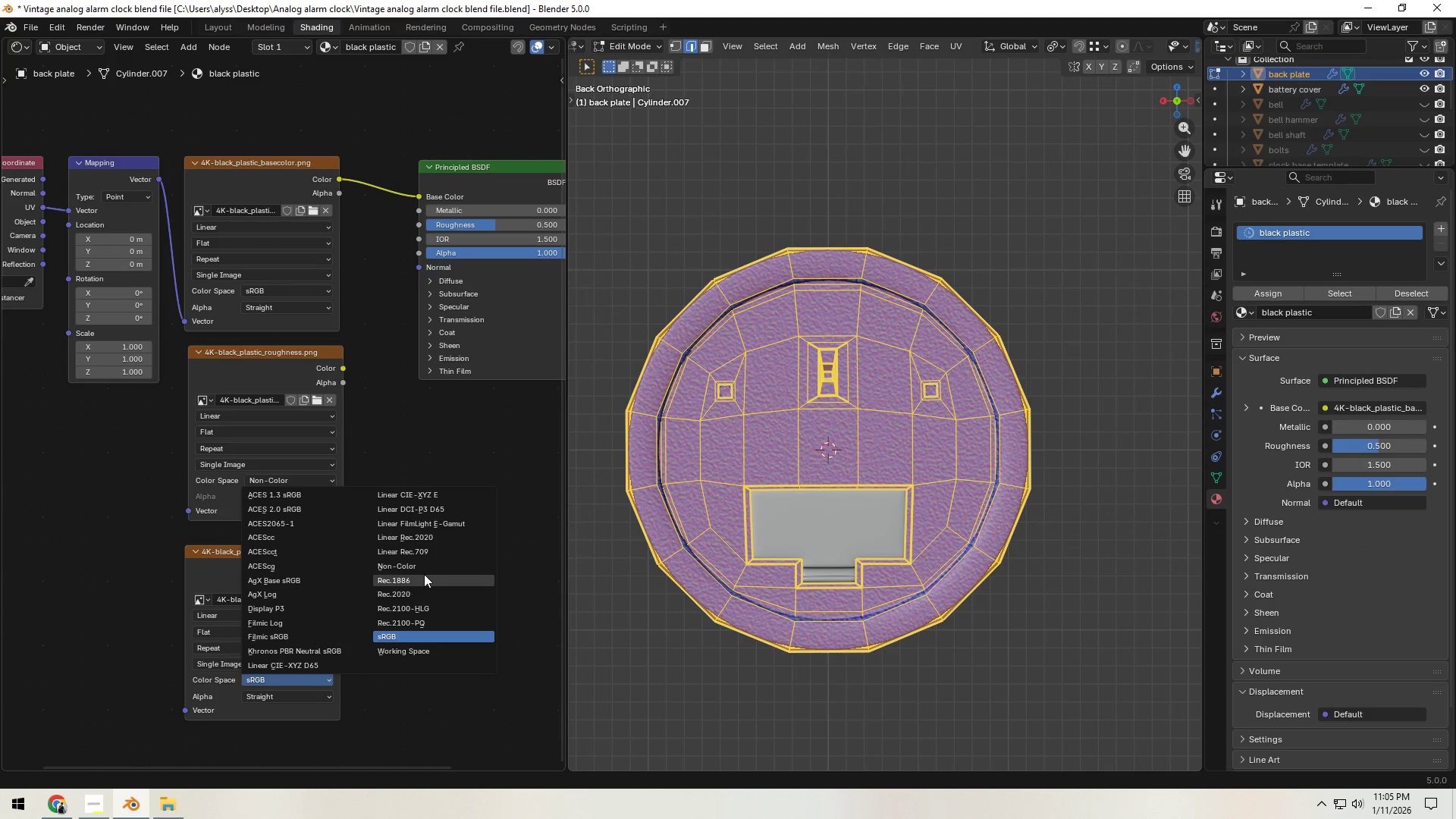 
left_click([426, 570])
 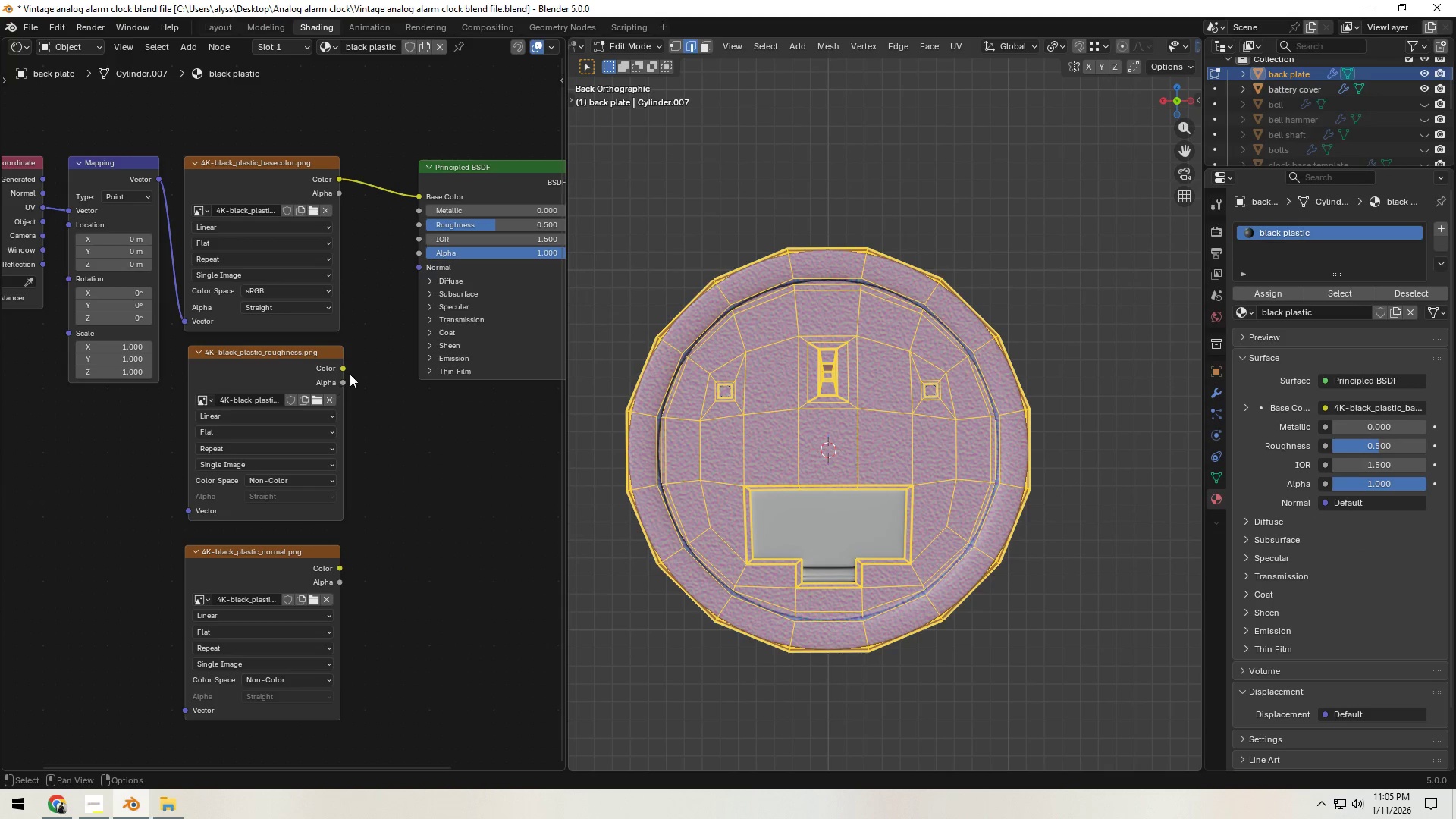 
left_click_drag(start_coordinate=[345, 366], to_coordinate=[408, 222])
 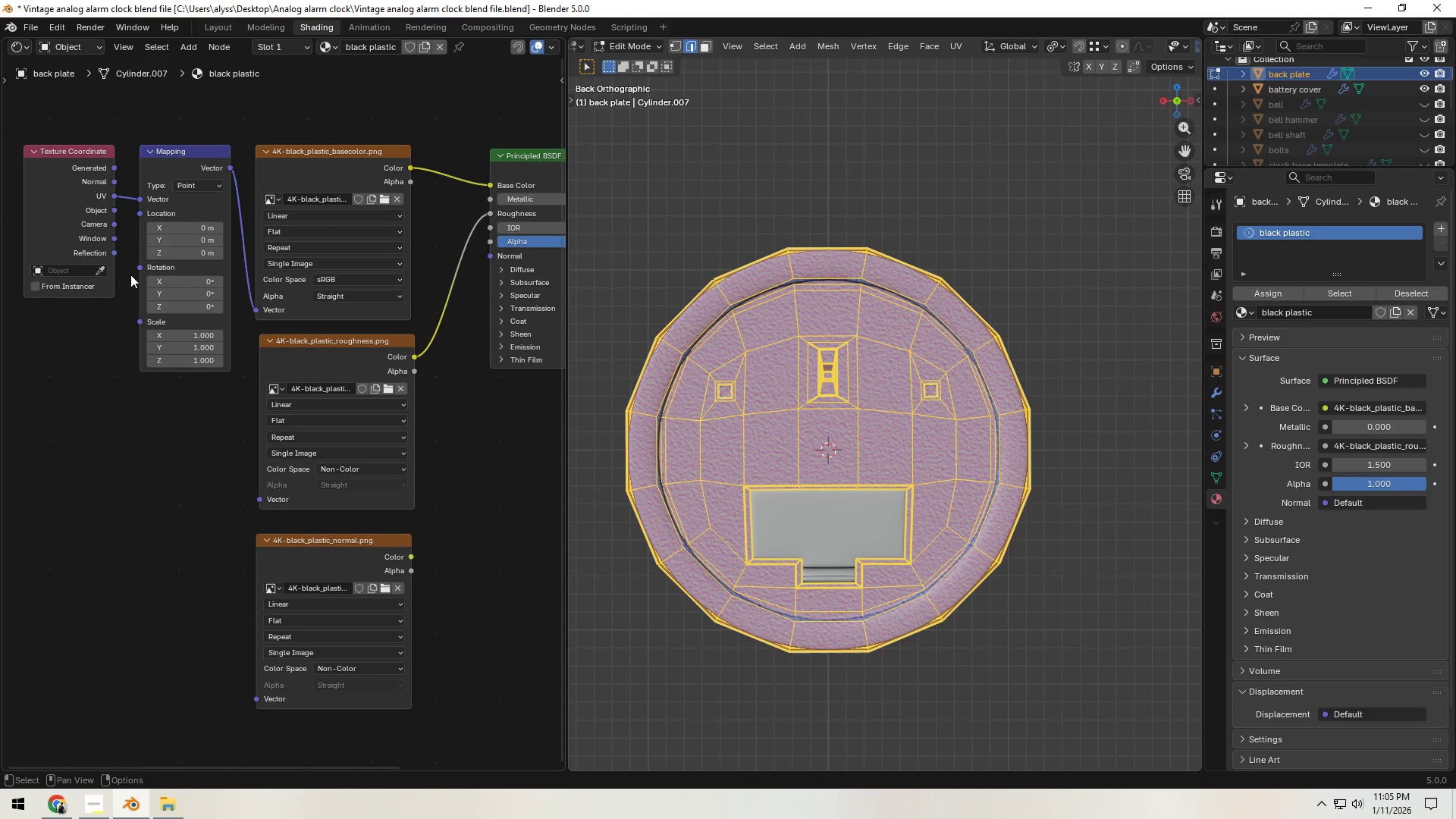 
left_click_drag(start_coordinate=[23, 132], to_coordinate=[181, 241])
 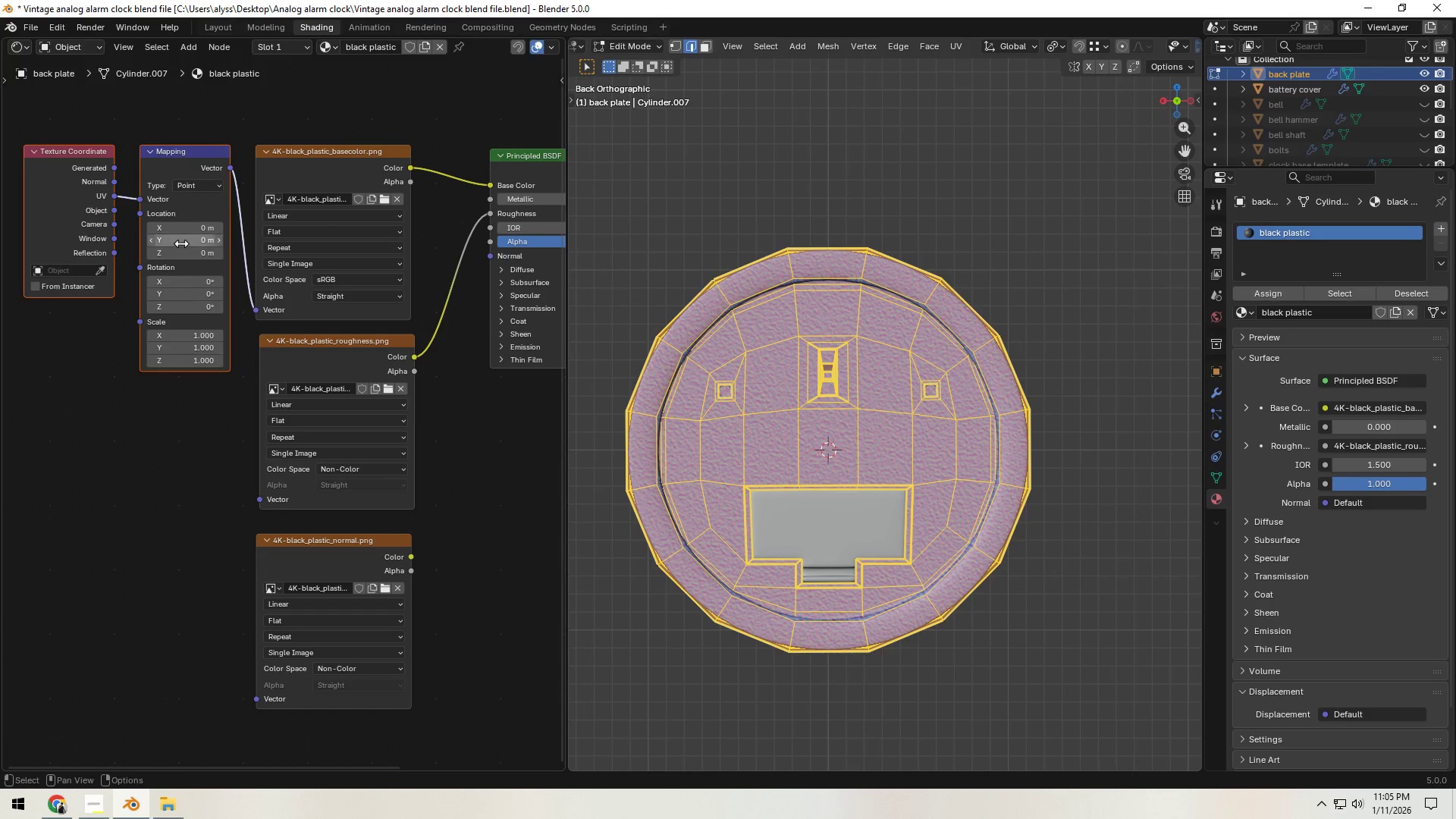 
key(G)
 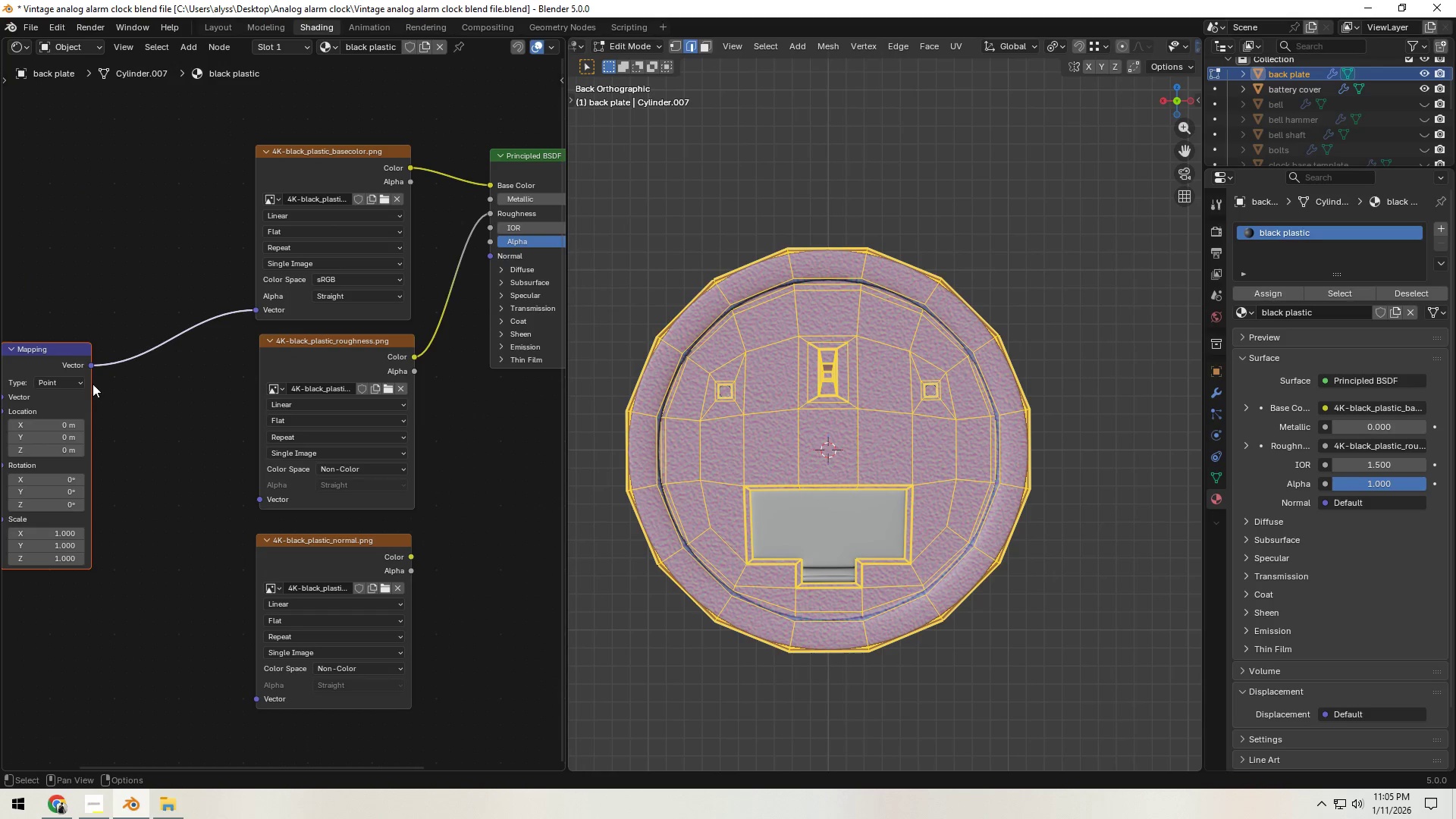 
left_click_drag(start_coordinate=[93, 366], to_coordinate=[250, 507])
 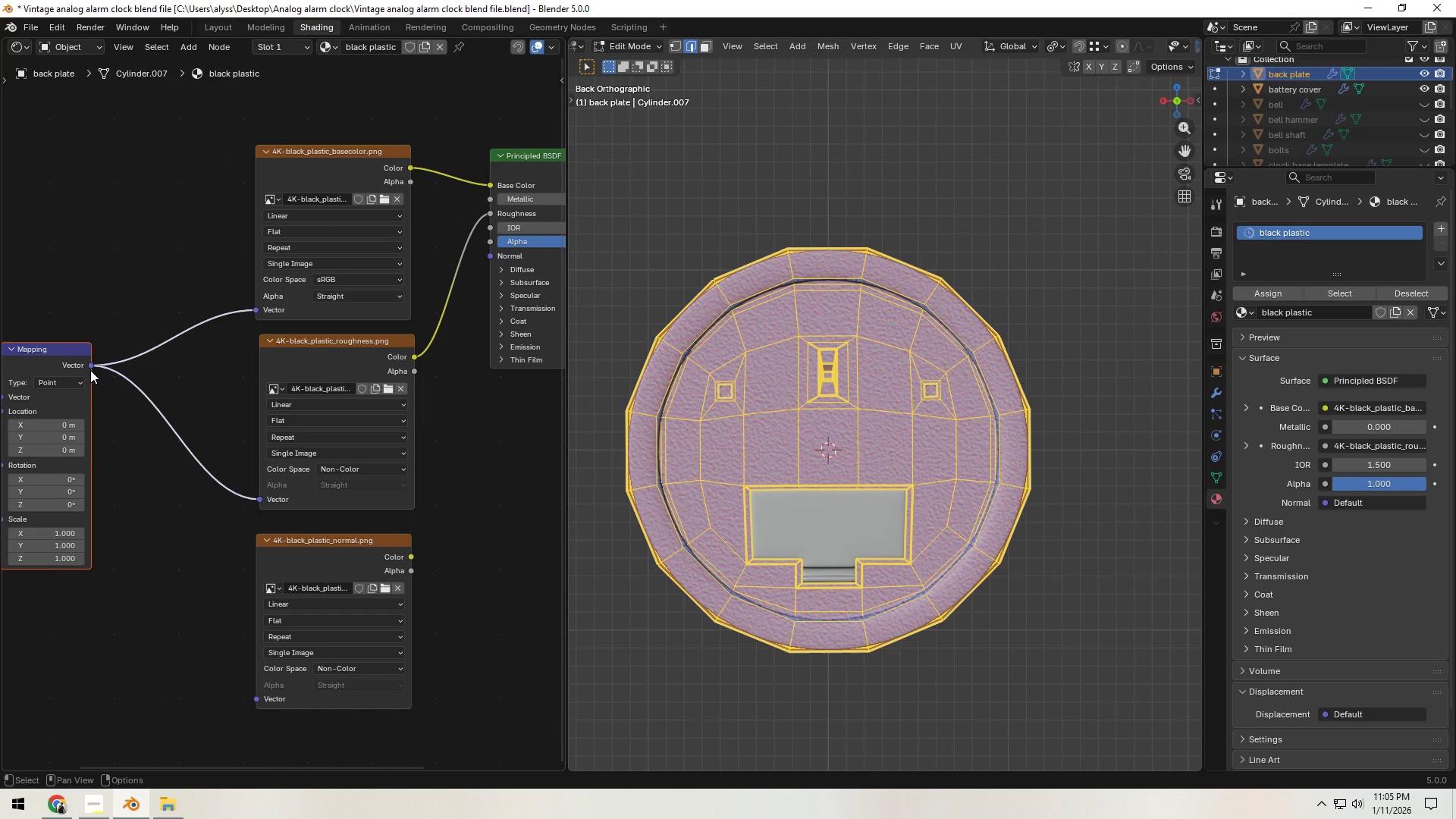 
left_click_drag(start_coordinate=[90, 366], to_coordinate=[243, 694])
 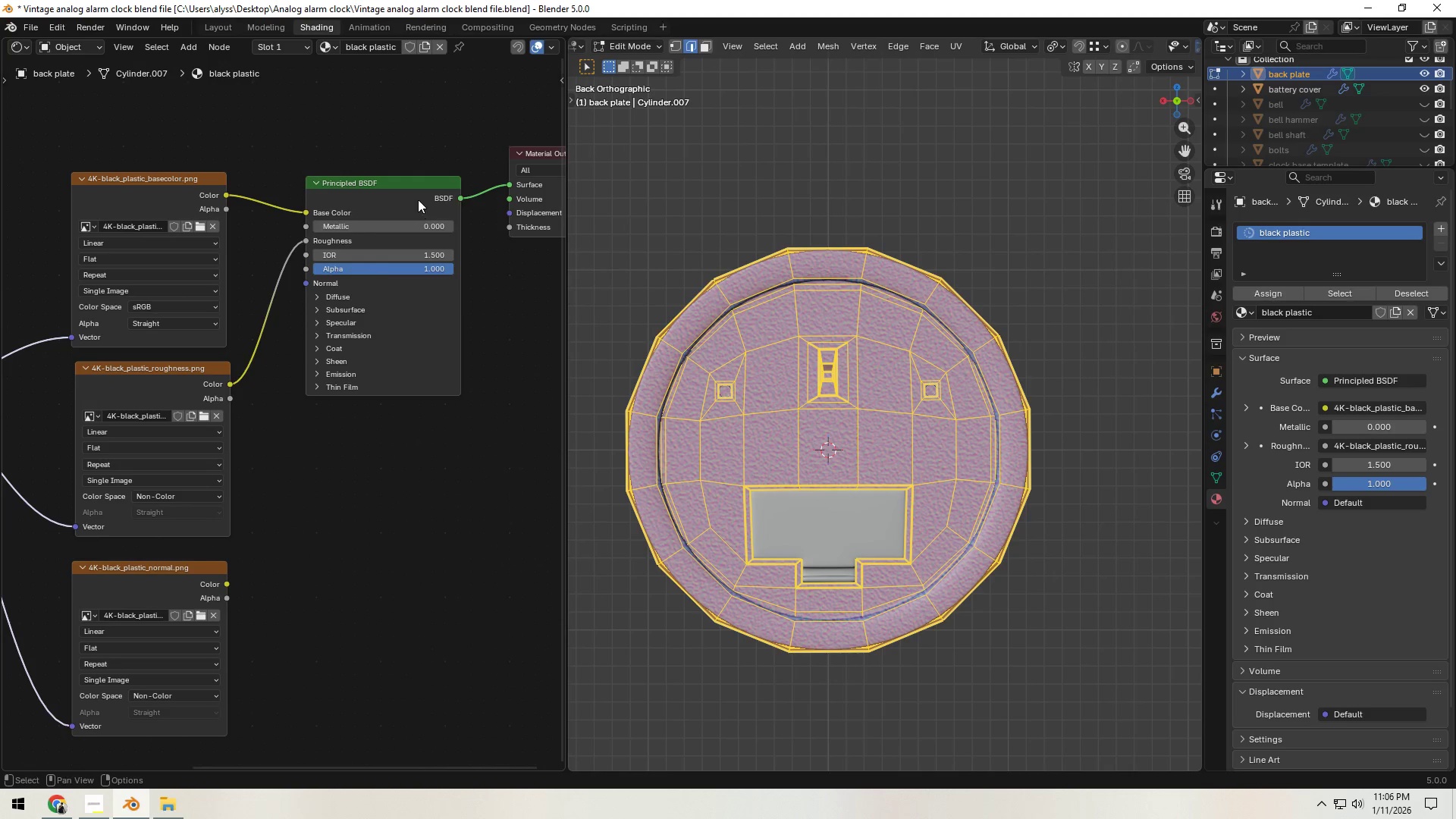 
left_click_drag(start_coordinate=[384, 126], to_coordinate=[538, 252])
 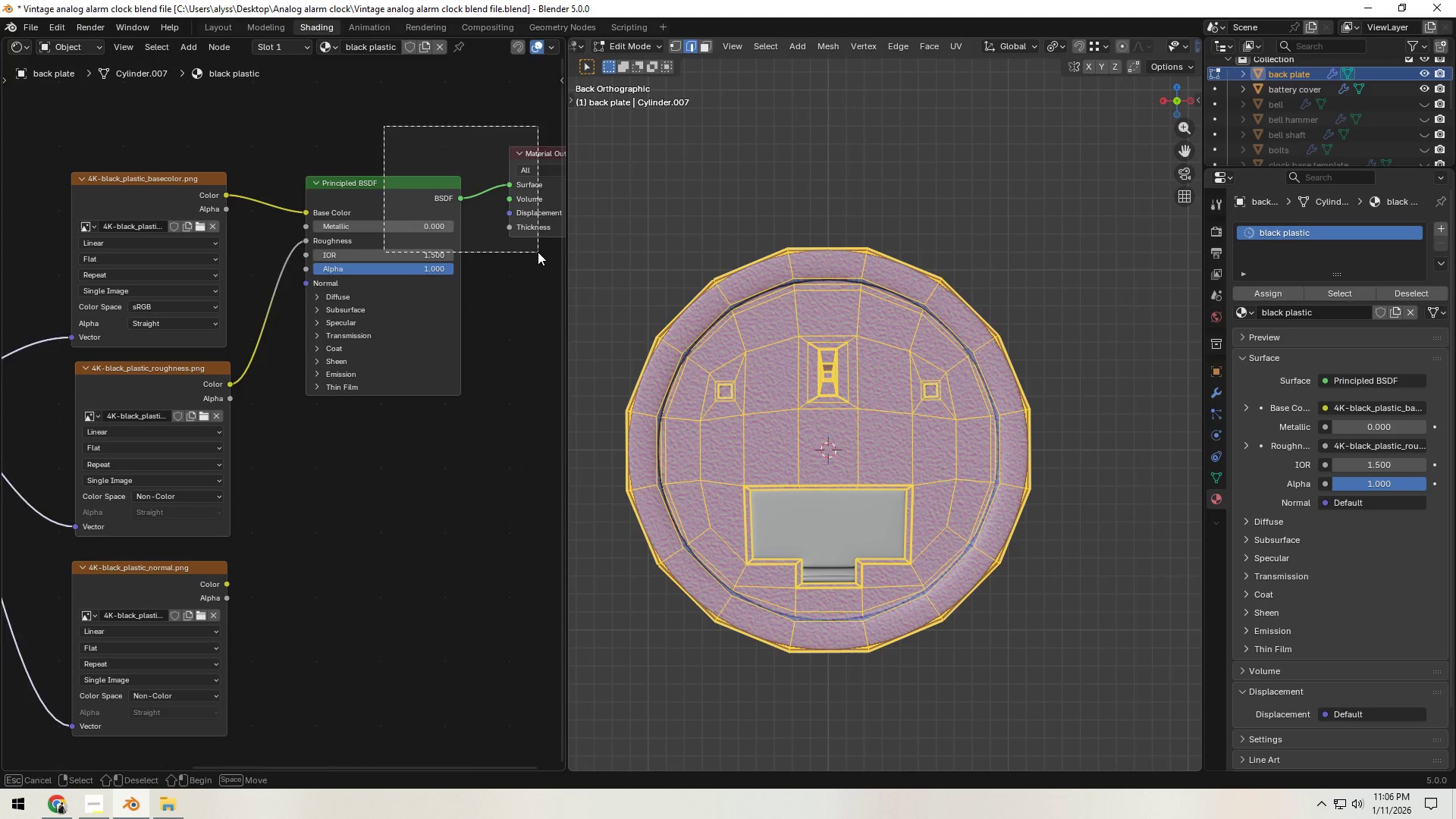 
key(G)
 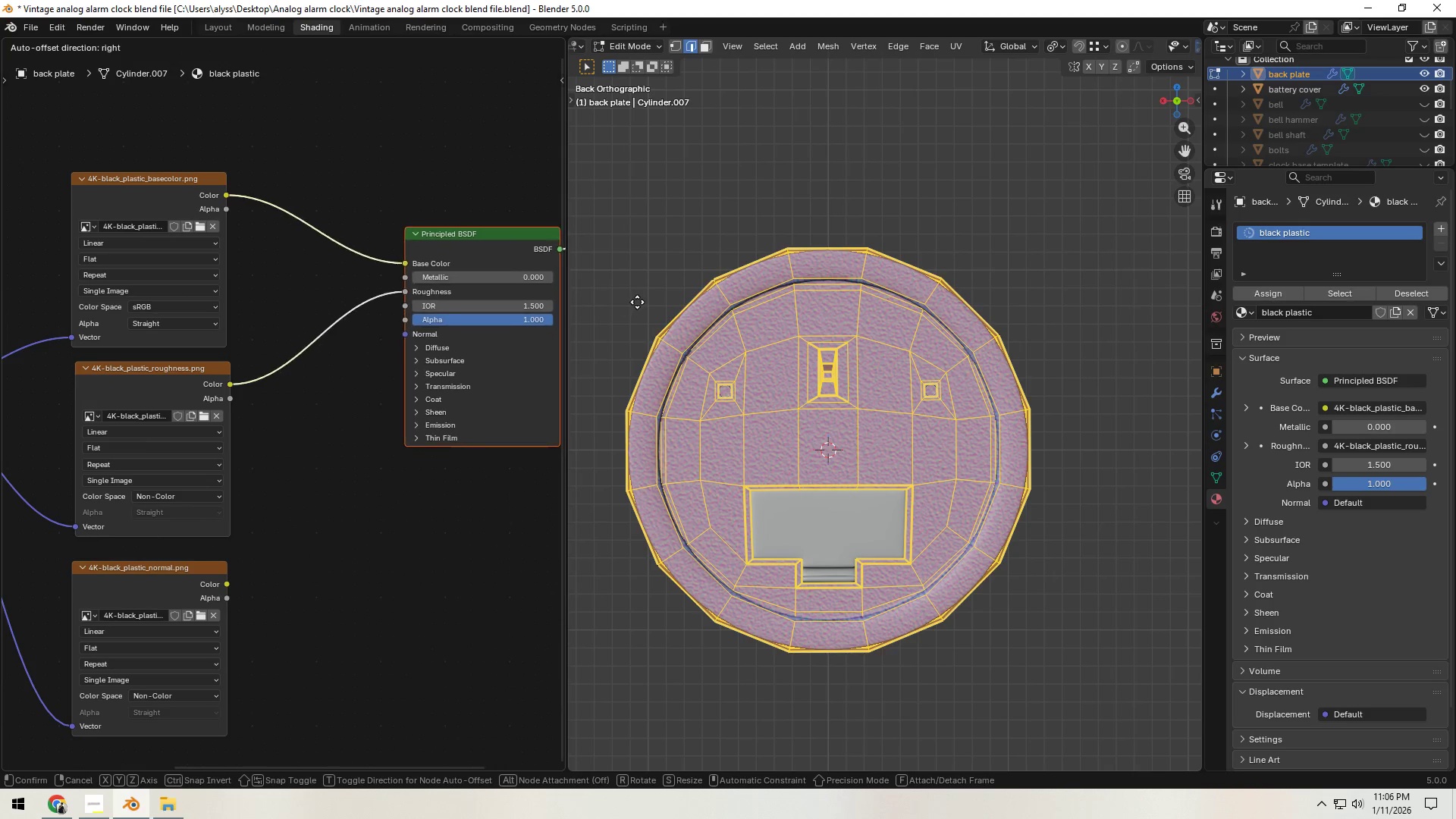 
left_click([641, 297])
 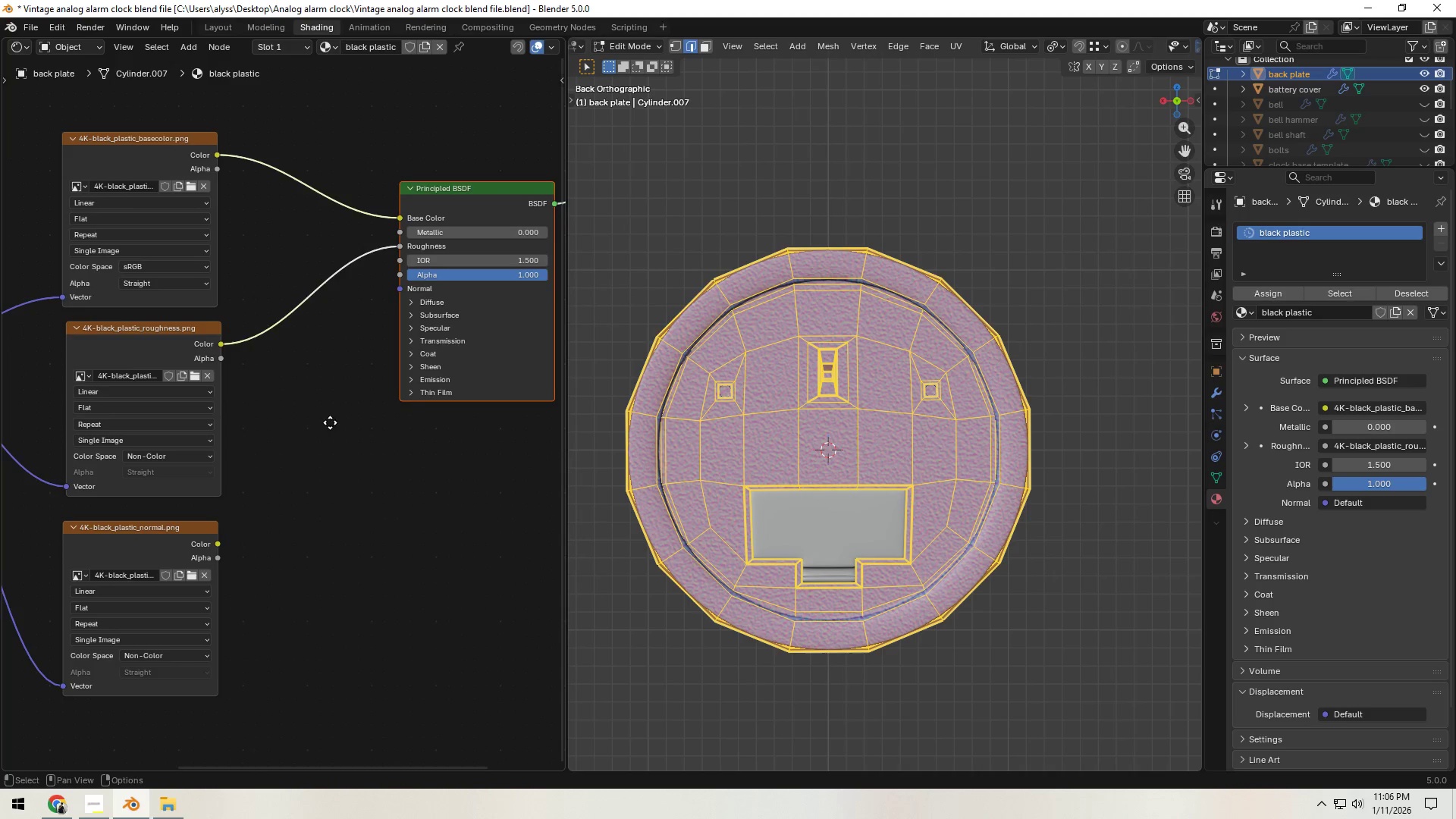 
left_click([328, 425])
 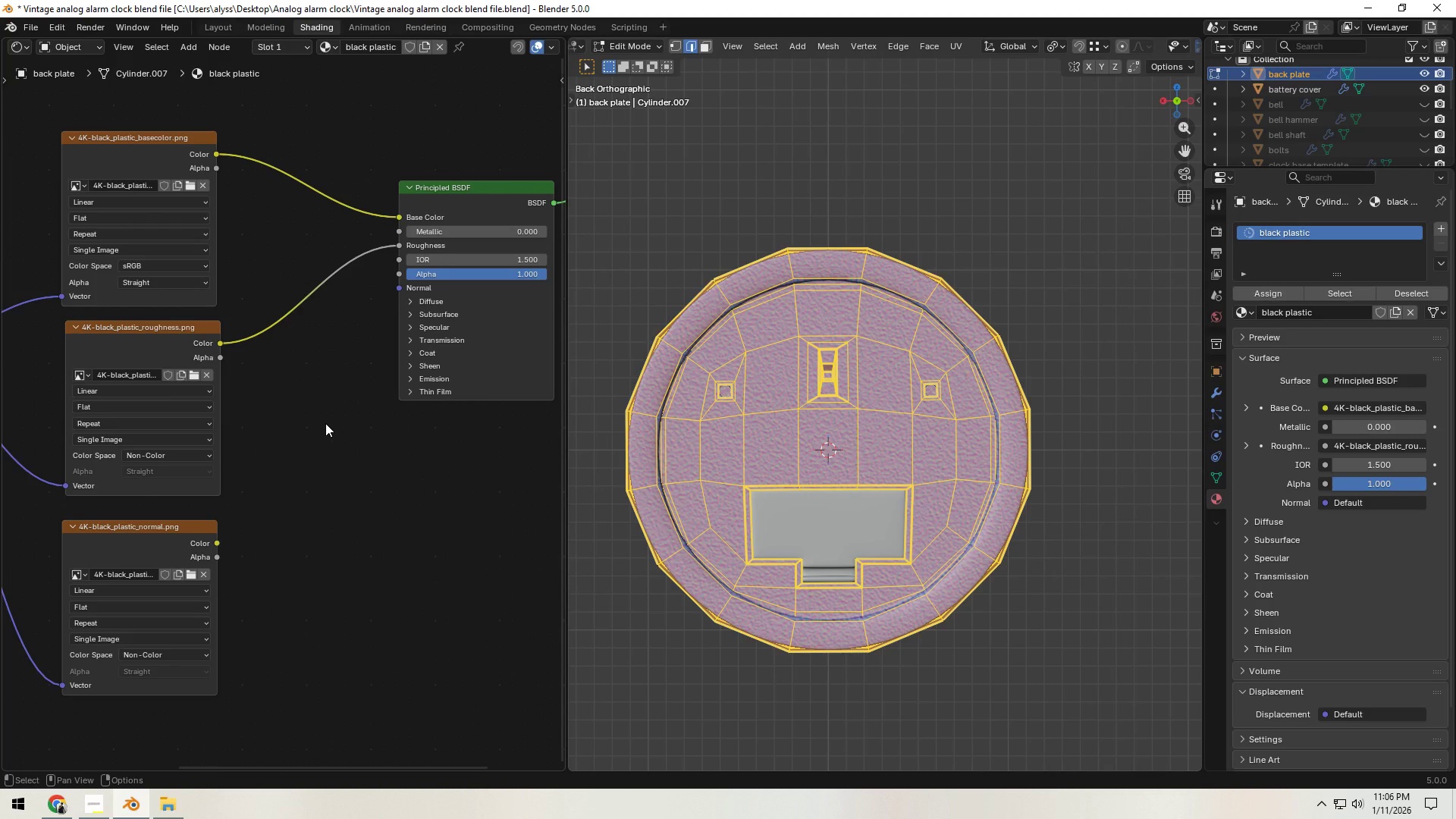 
key(F3)
 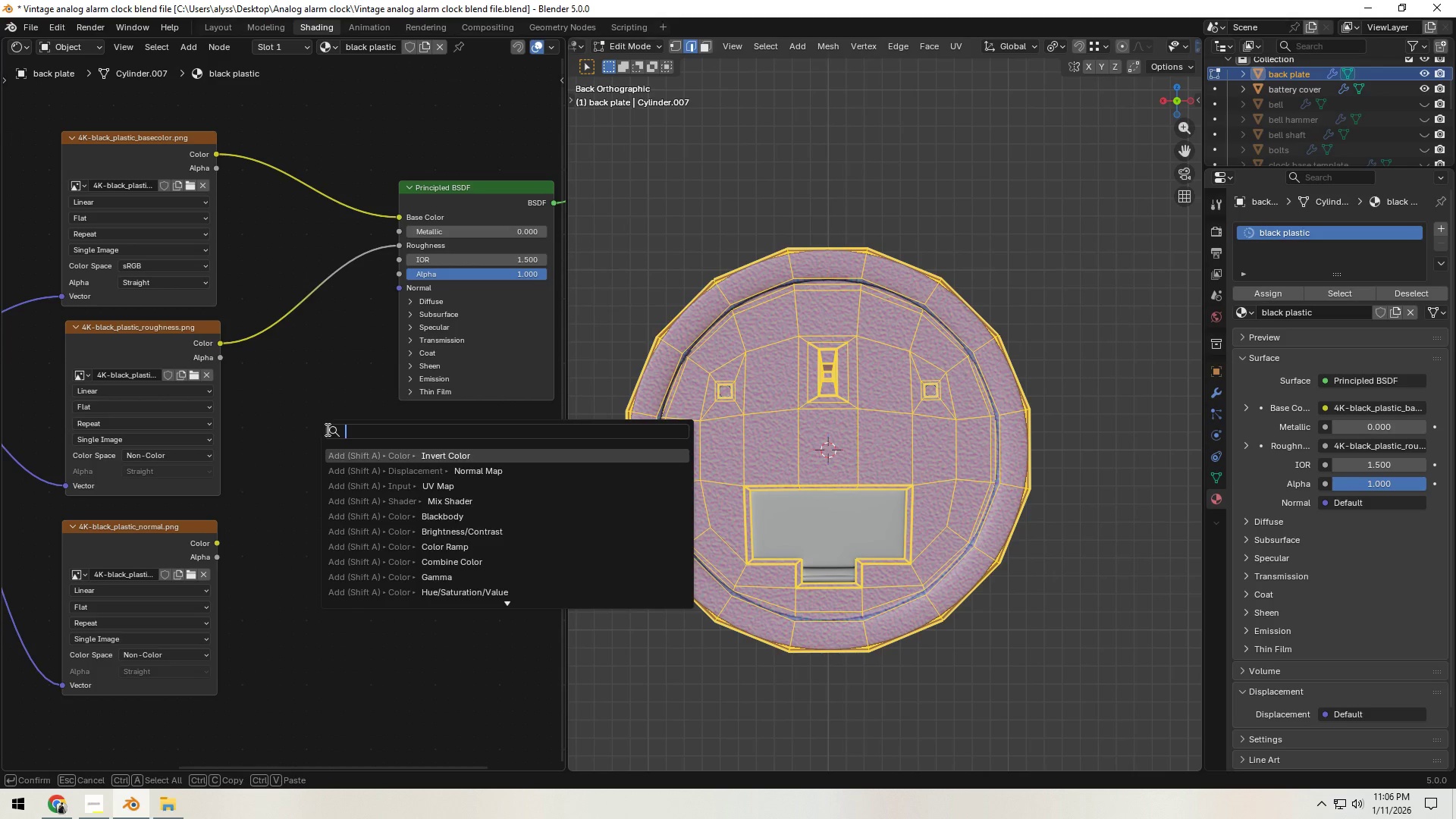 
left_click([398, 469])
 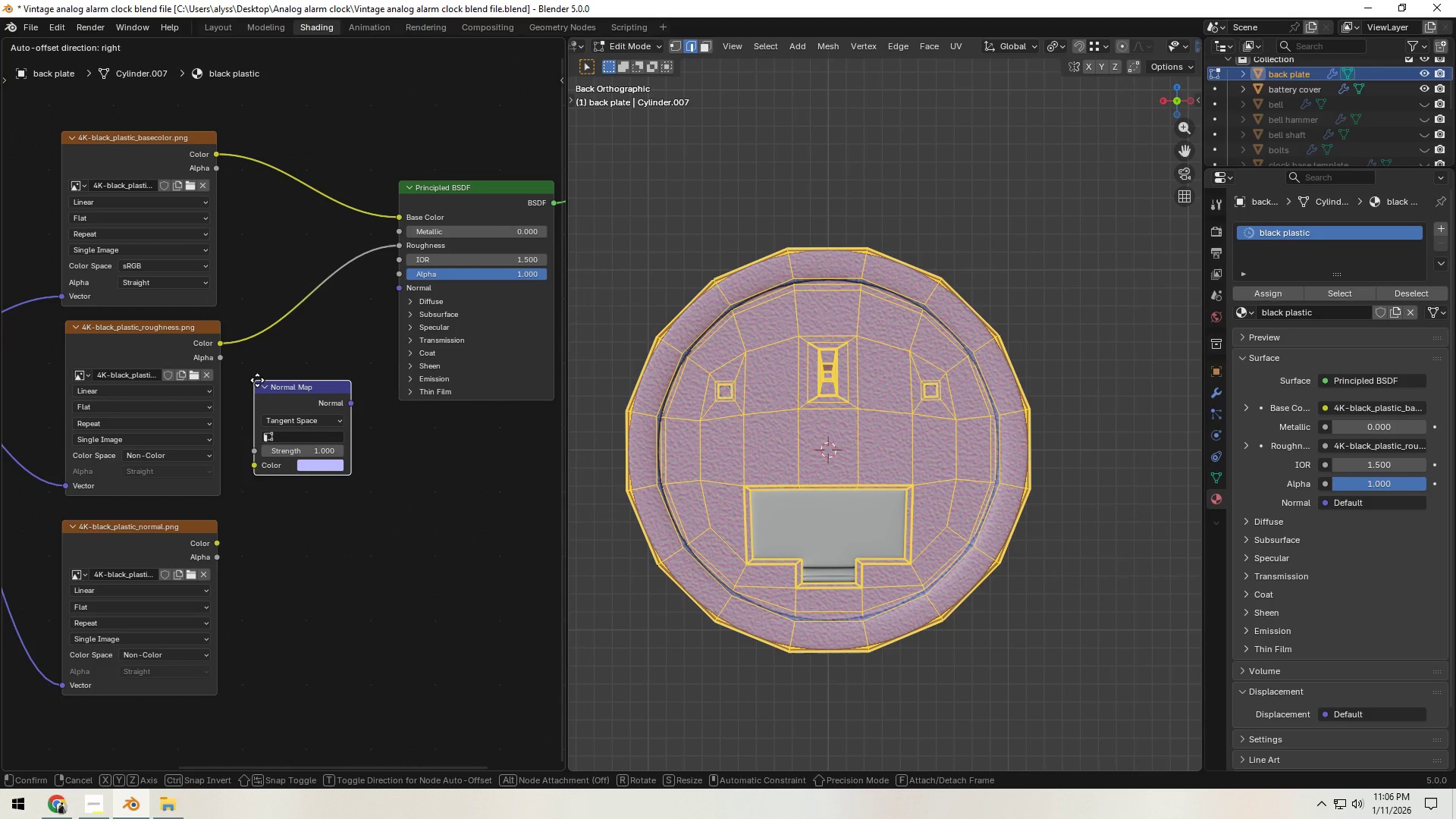 
left_click([260, 377])
 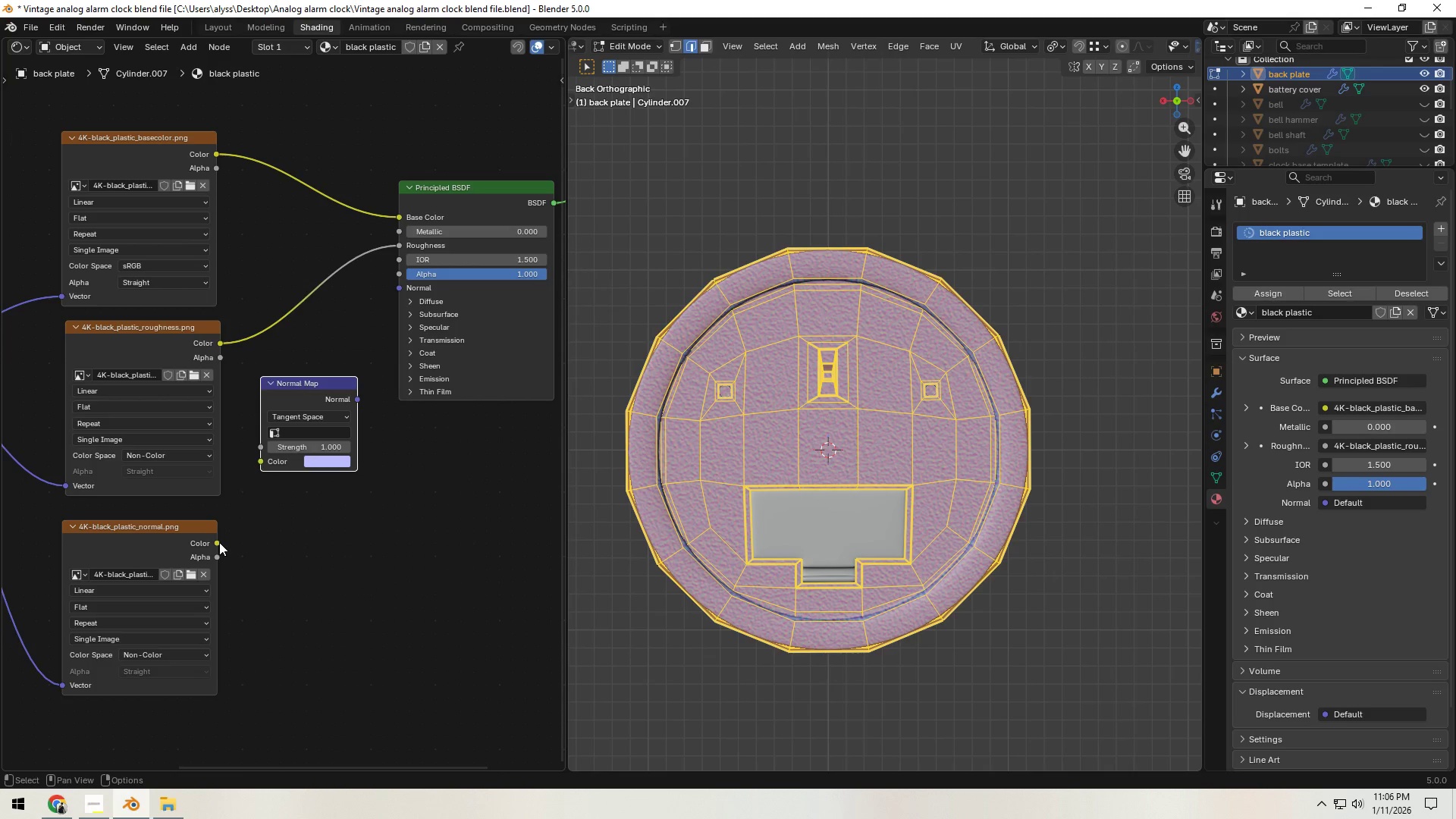 
left_click_drag(start_coordinate=[219, 542], to_coordinate=[253, 467])
 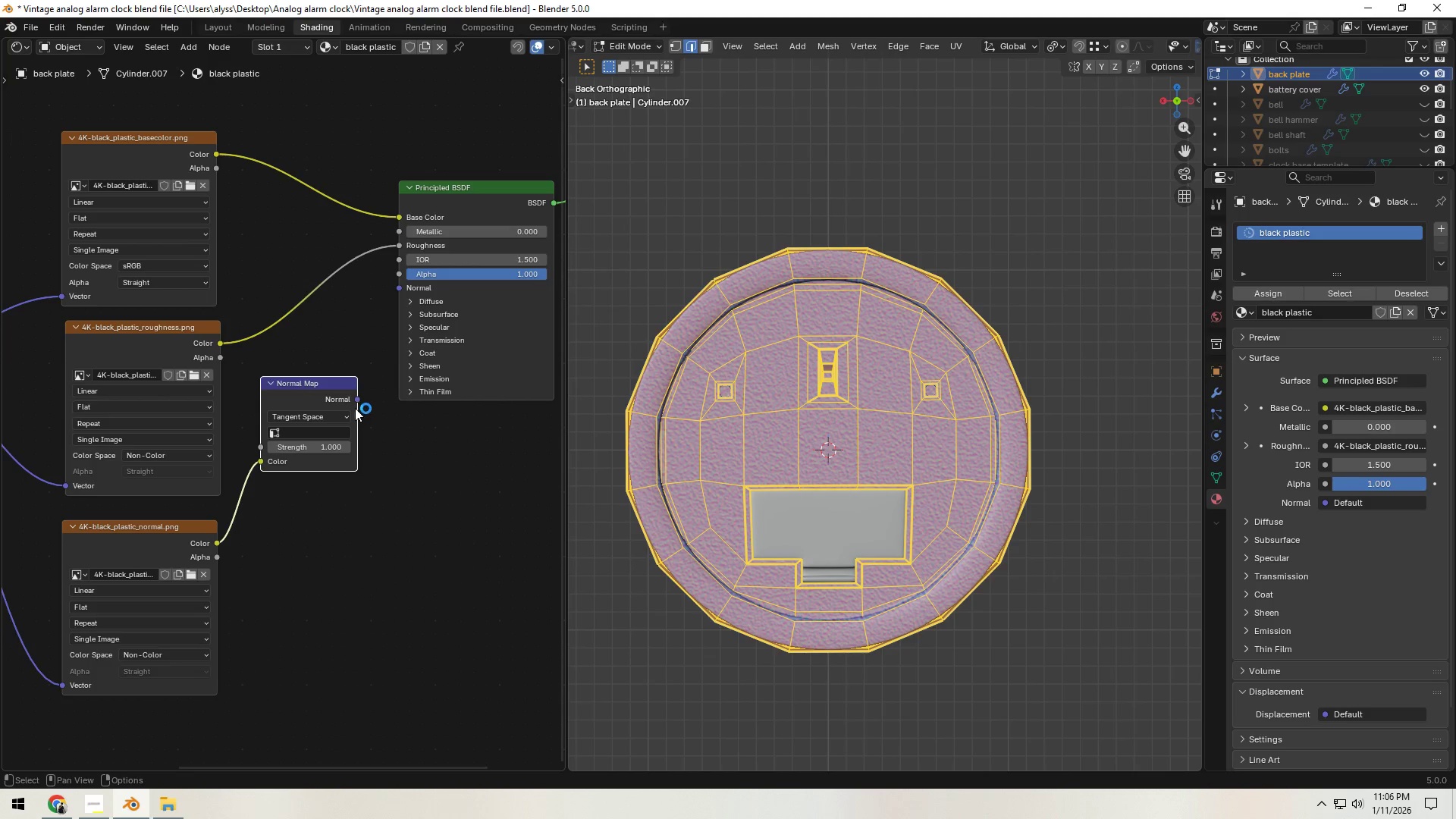 
left_click_drag(start_coordinate=[357, 399], to_coordinate=[393, 287])
 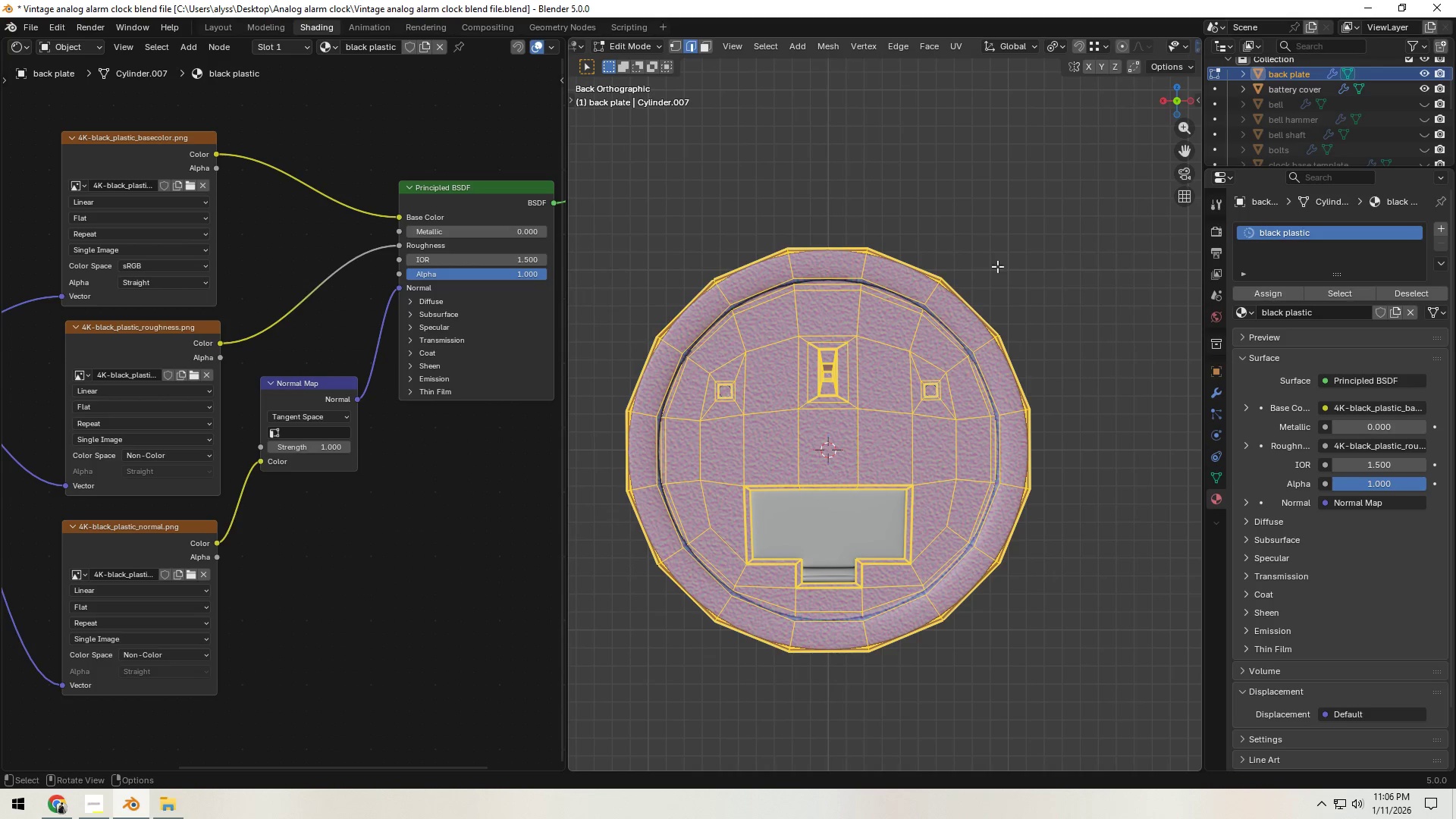 
key(Tab)
 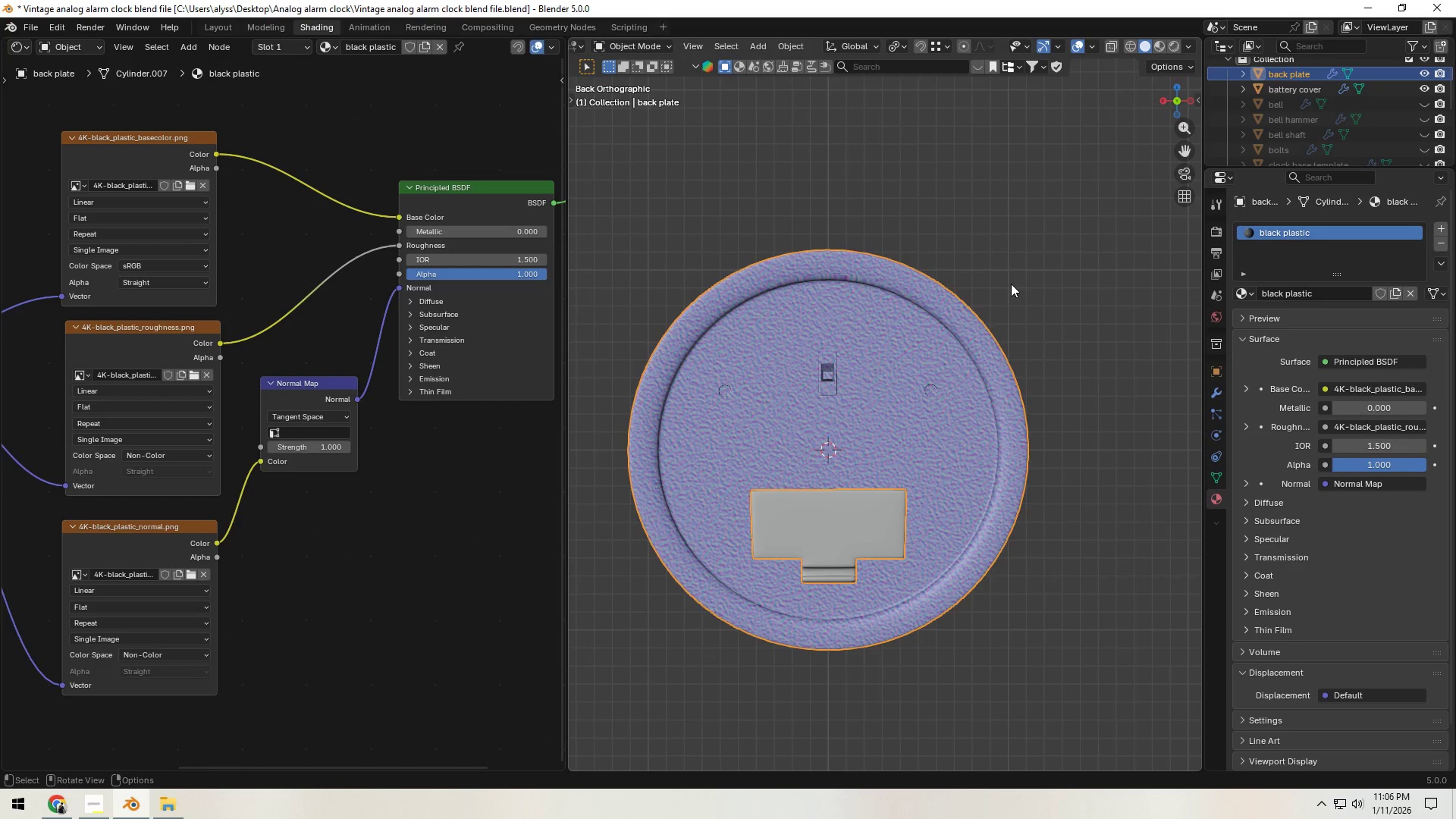 
left_click([1012, 280])
 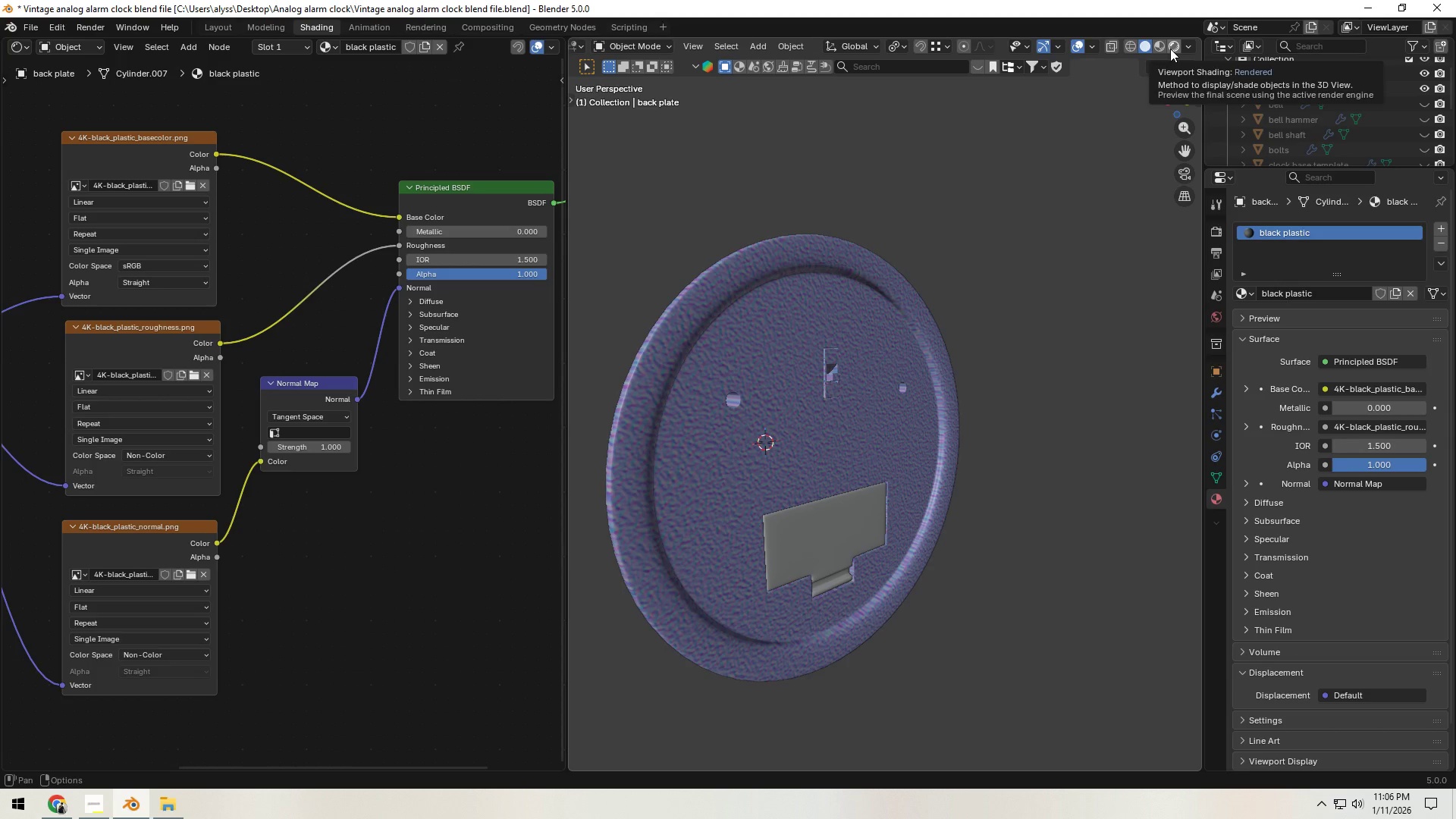 
left_click([1170, 49])
 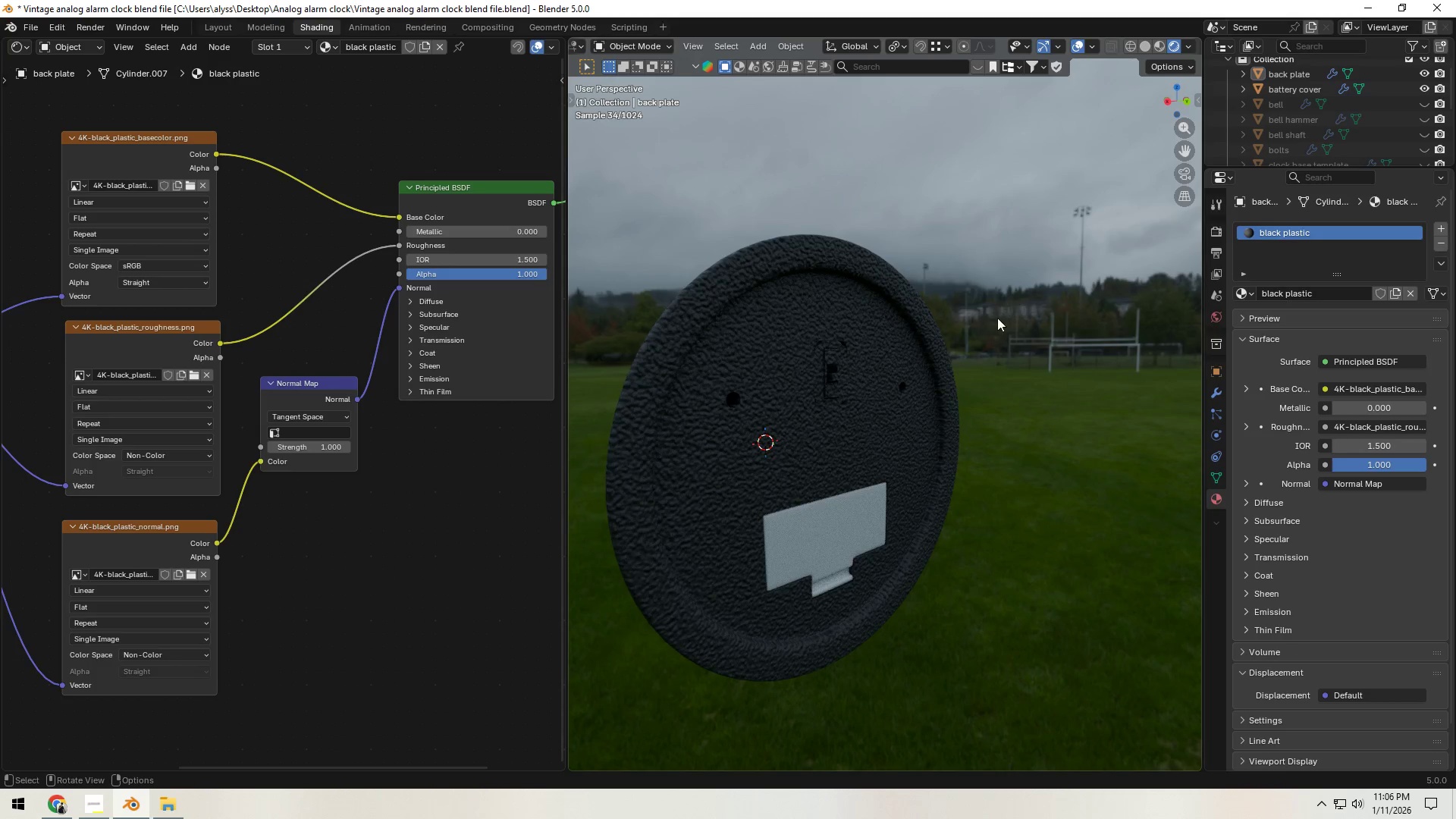 
wait(10.44)
 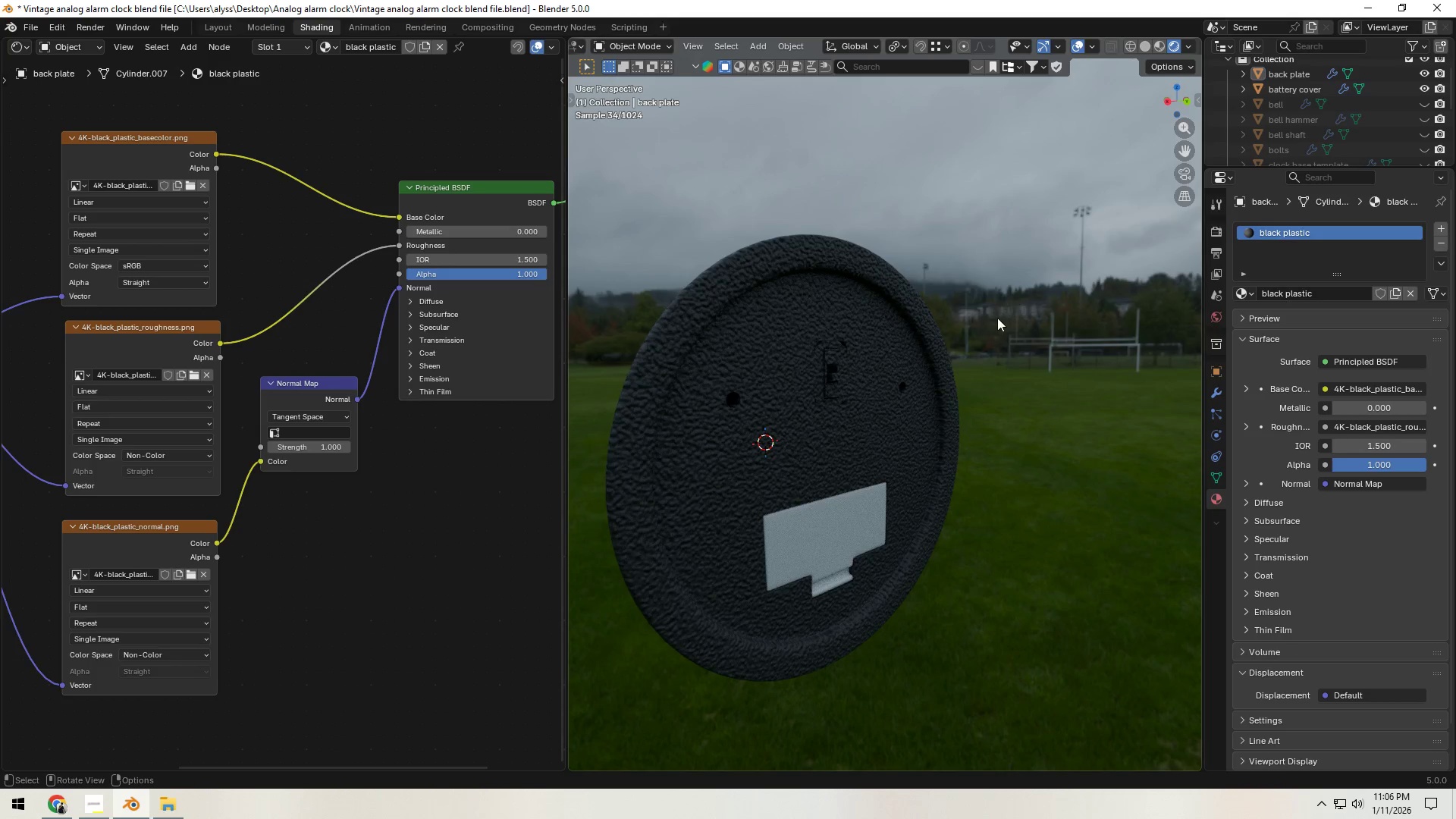 
scroll: coordinate [1005, 417], scroll_direction: up, amount: 5.0
 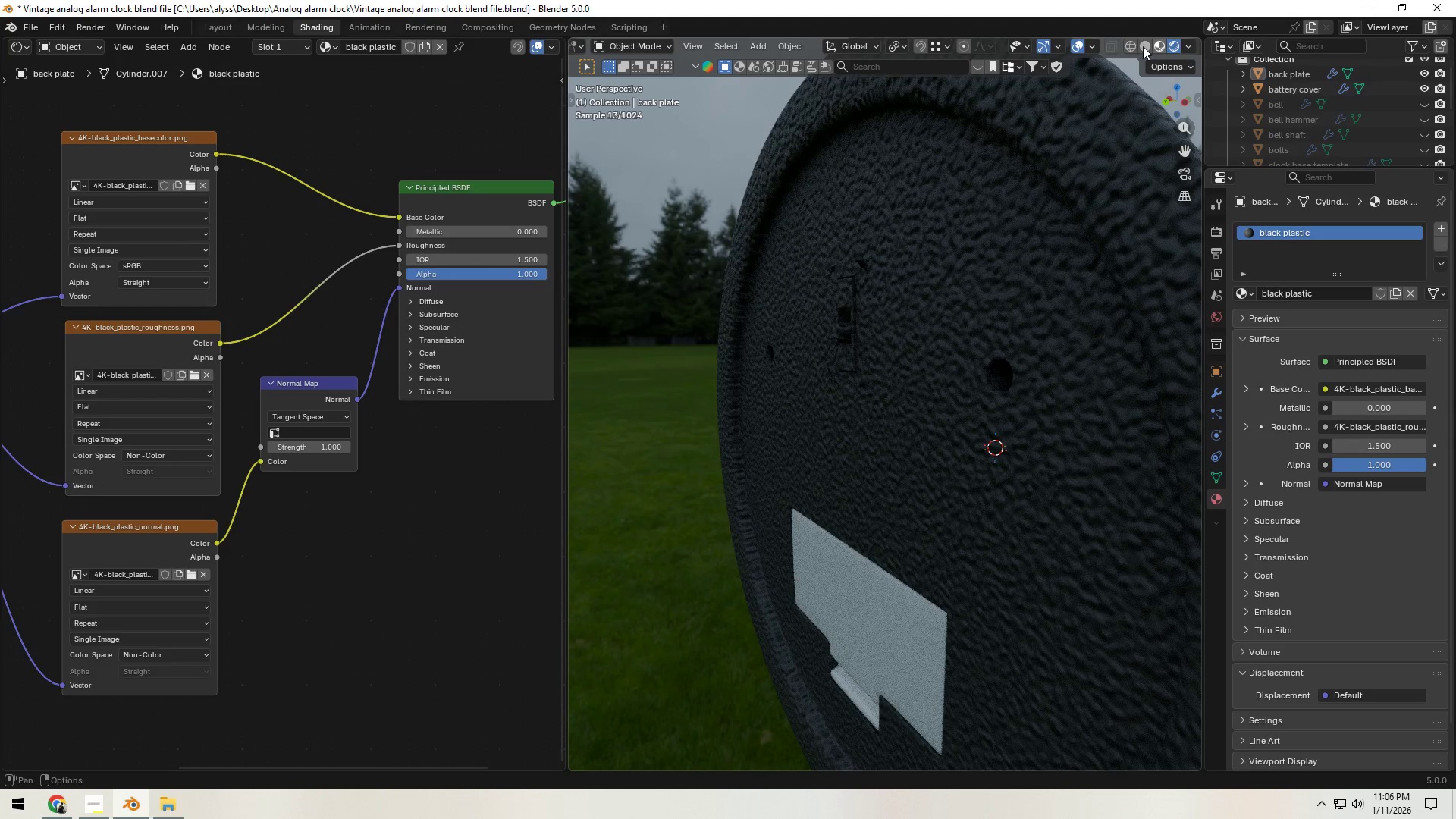 
wait(5.37)
 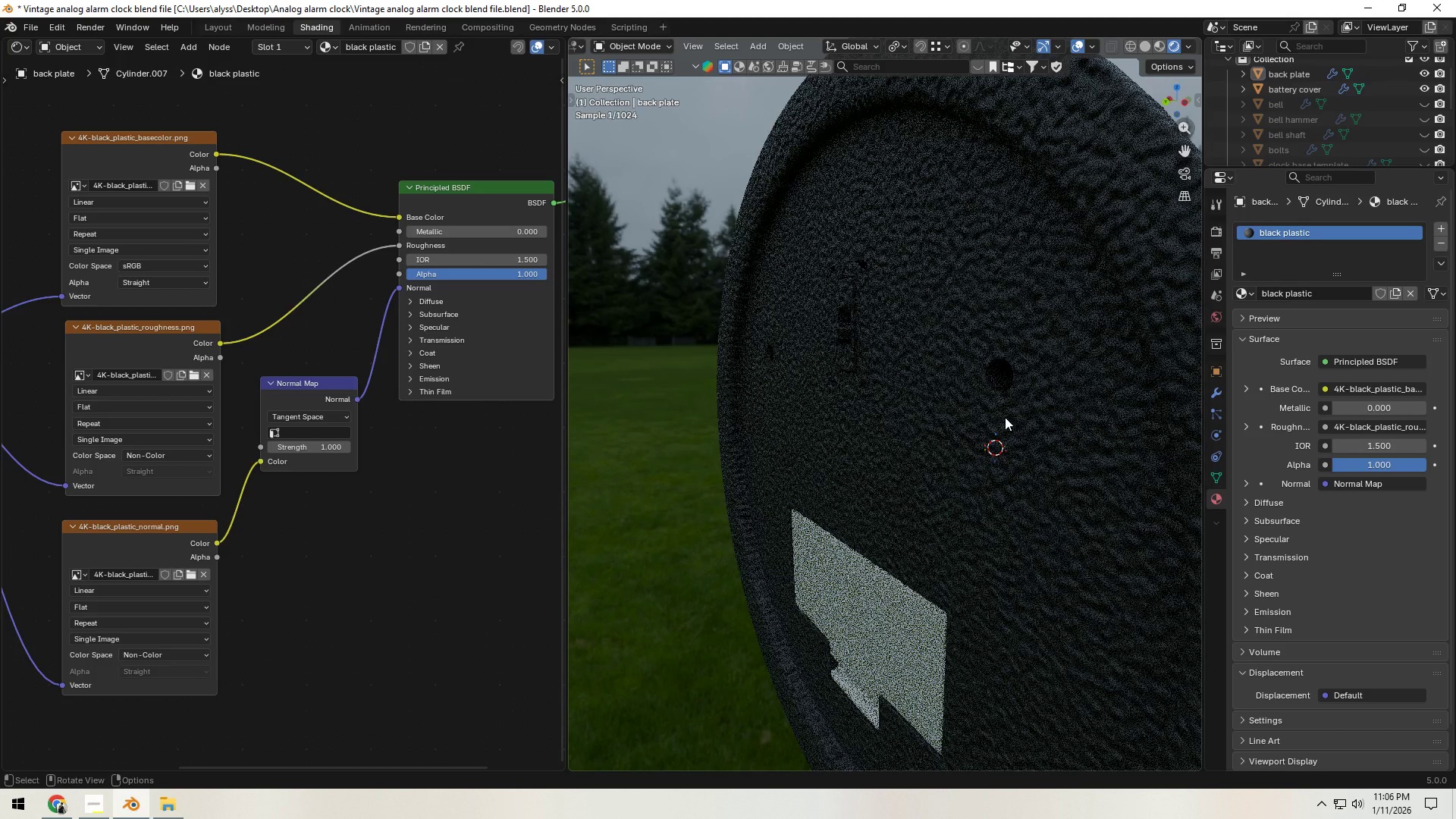 
left_click([1143, 46])
 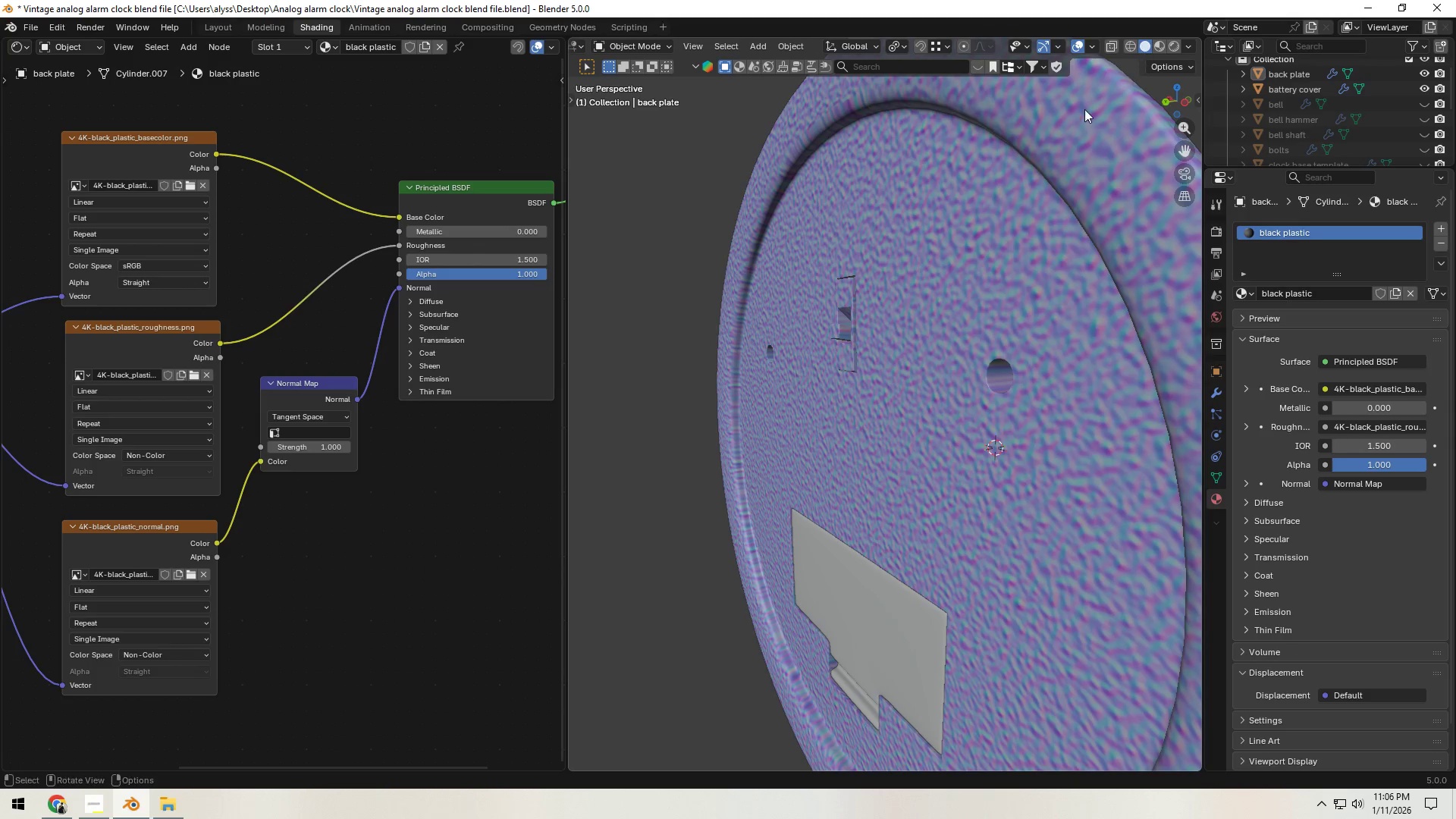 
scroll: coordinate [363, 493], scroll_direction: down, amount: 10.0
 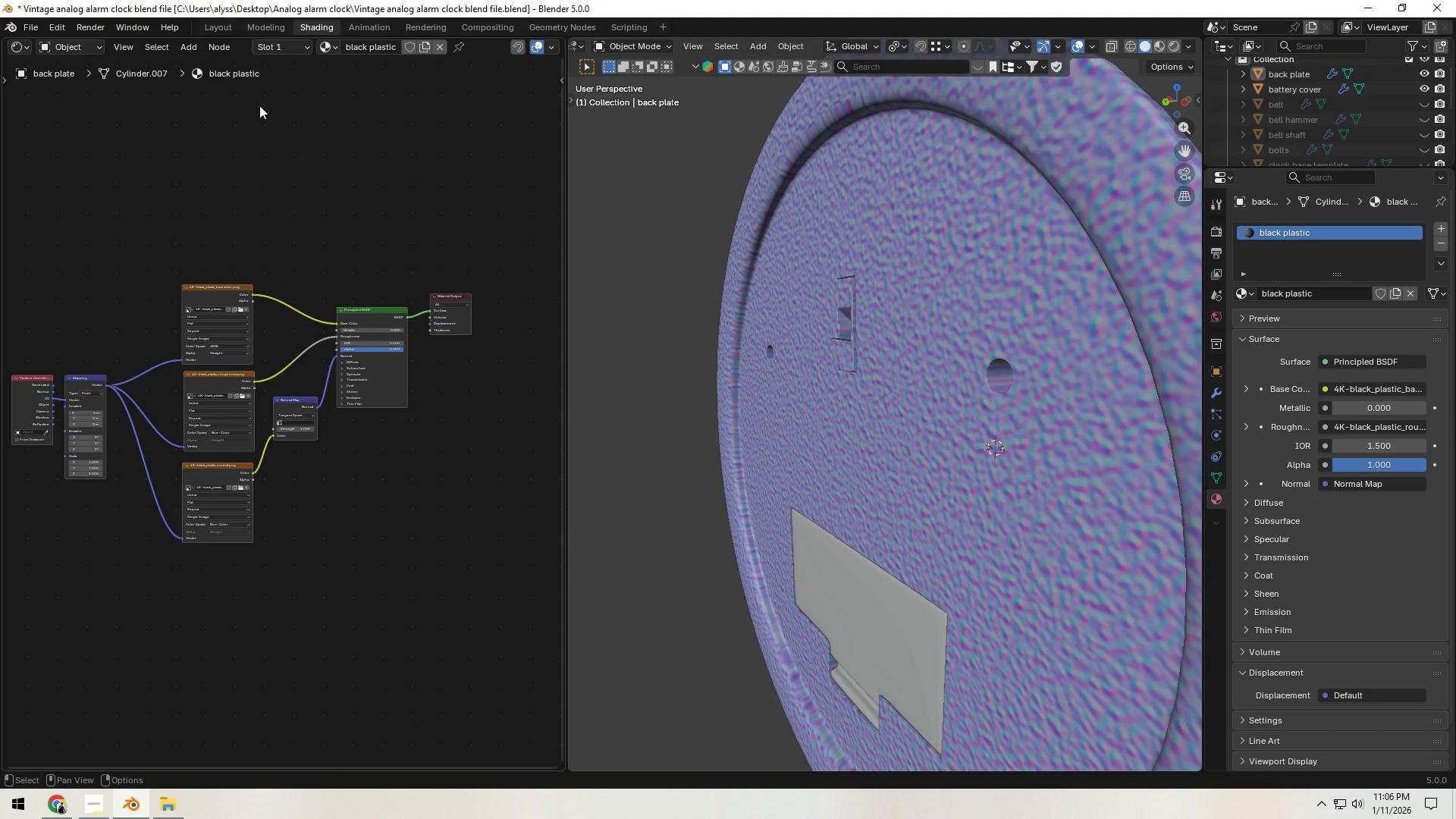 
left_click([216, 24])
 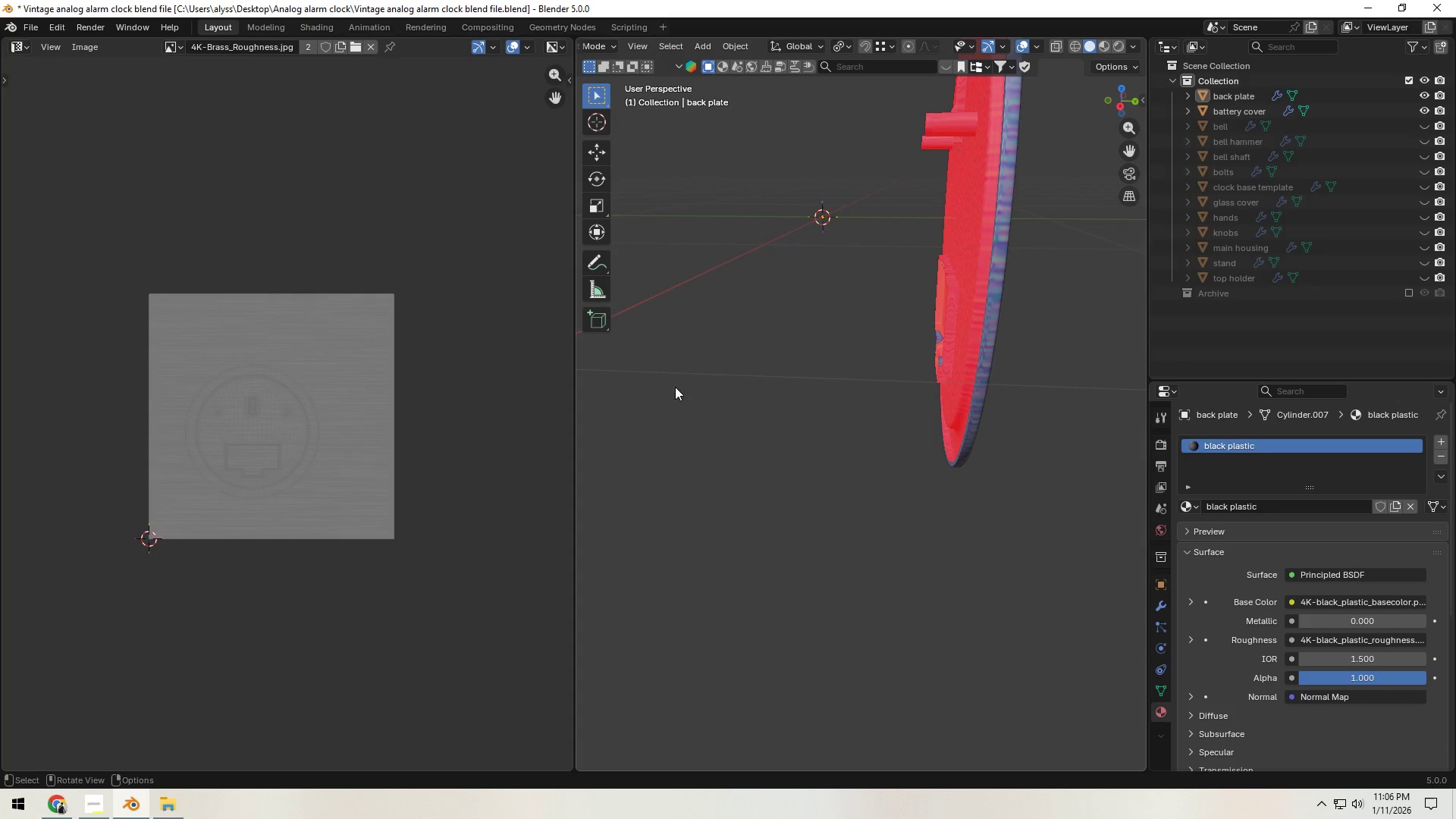 
scroll: coordinate [827, 392], scroll_direction: down, amount: 4.0
 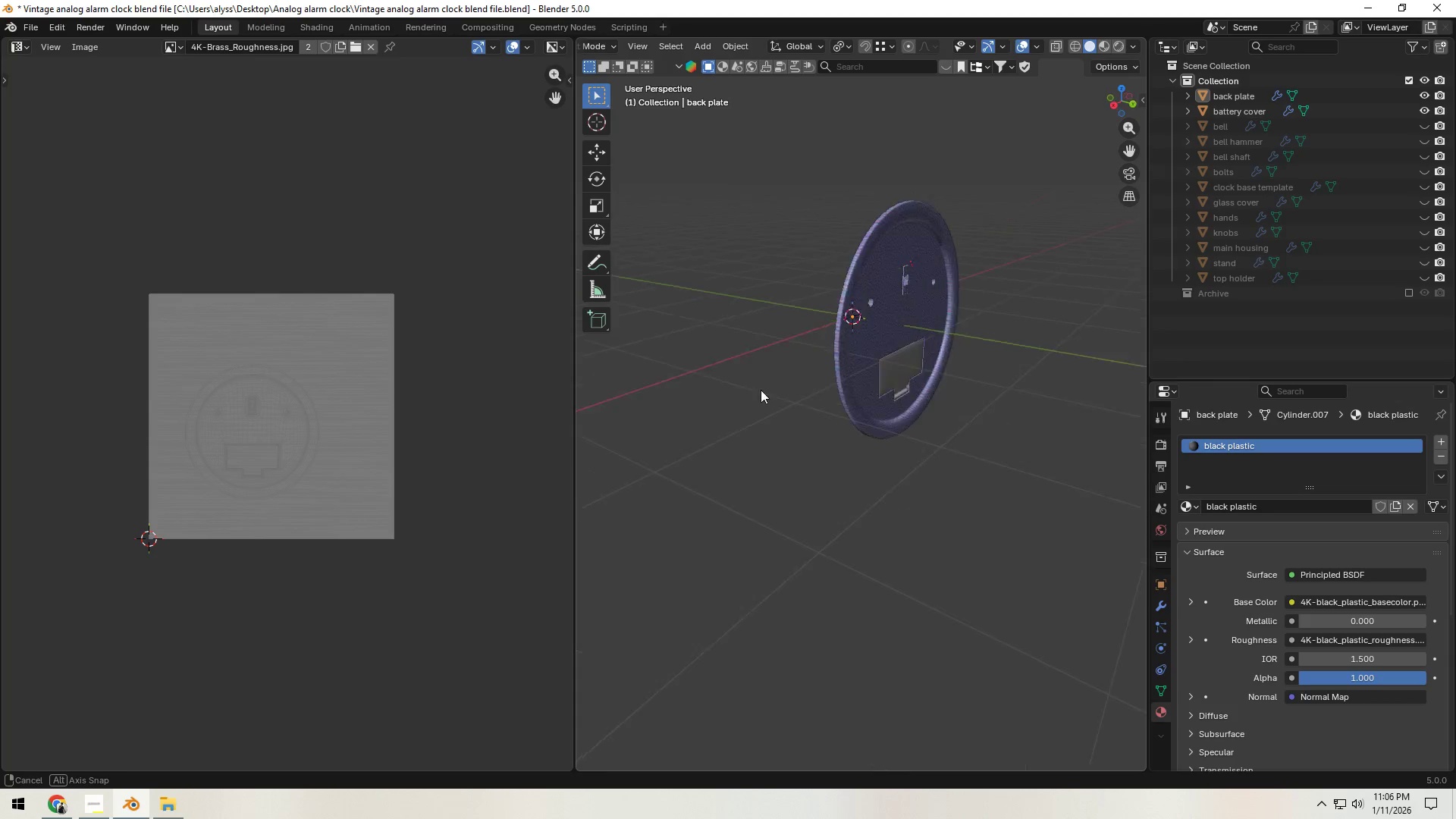 
key(A)
 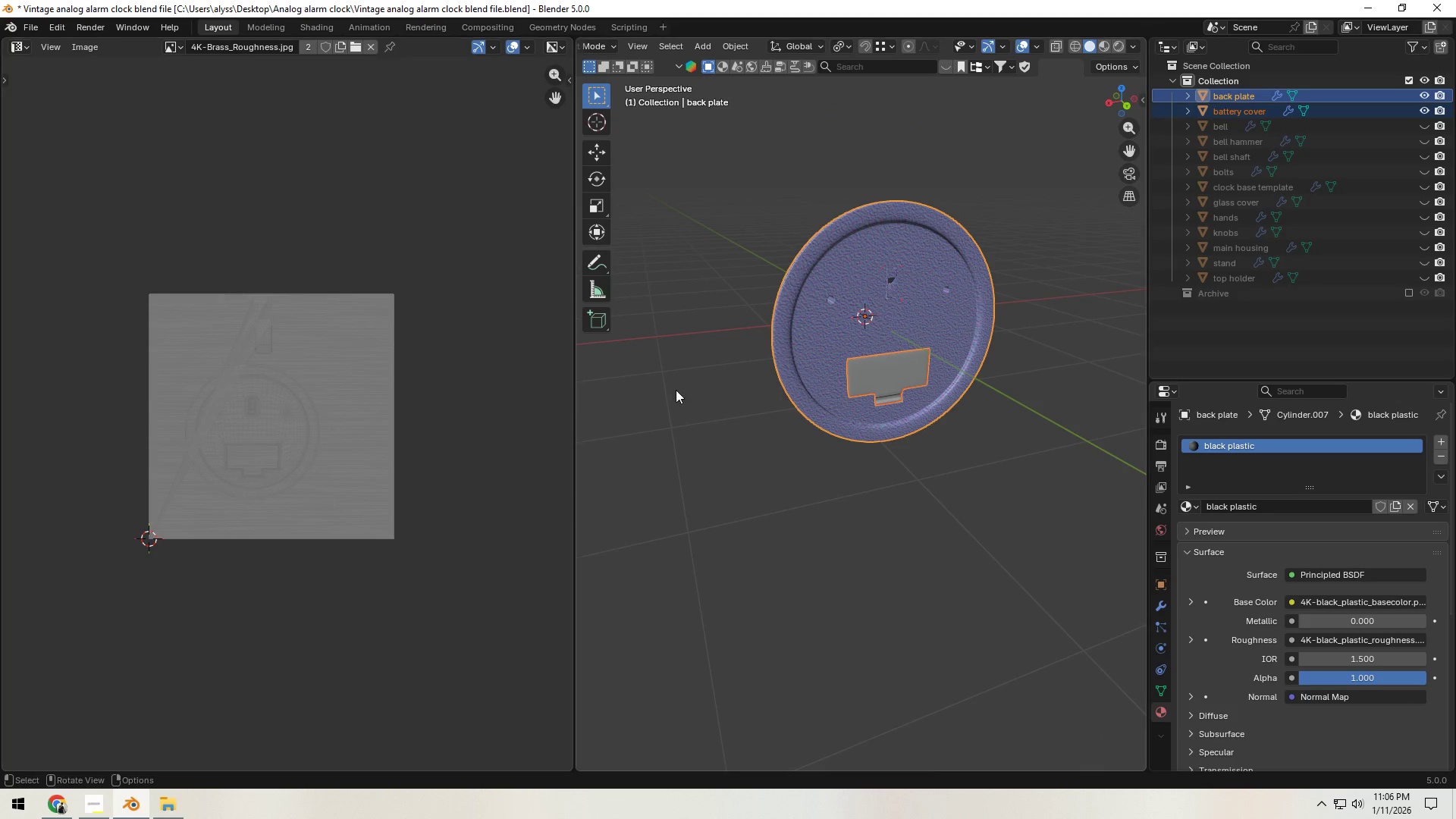 
key(Tab)
 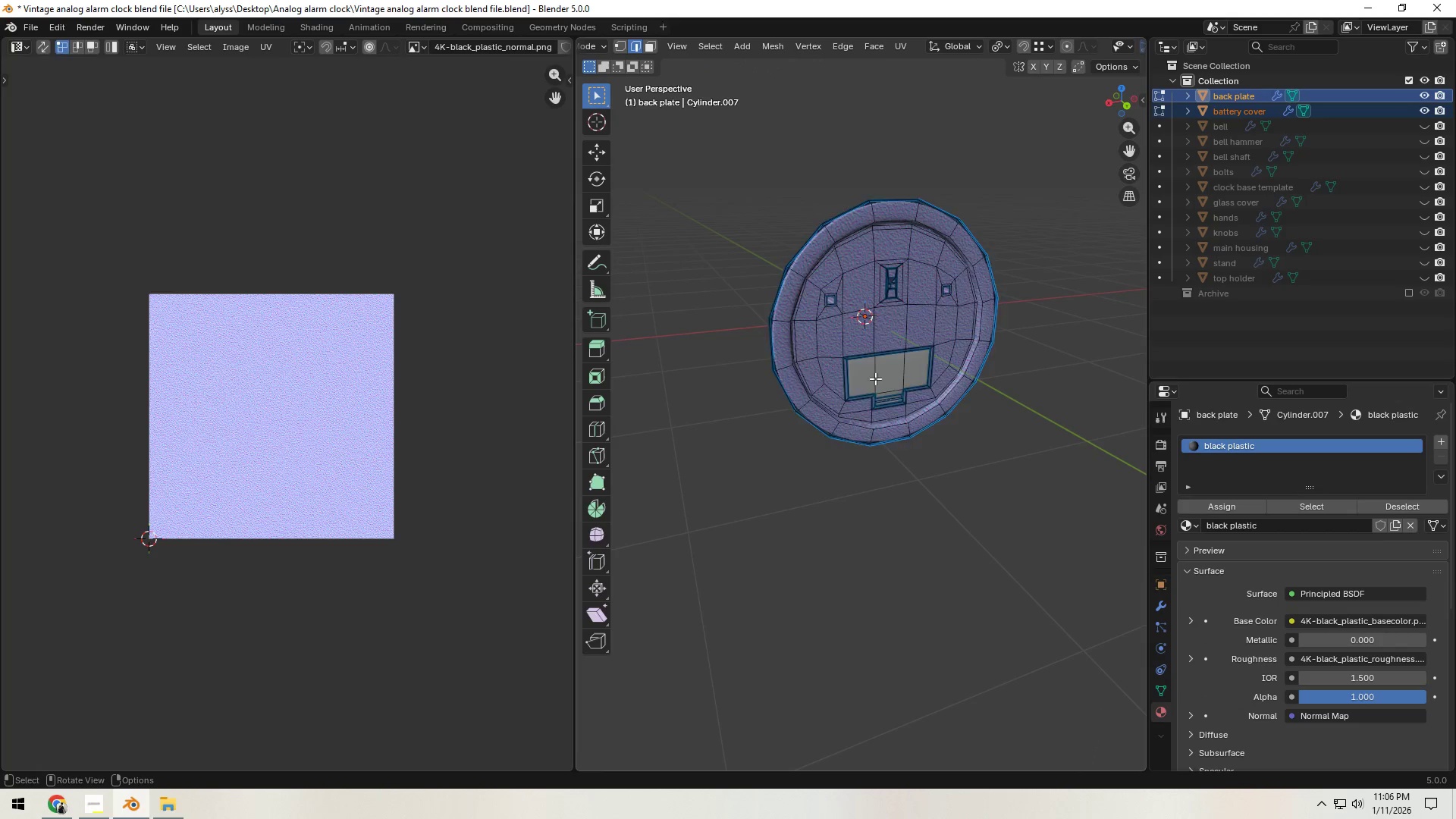 
key(A)
 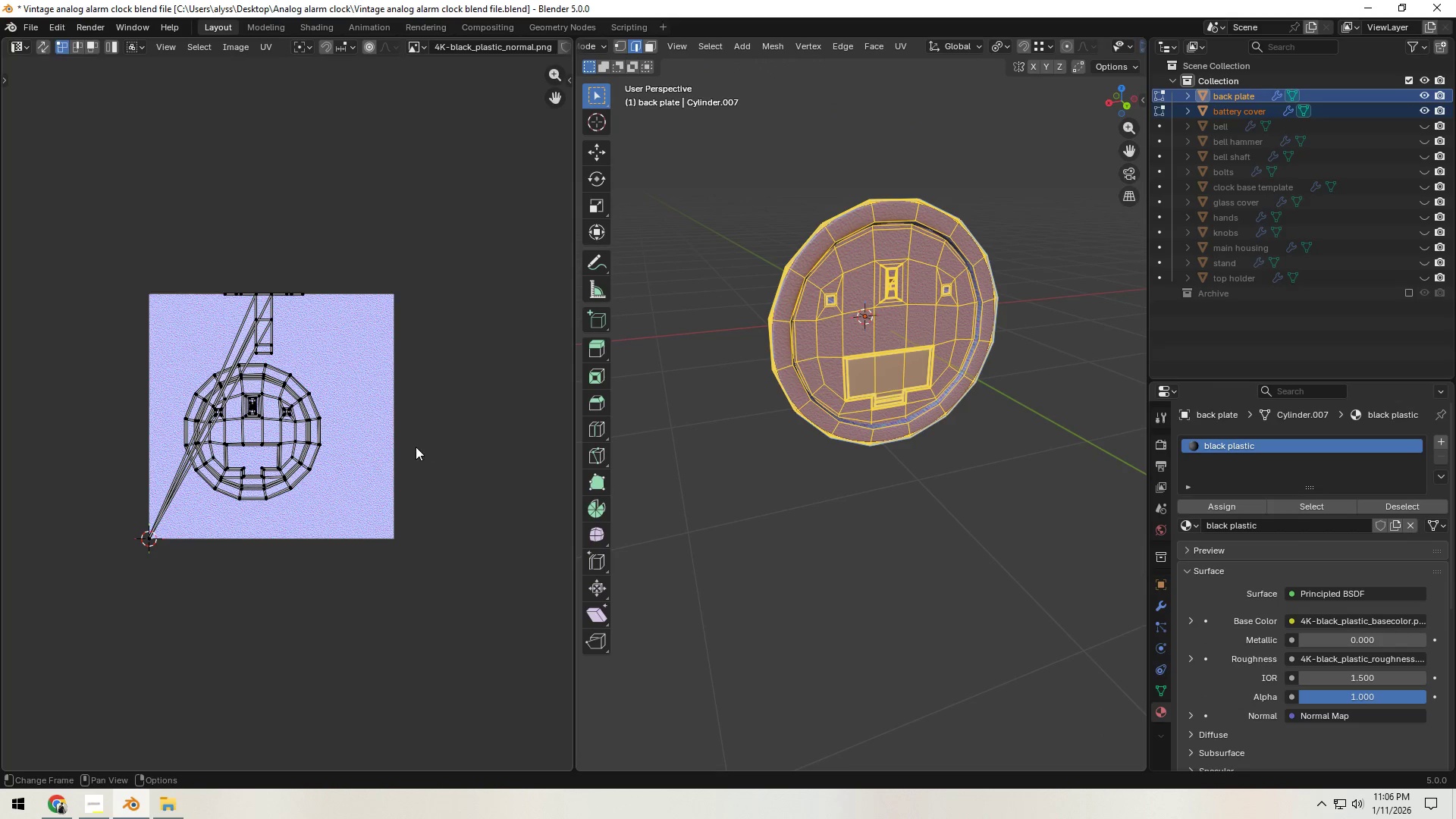 
scroll: coordinate [415, 447], scroll_direction: up, amount: 3.0
 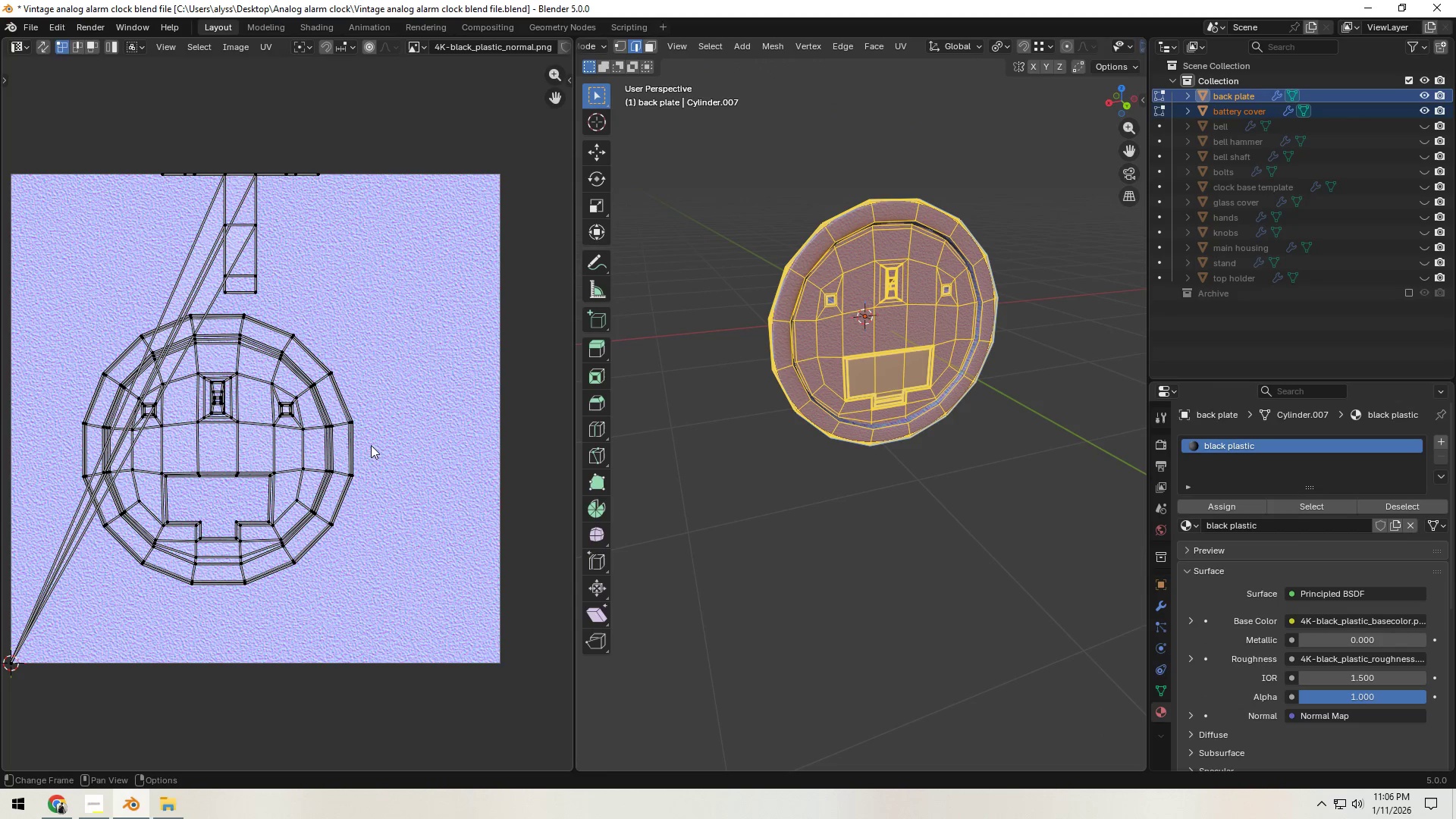 
type(asg)
 